 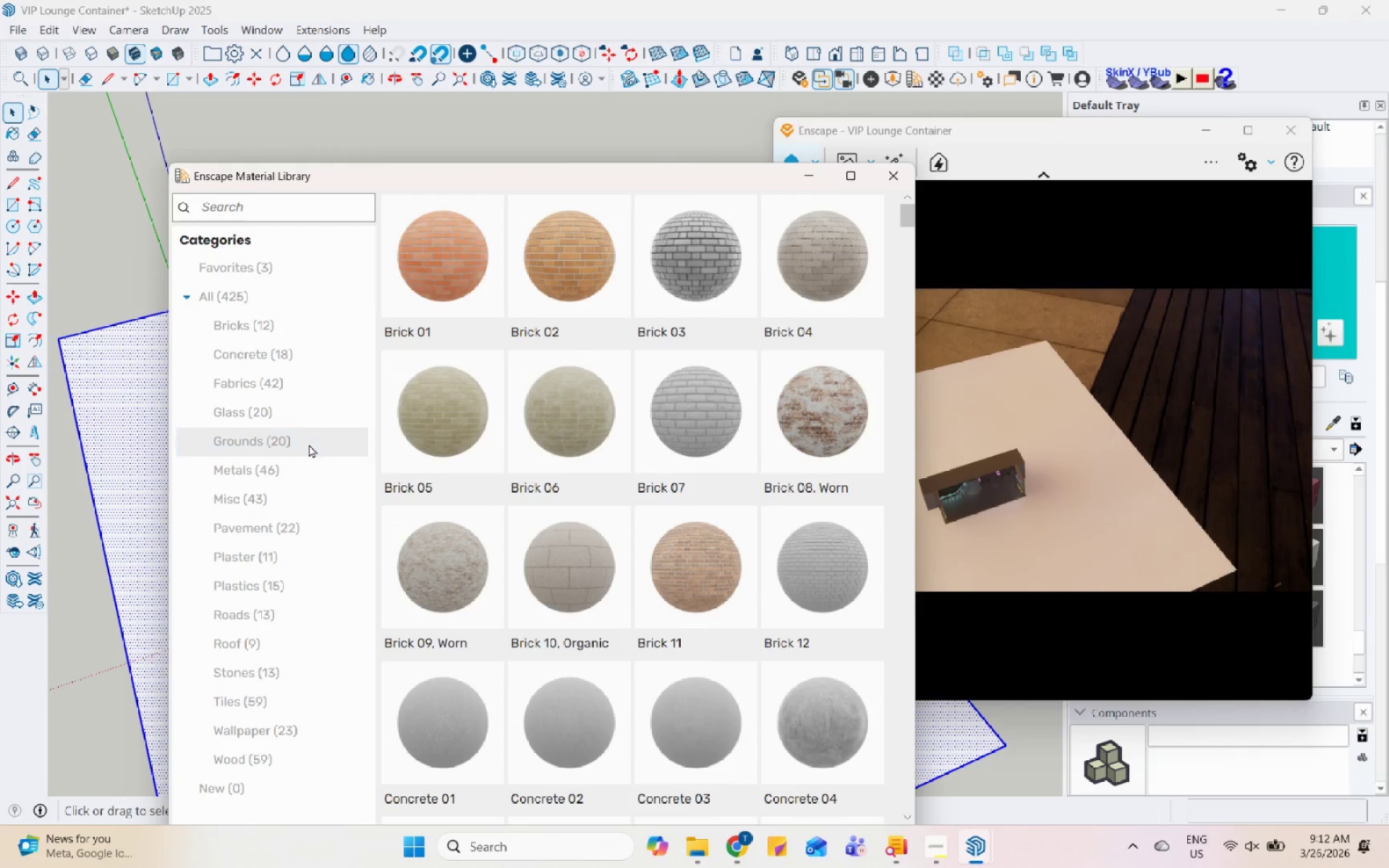 
scroll: coordinate [454, 509], scroll_direction: down, amount: 4.0
 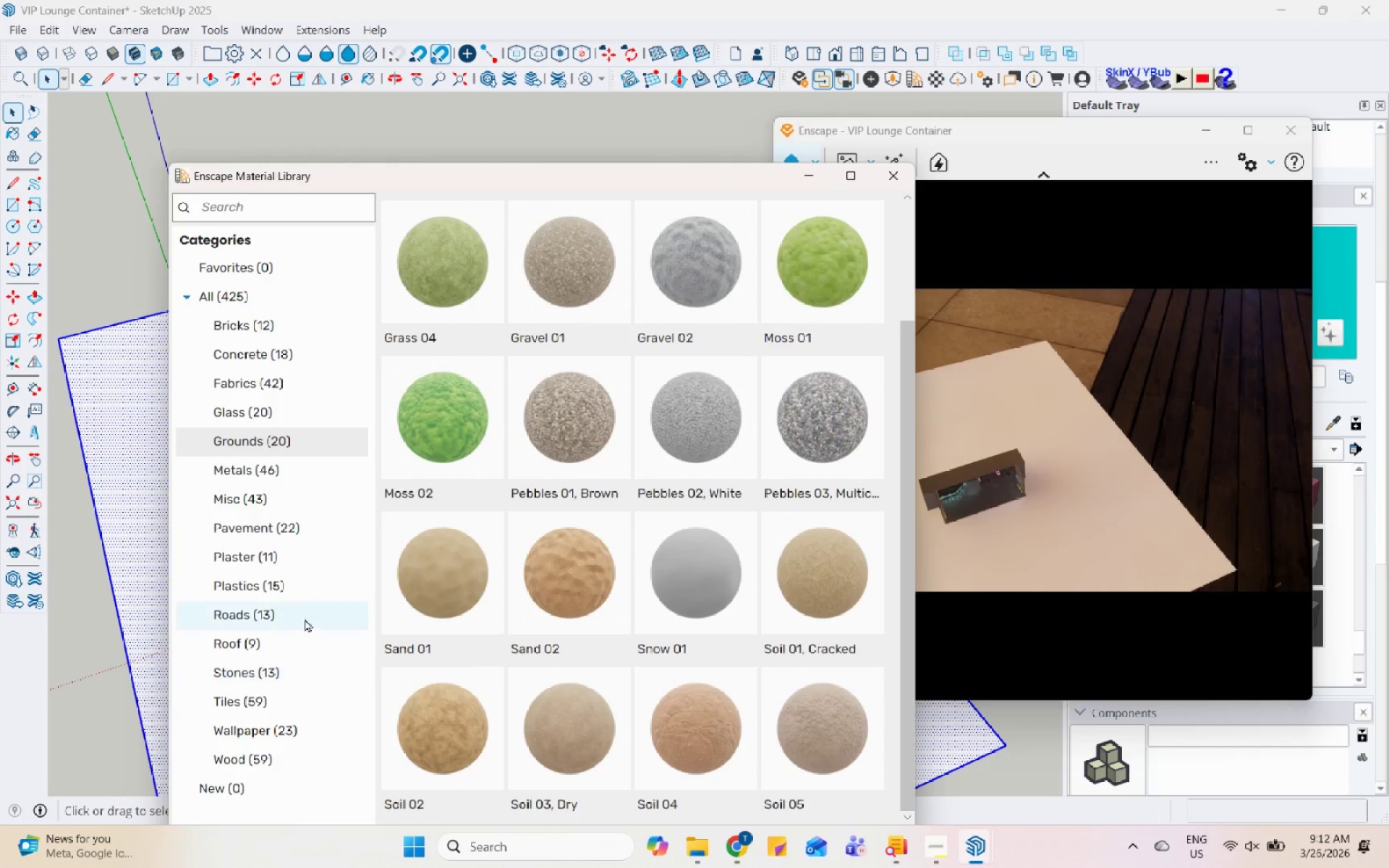 
left_click([308, 605])
 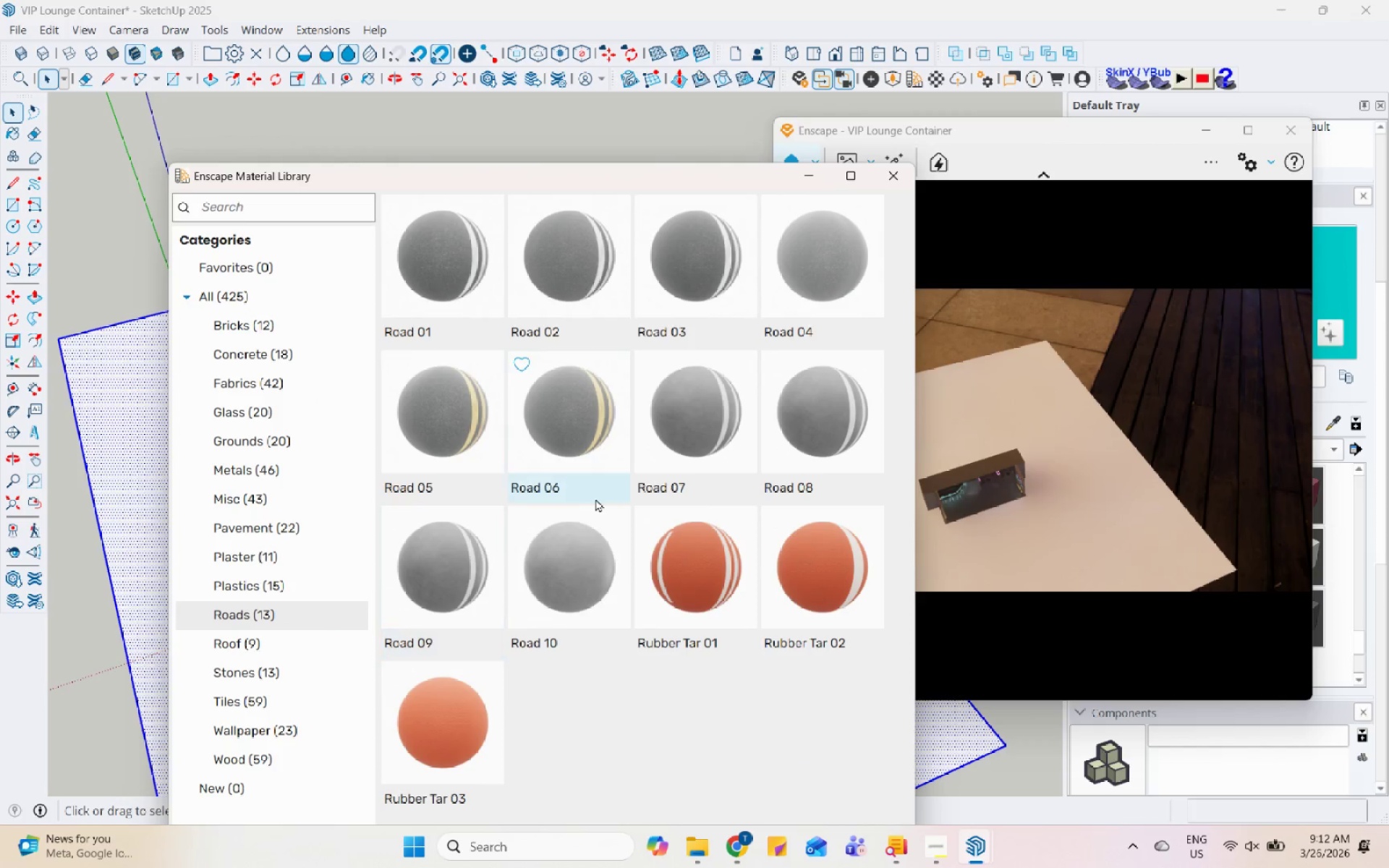 
left_click([591, 545])
 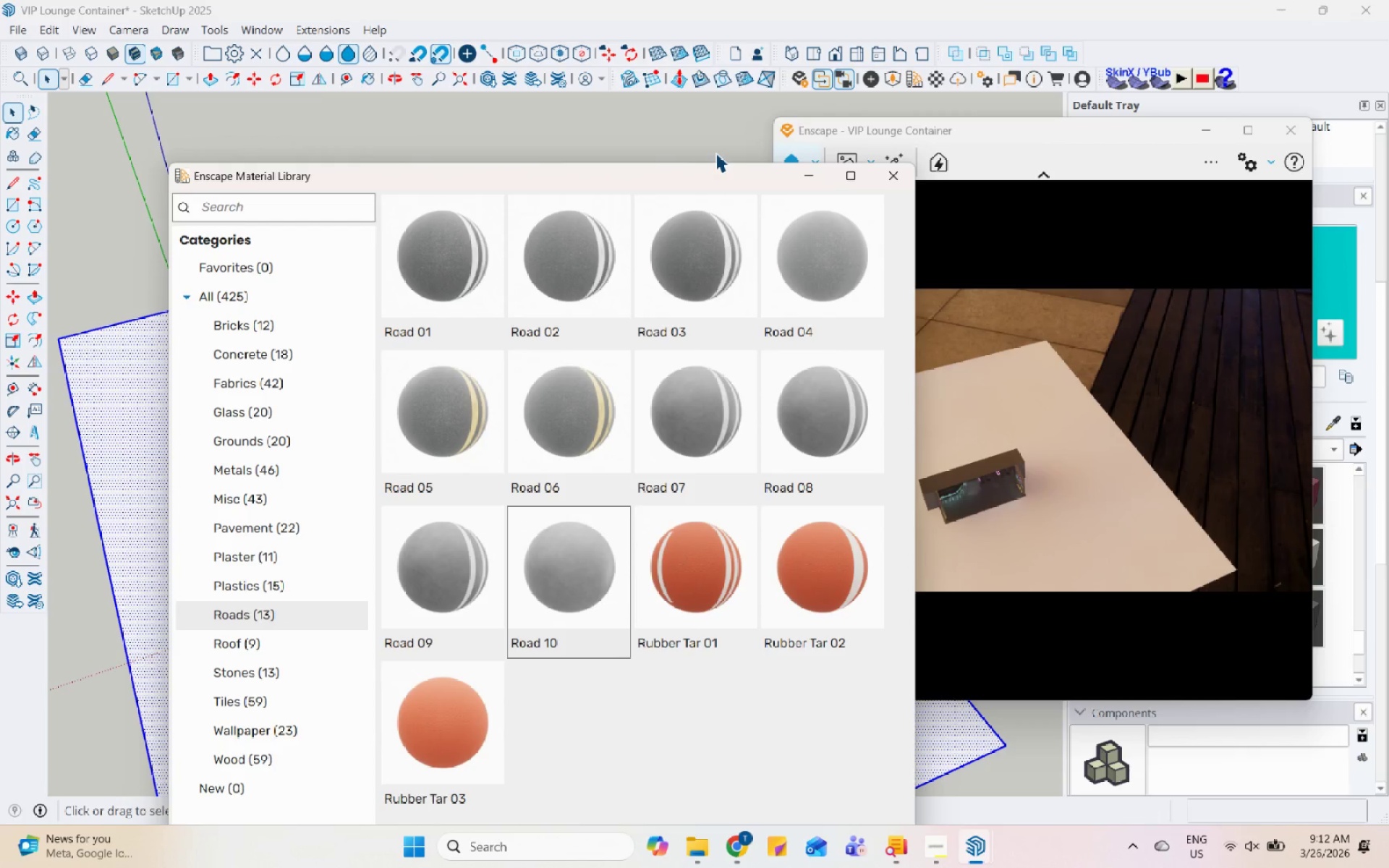 
left_click_drag(start_coordinate=[710, 172], to_coordinate=[679, 125])
 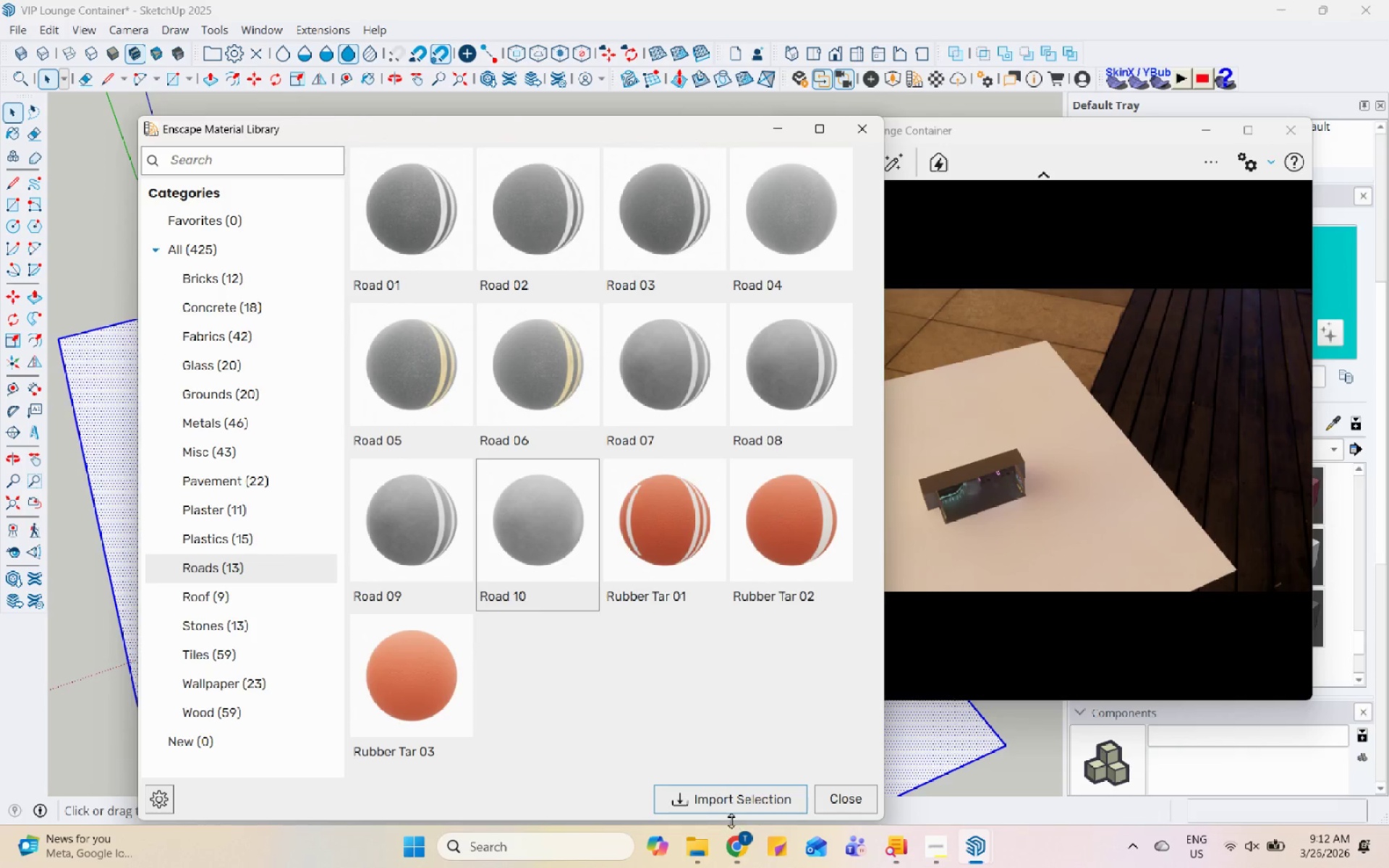 
left_click([734, 806])
 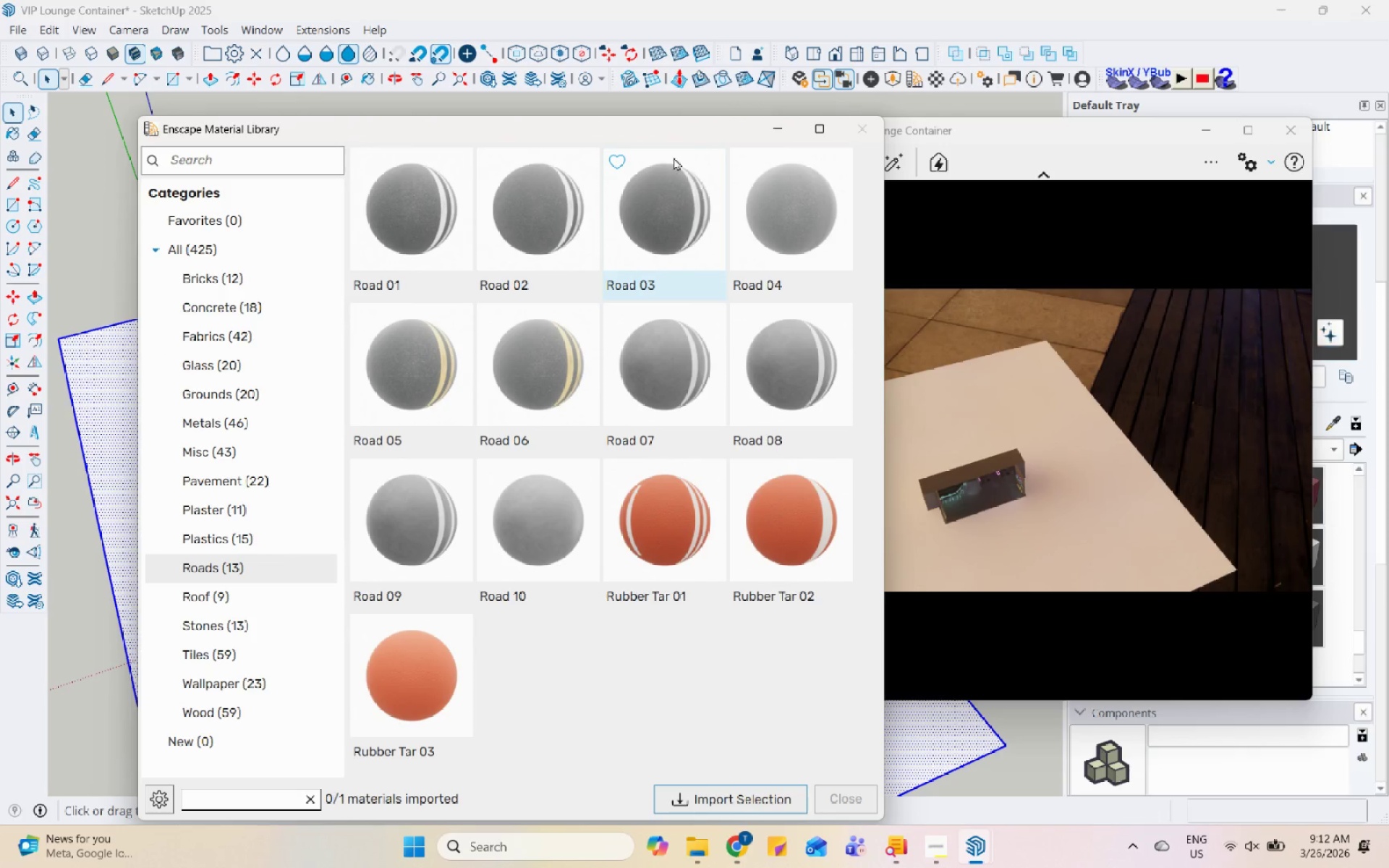 
left_click_drag(start_coordinate=[671, 125], to_coordinate=[559, 224])
 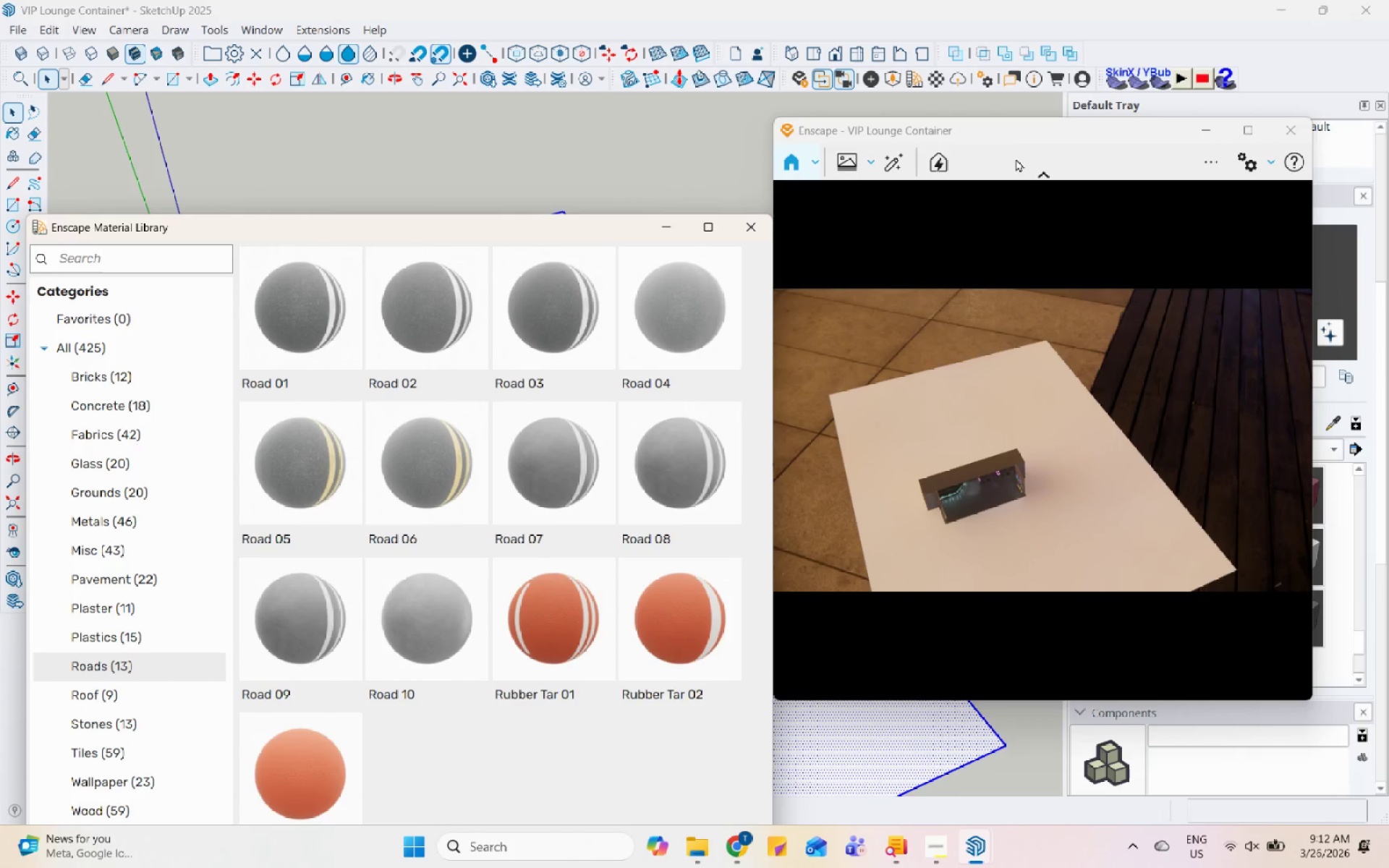 
left_click_drag(start_coordinate=[1034, 131], to_coordinate=[1078, 367])
 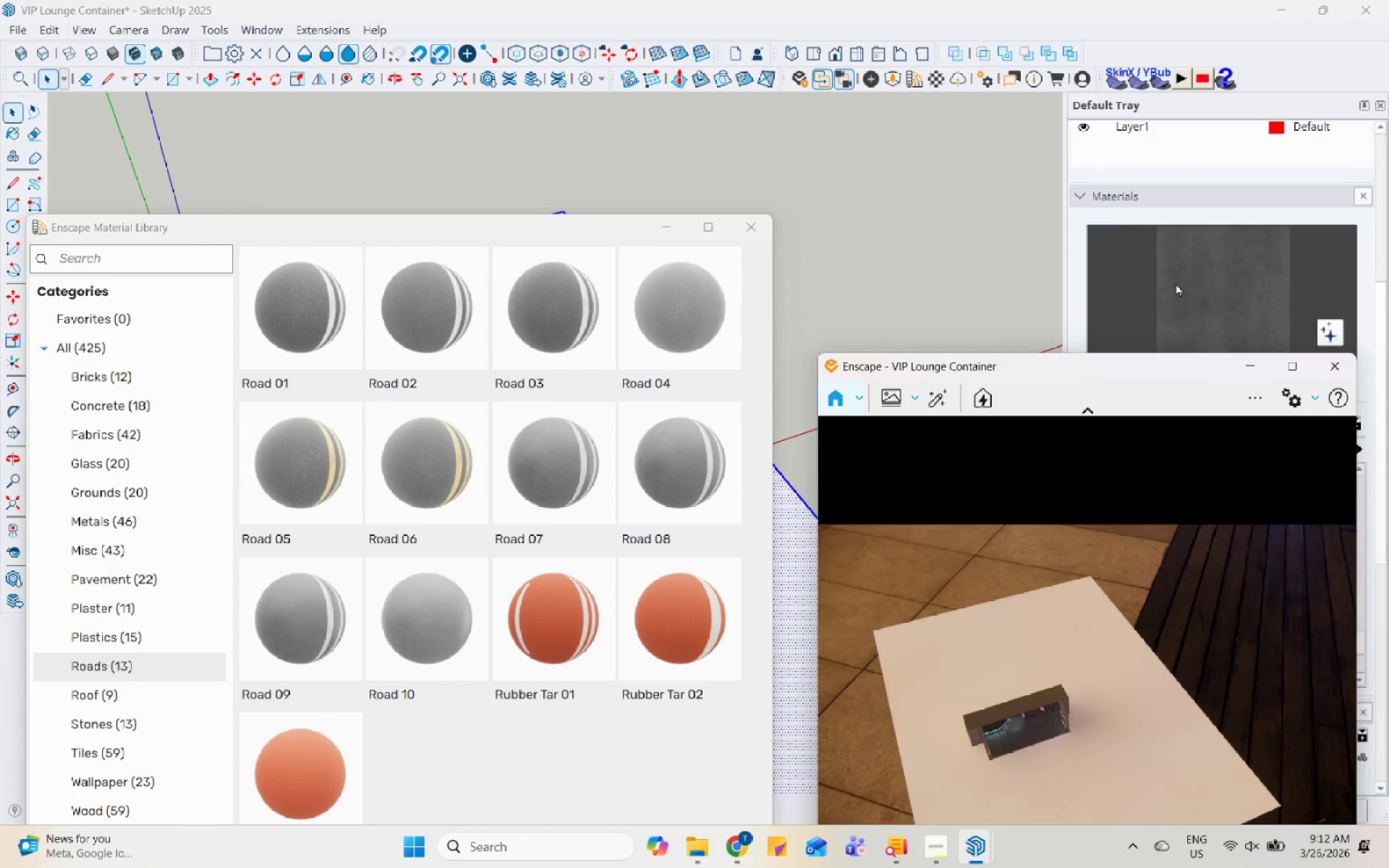 
left_click_drag(start_coordinate=[1195, 273], to_coordinate=[1185, 284])
 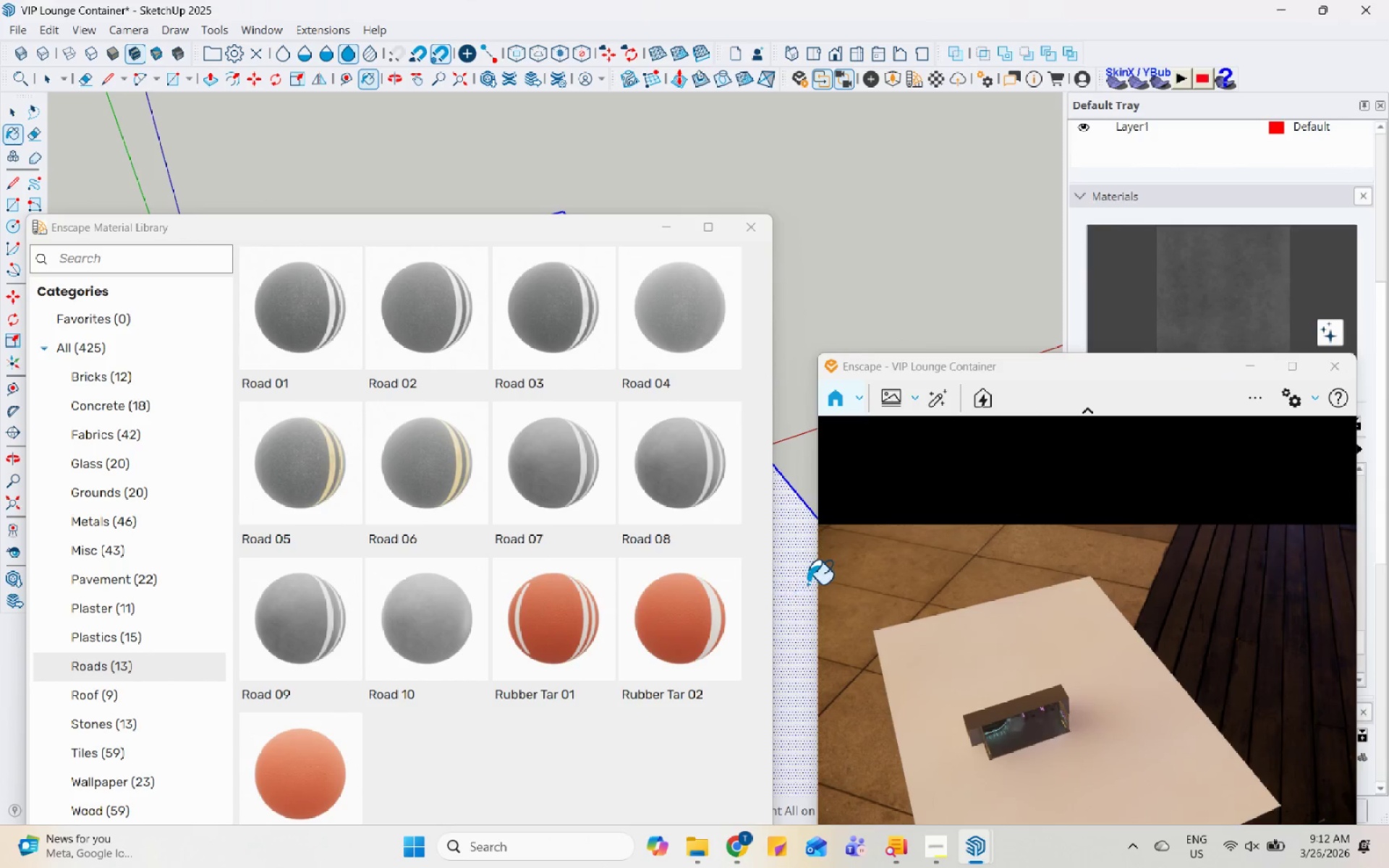 
left_click([803, 582])
 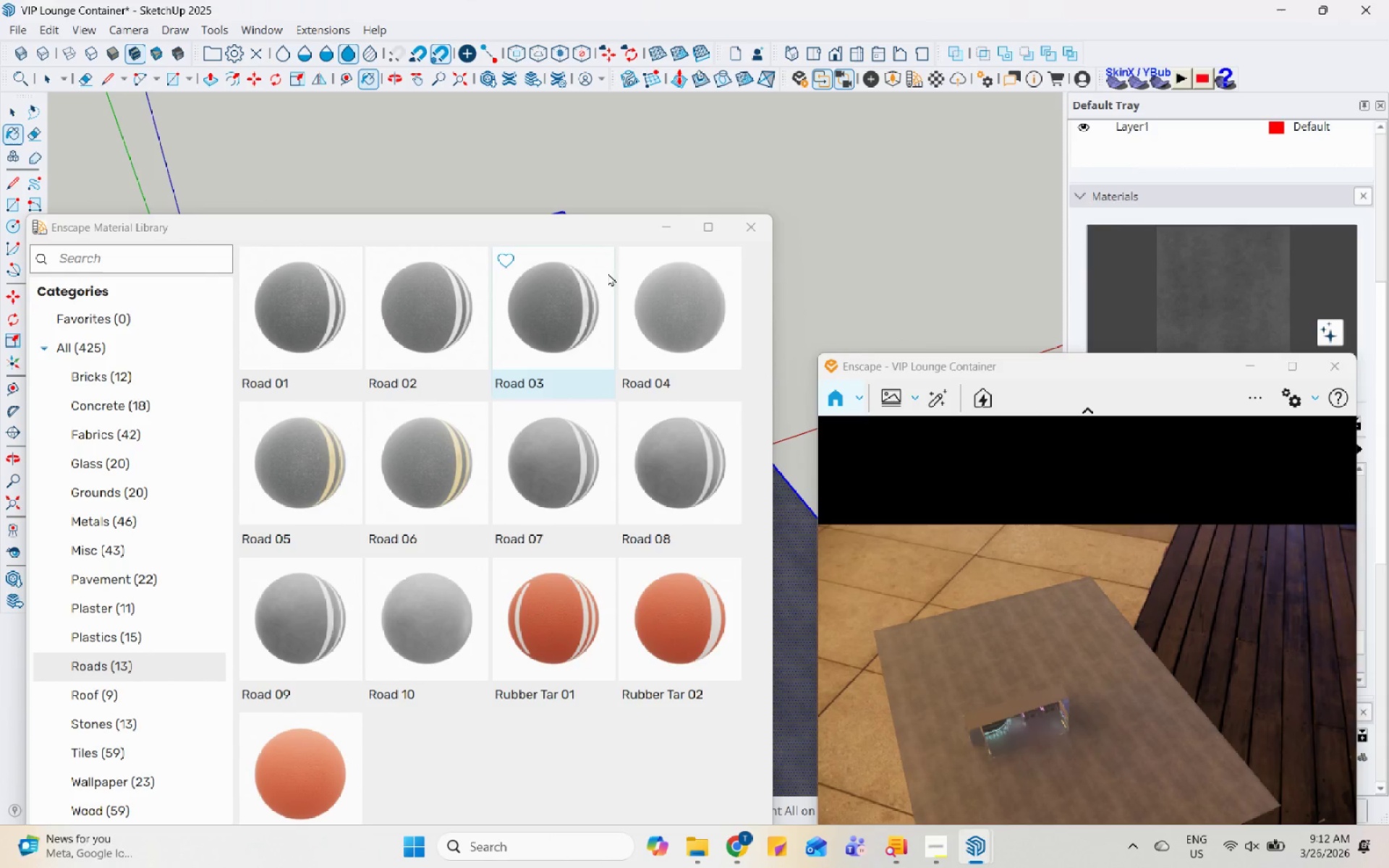 
left_click([671, 231])
 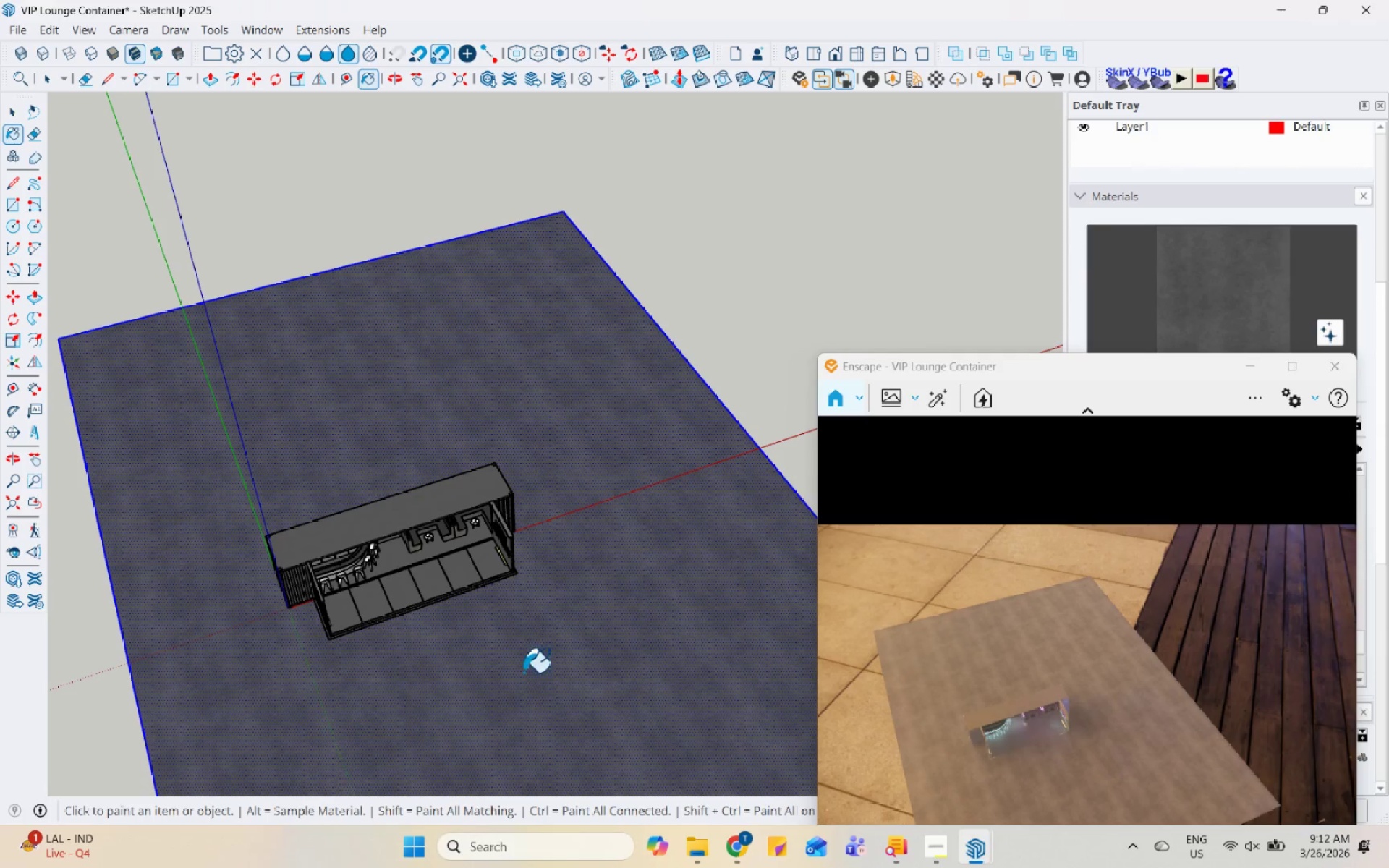 
scroll: coordinate [248, 461], scroll_direction: up, amount: 16.0
 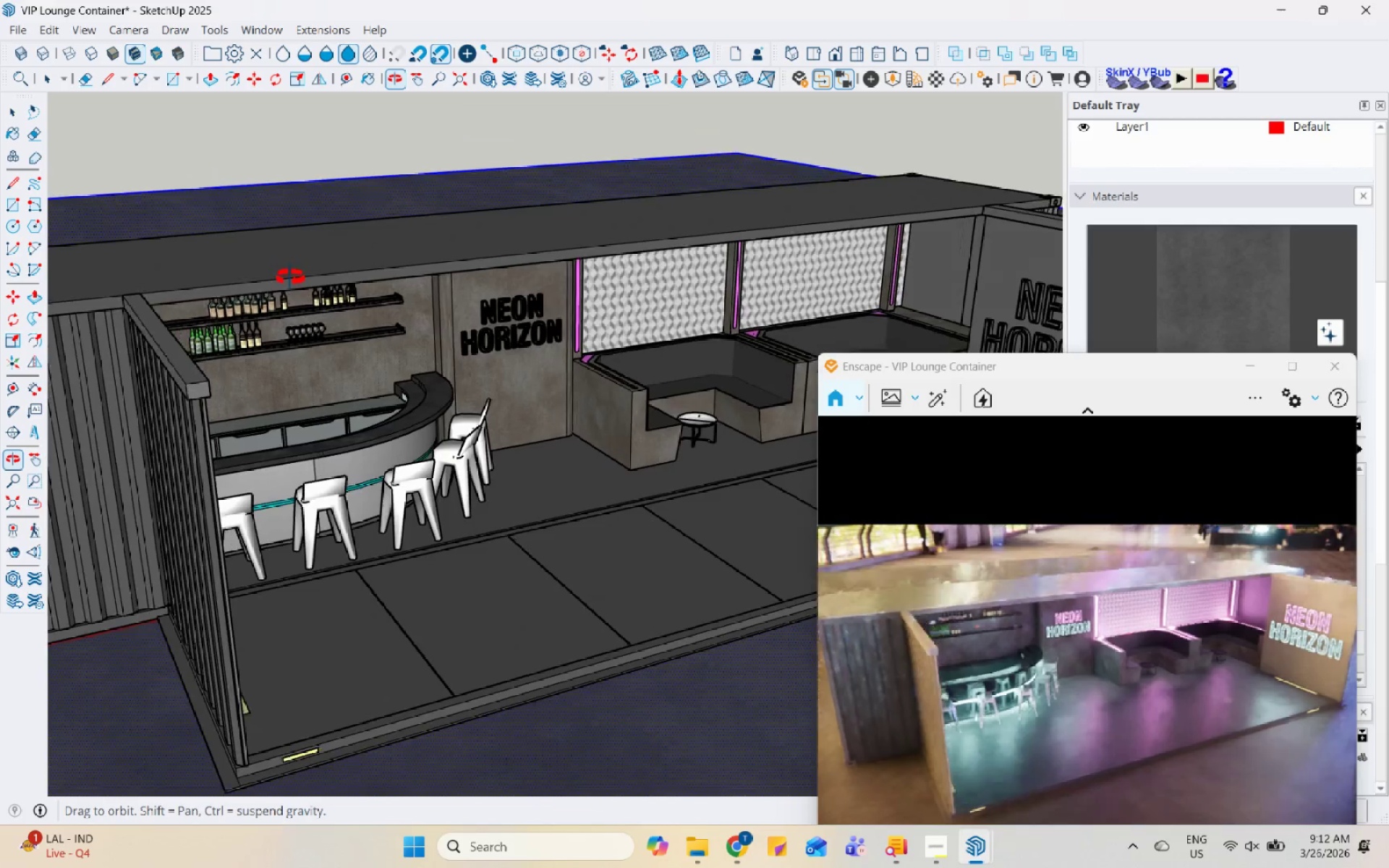 
scroll: coordinate [320, 238], scroll_direction: down, amount: 2.0
 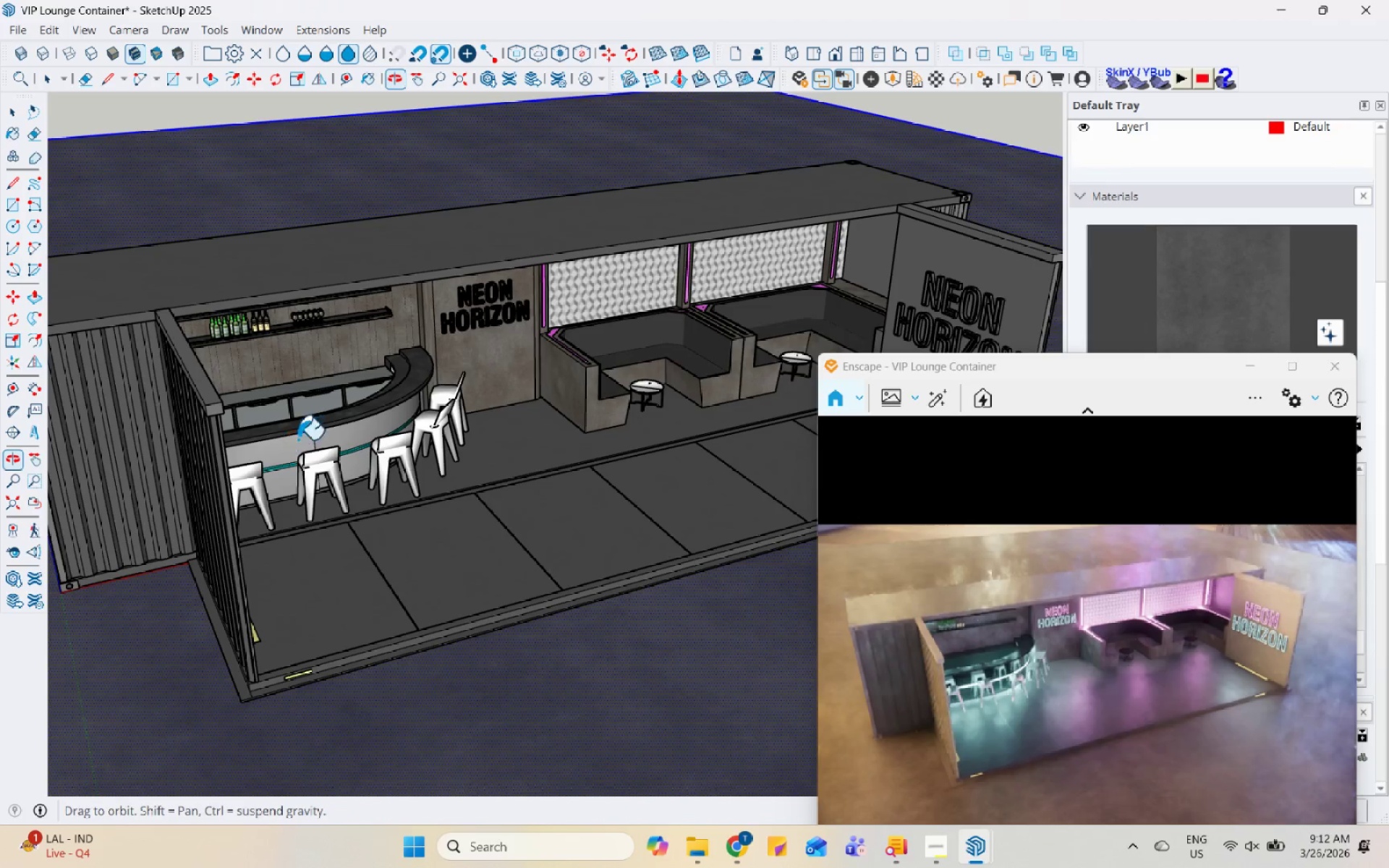 
scroll: coordinate [390, 331], scroll_direction: none, amount: 0.0
 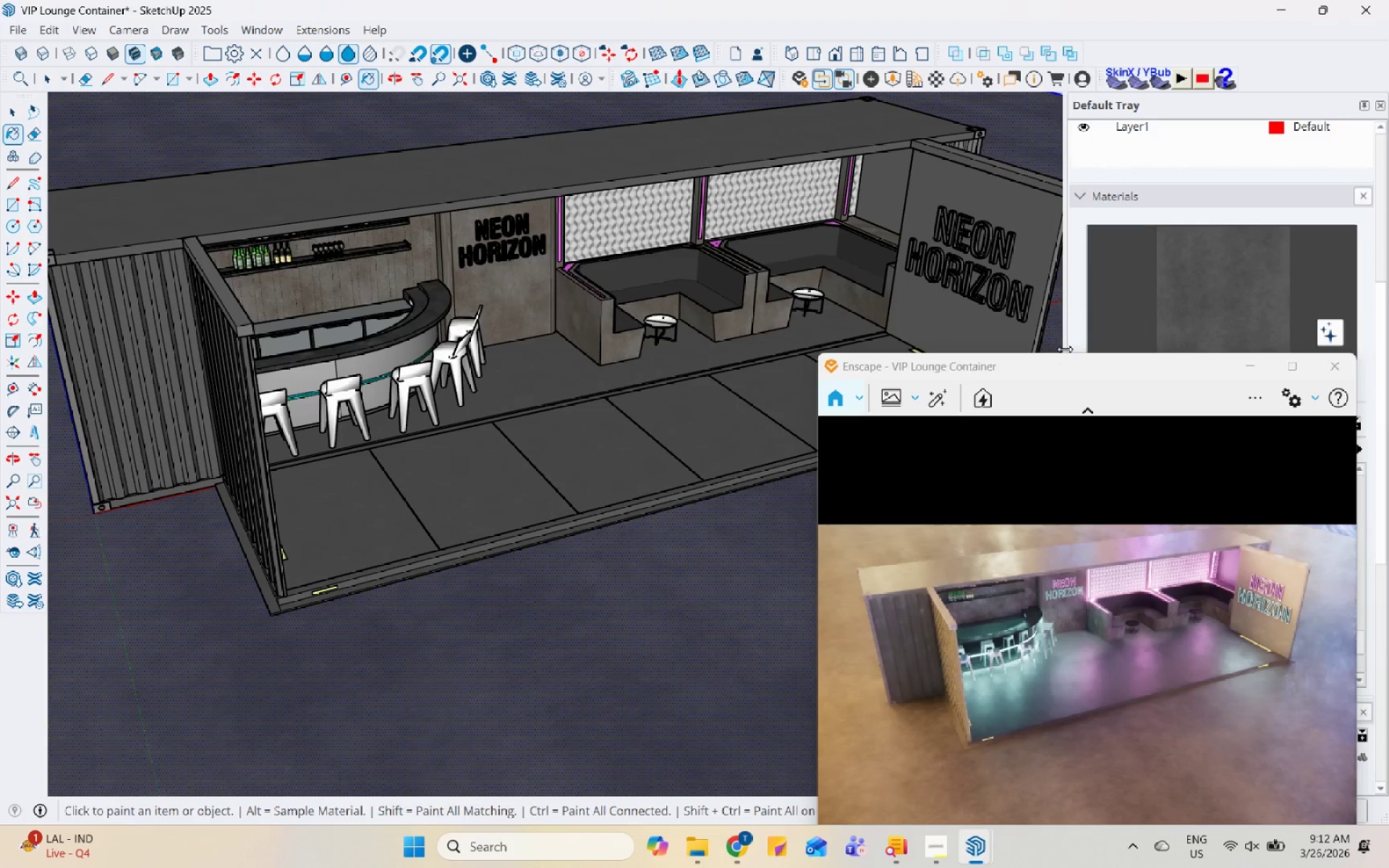 
left_click_drag(start_coordinate=[1066, 363], to_coordinate=[548, 130])
 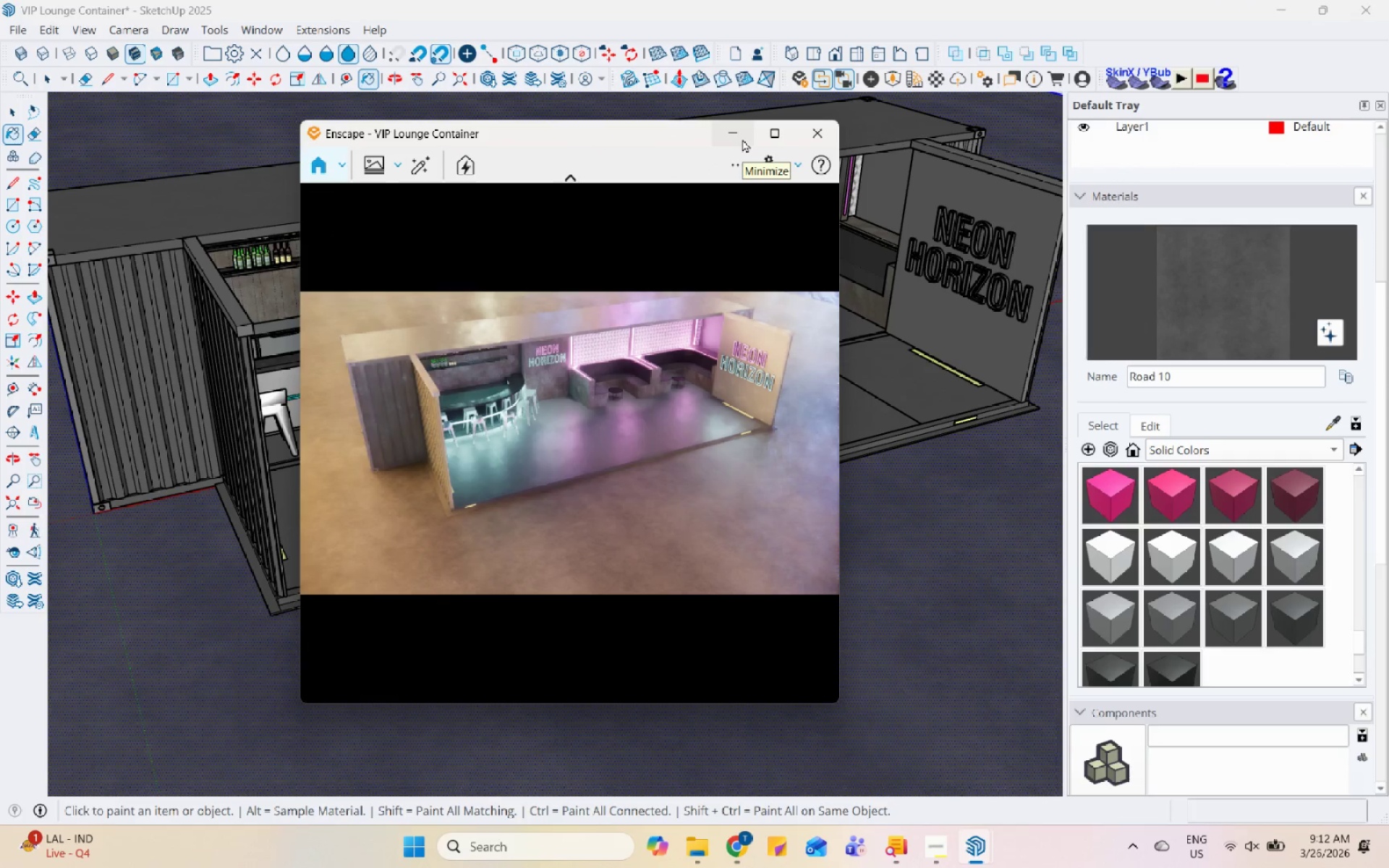 
wait(7.8)
 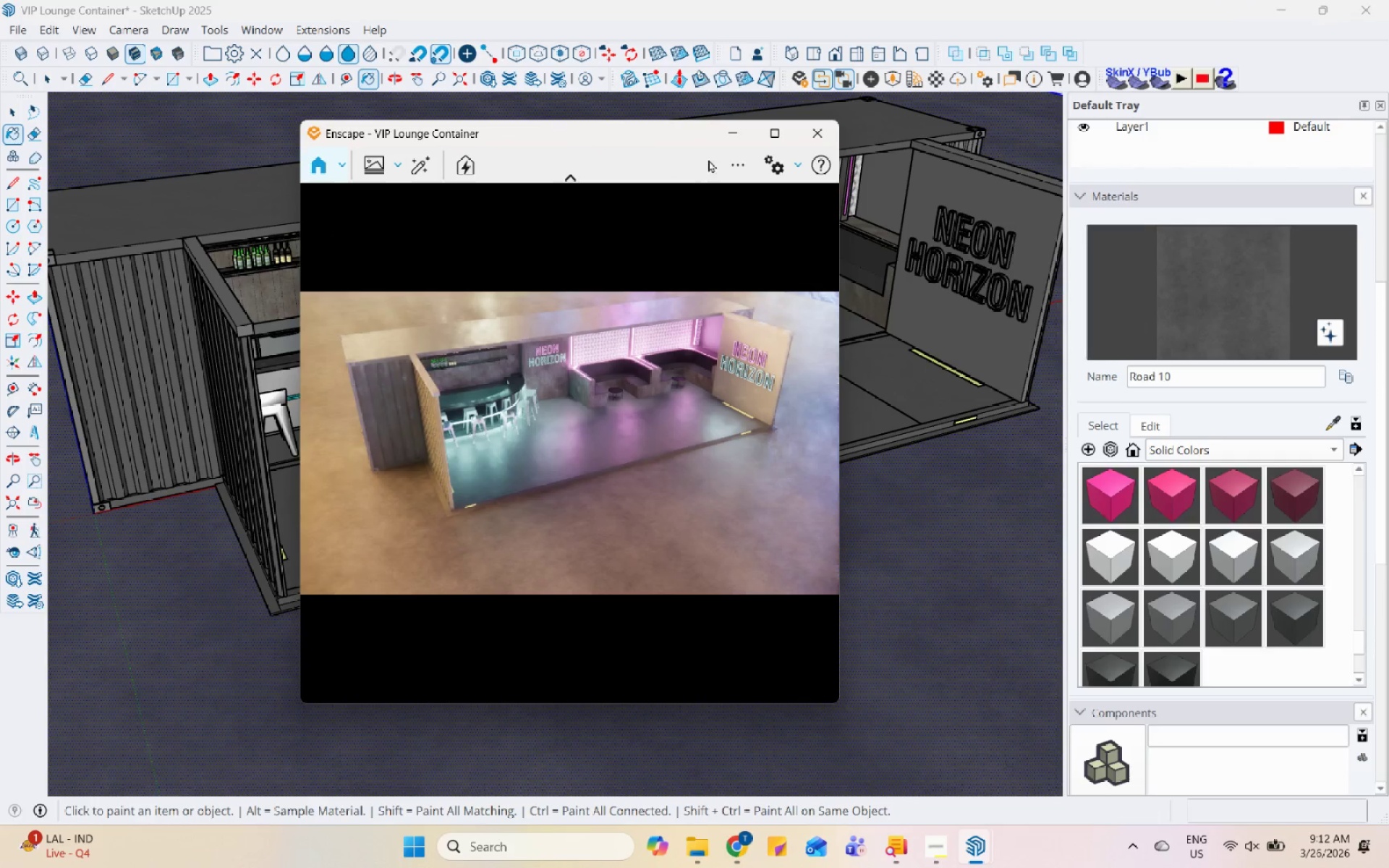 
scroll: coordinate [906, 345], scroll_direction: up, amount: 1.0
 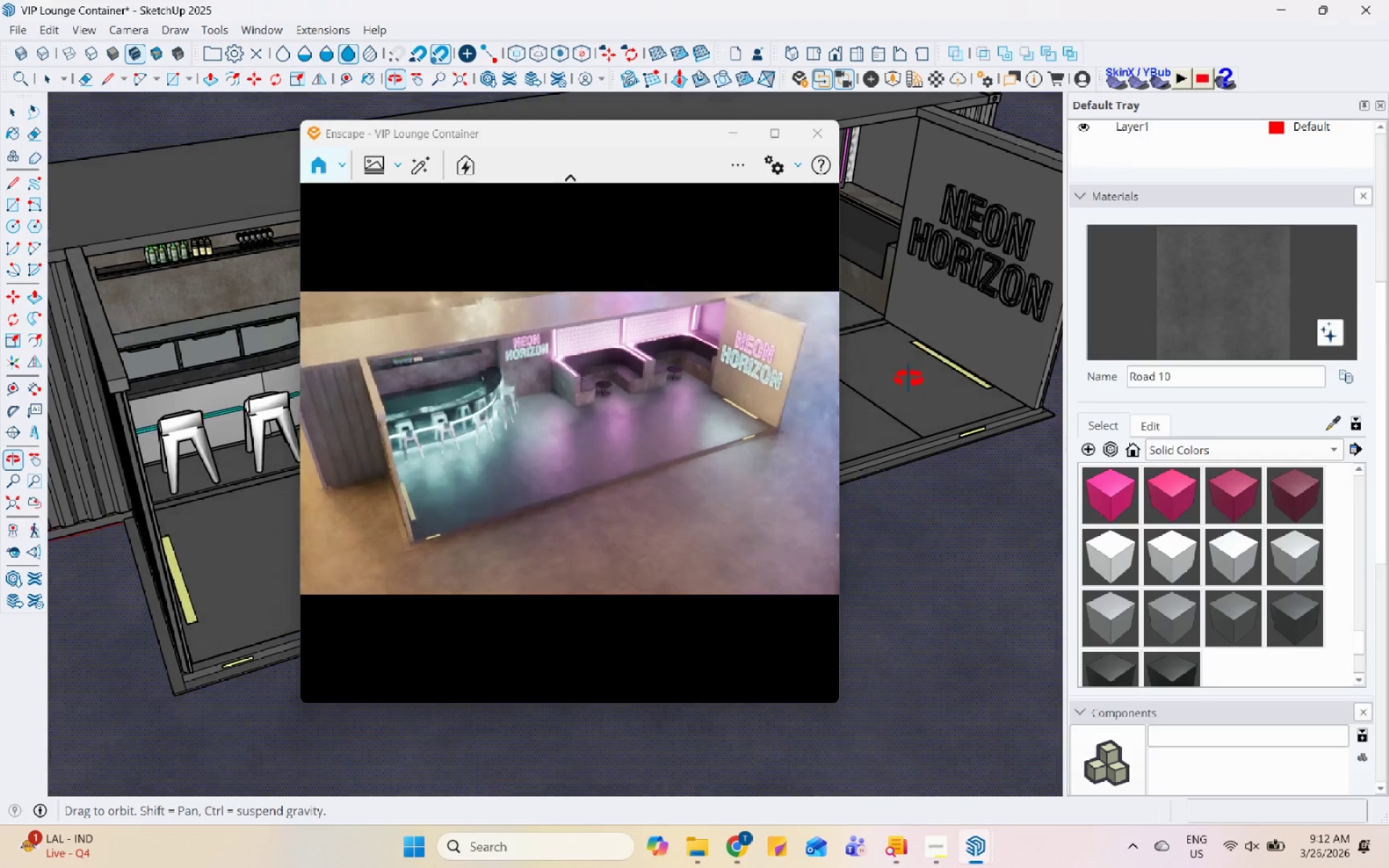 
scroll: coordinate [986, 564], scroll_direction: down, amount: 5.0
 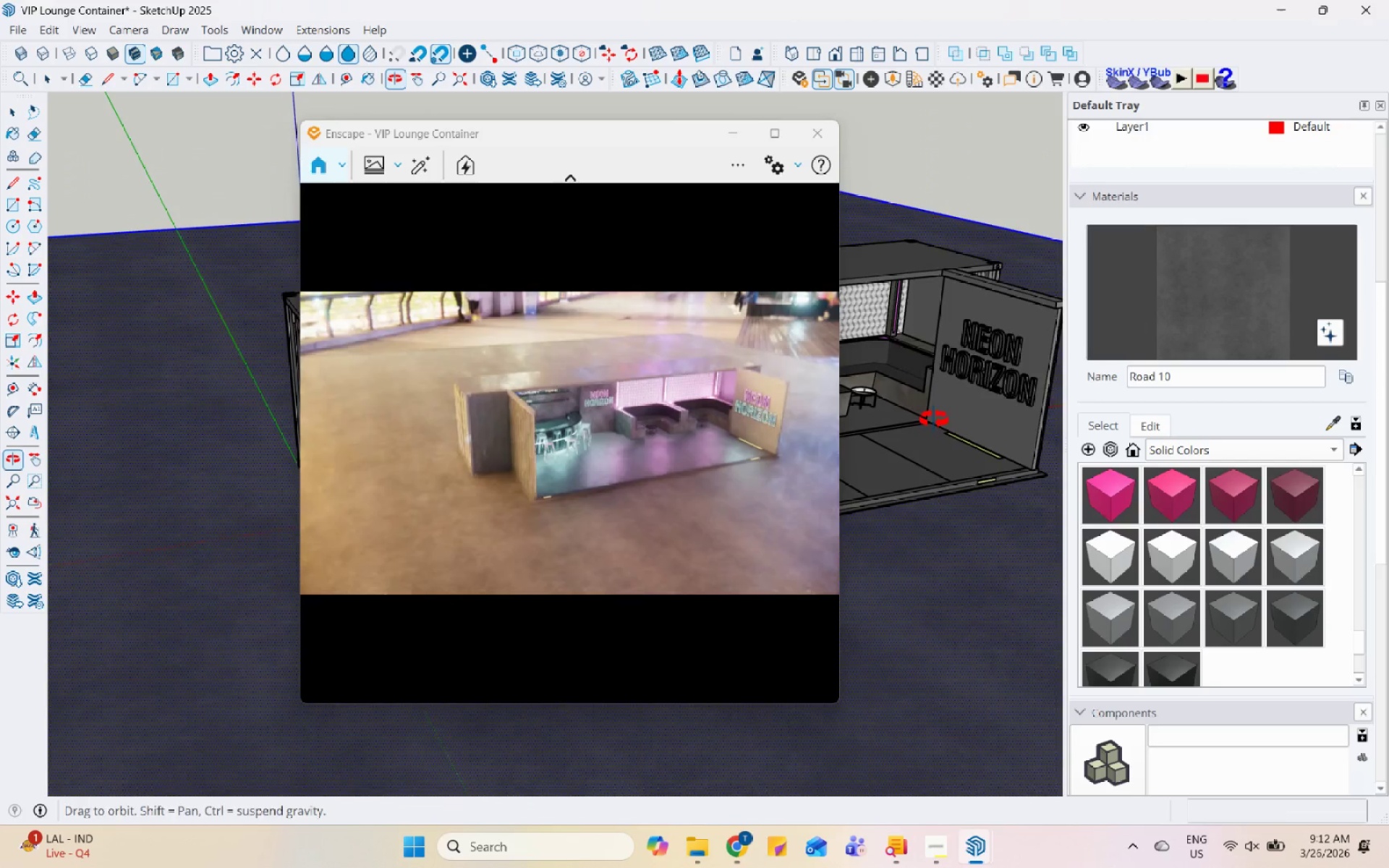 
scroll: coordinate [895, 472], scroll_direction: up, amount: 4.0
 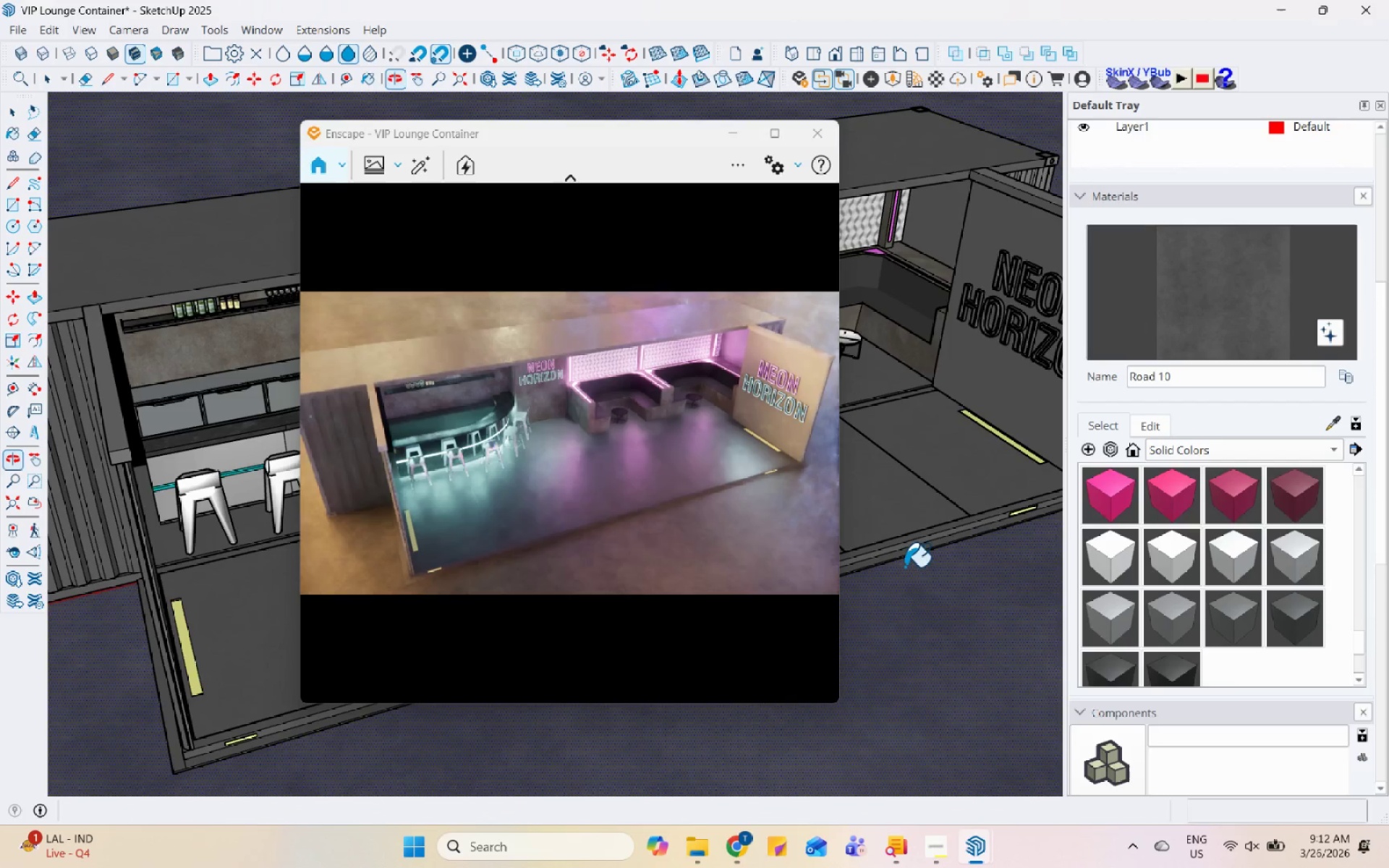 
scroll: coordinate [957, 415], scroll_direction: down, amount: 1.0
 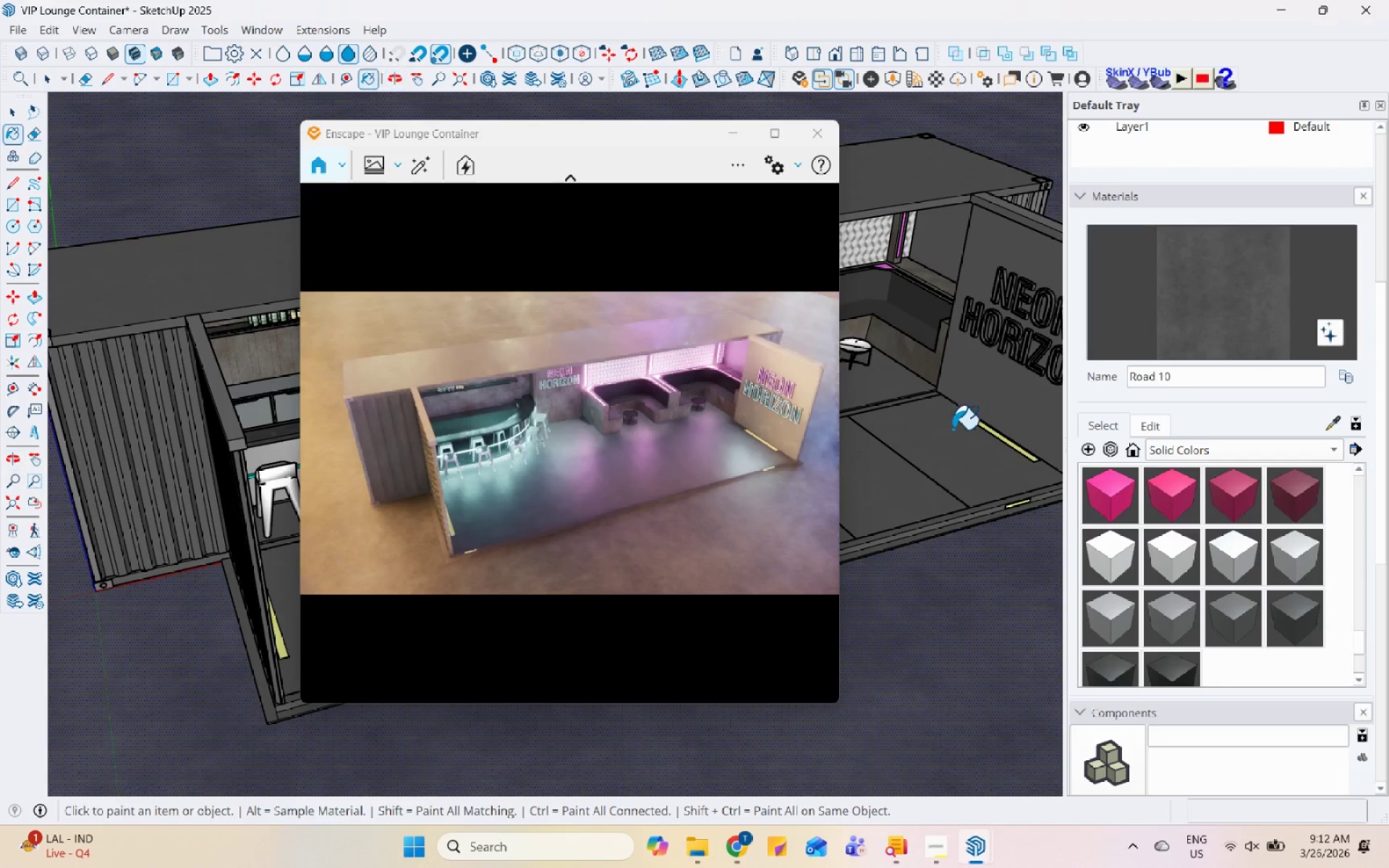 
left_click([1334, 414])
 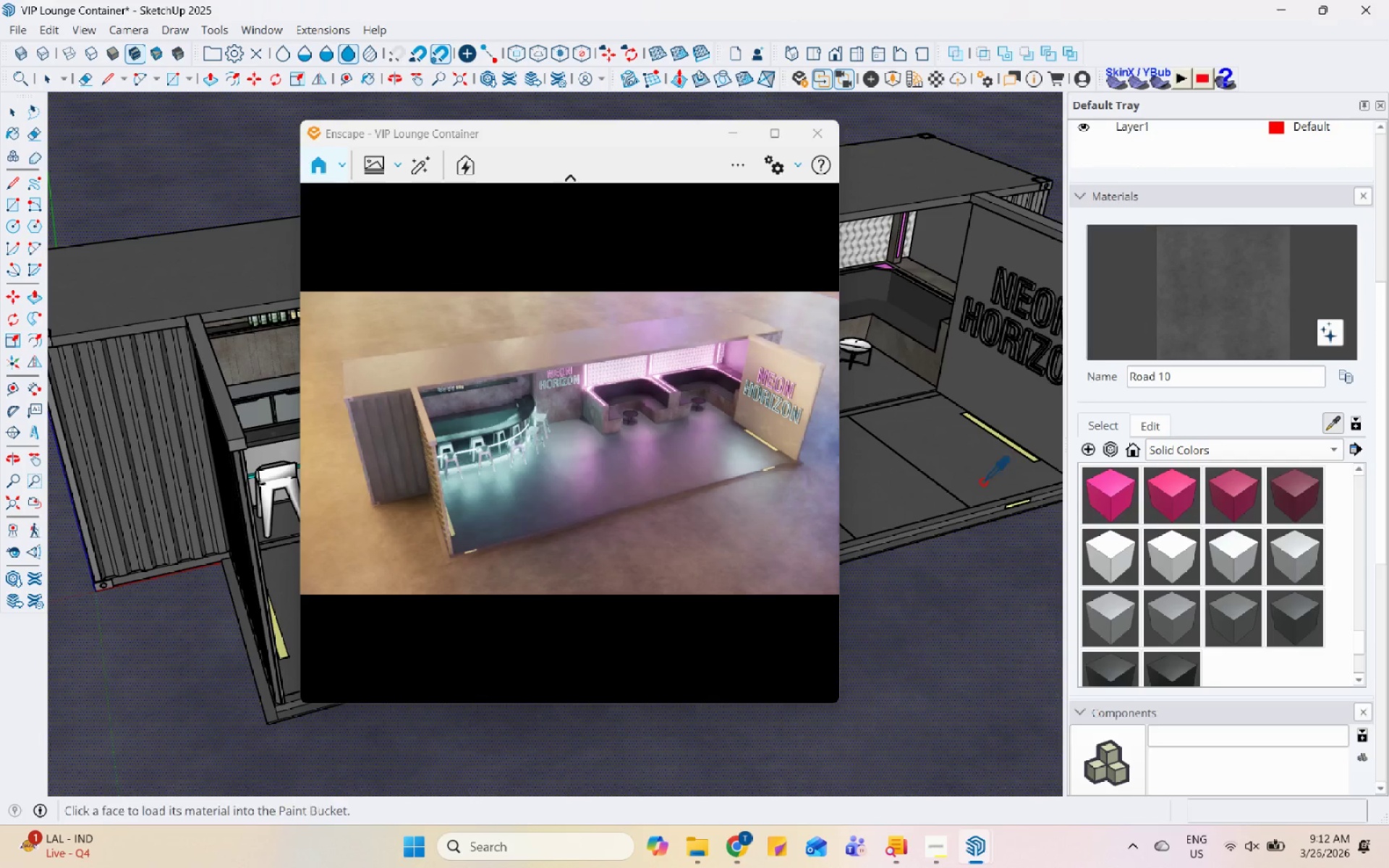 
left_click([990, 456])
 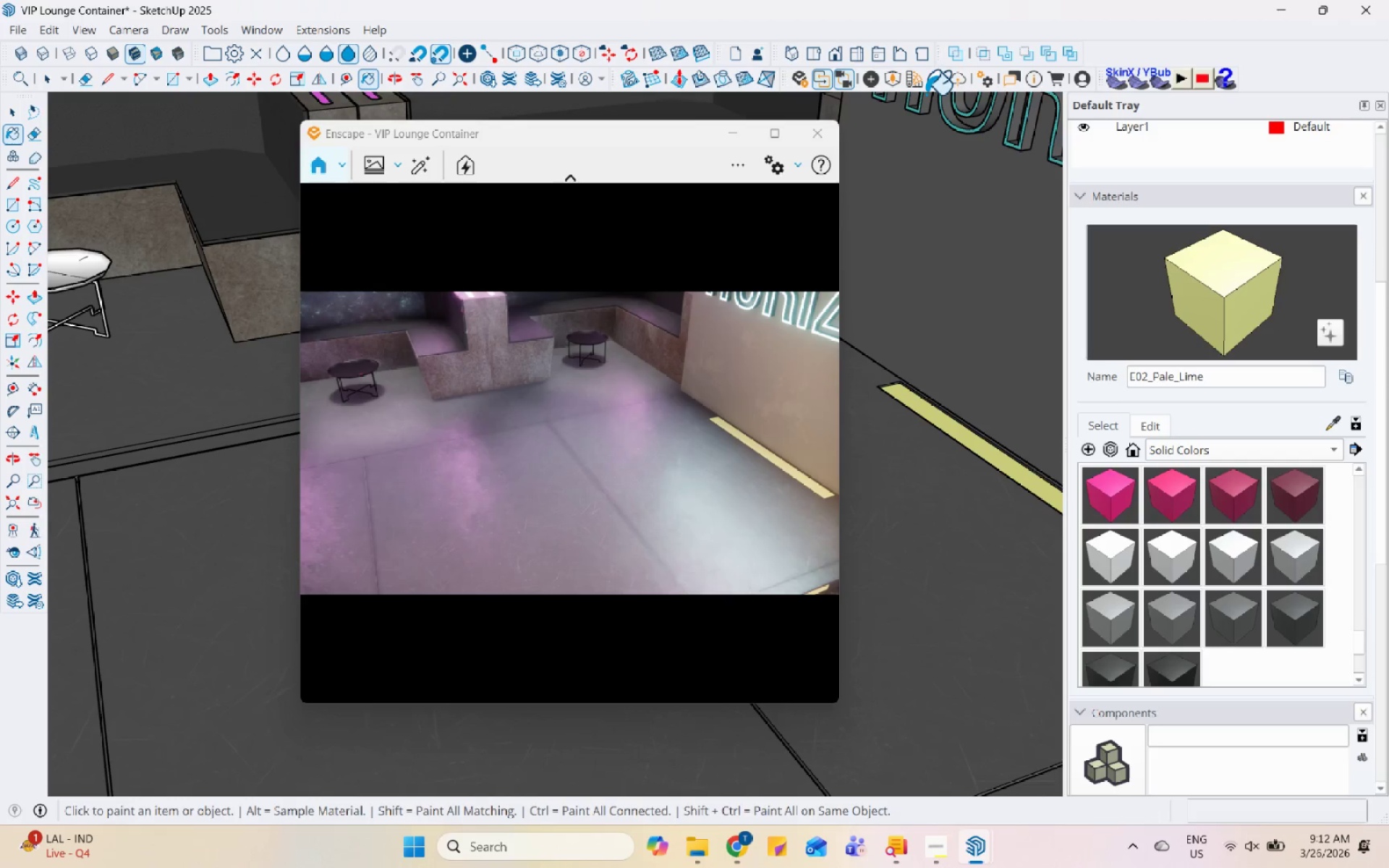 
scroll: coordinate [990, 456], scroll_direction: up, amount: 13.0
 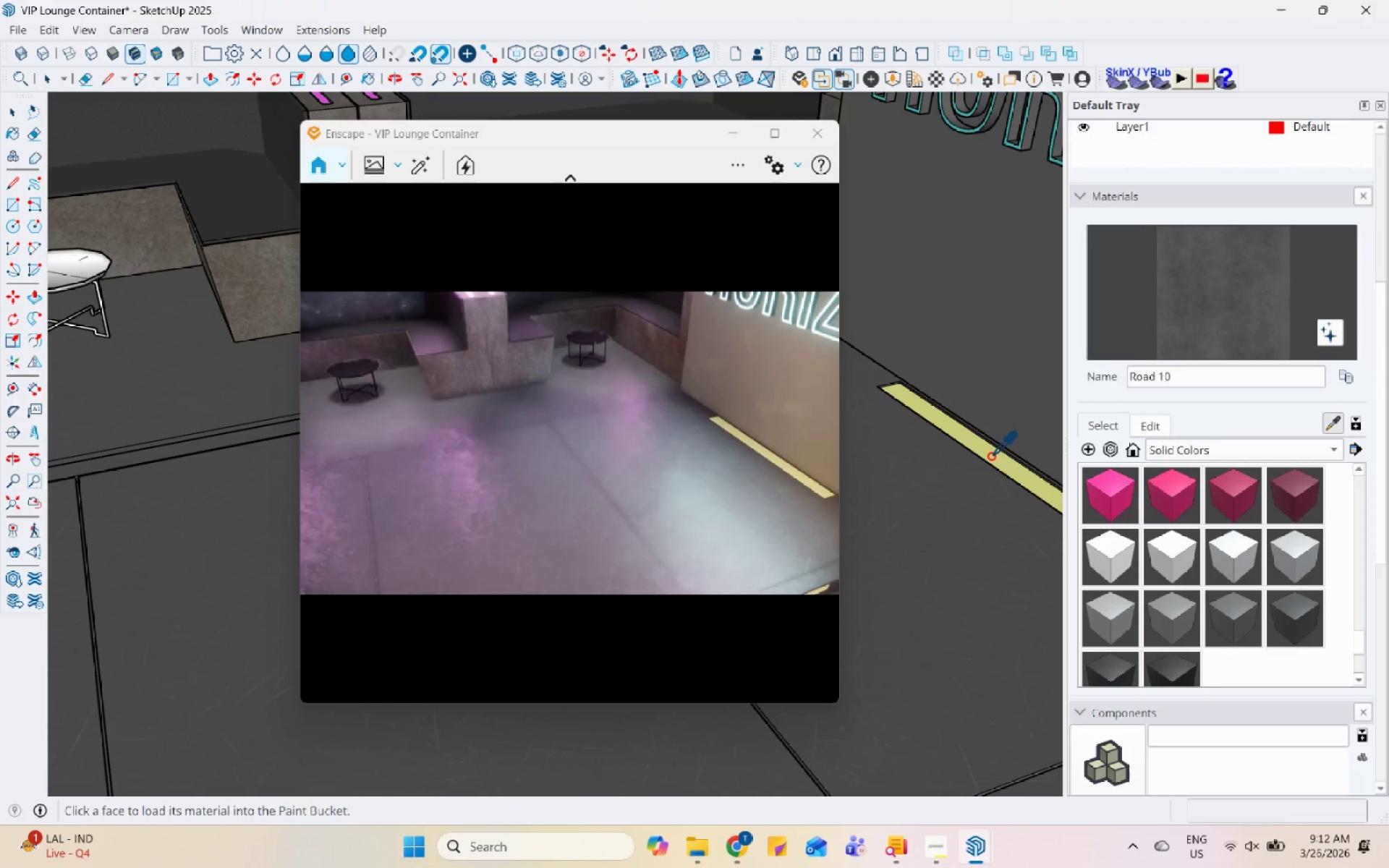 
left_click([935, 88])
 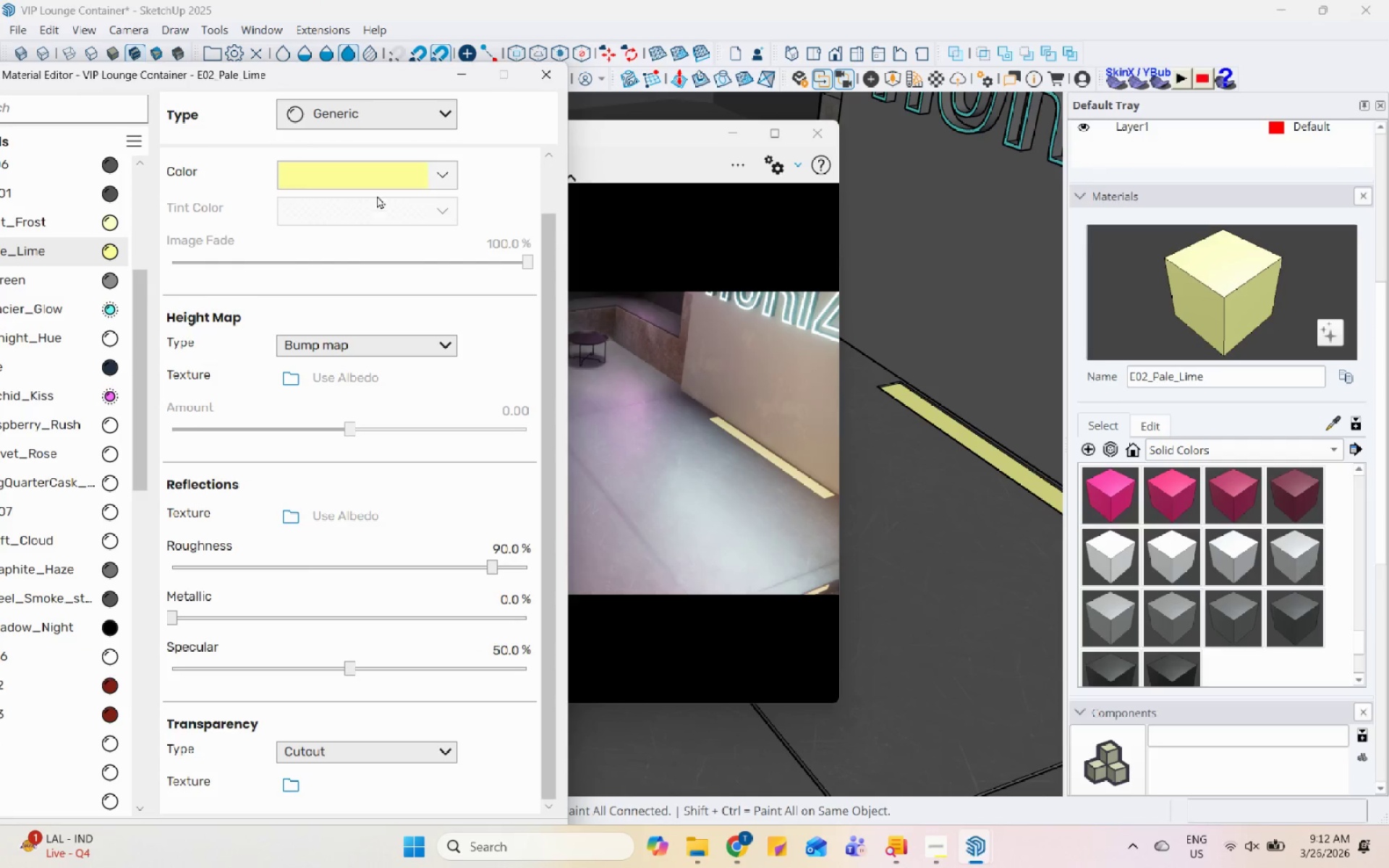 
left_click([423, 115])
 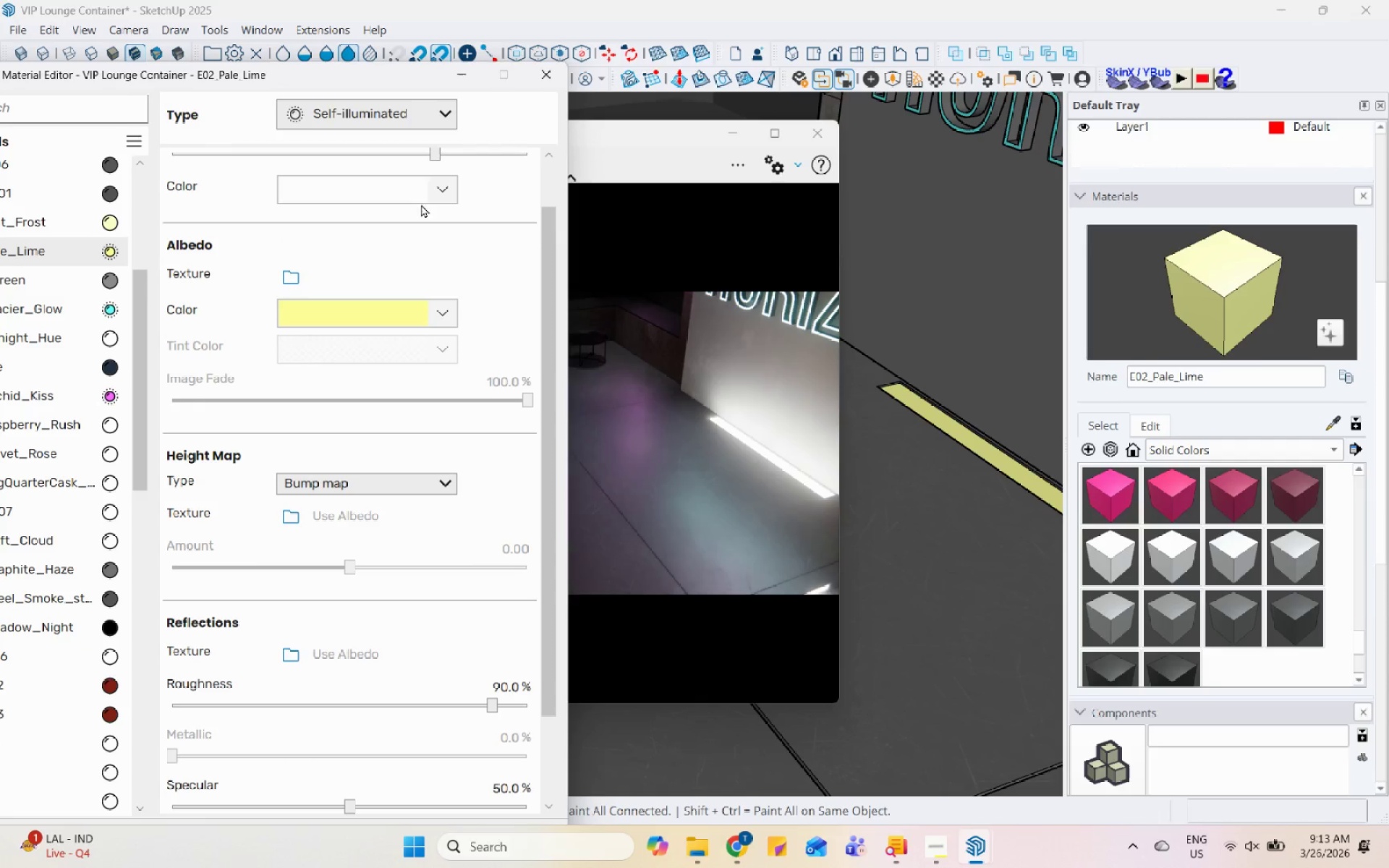 
left_click([396, 152])
 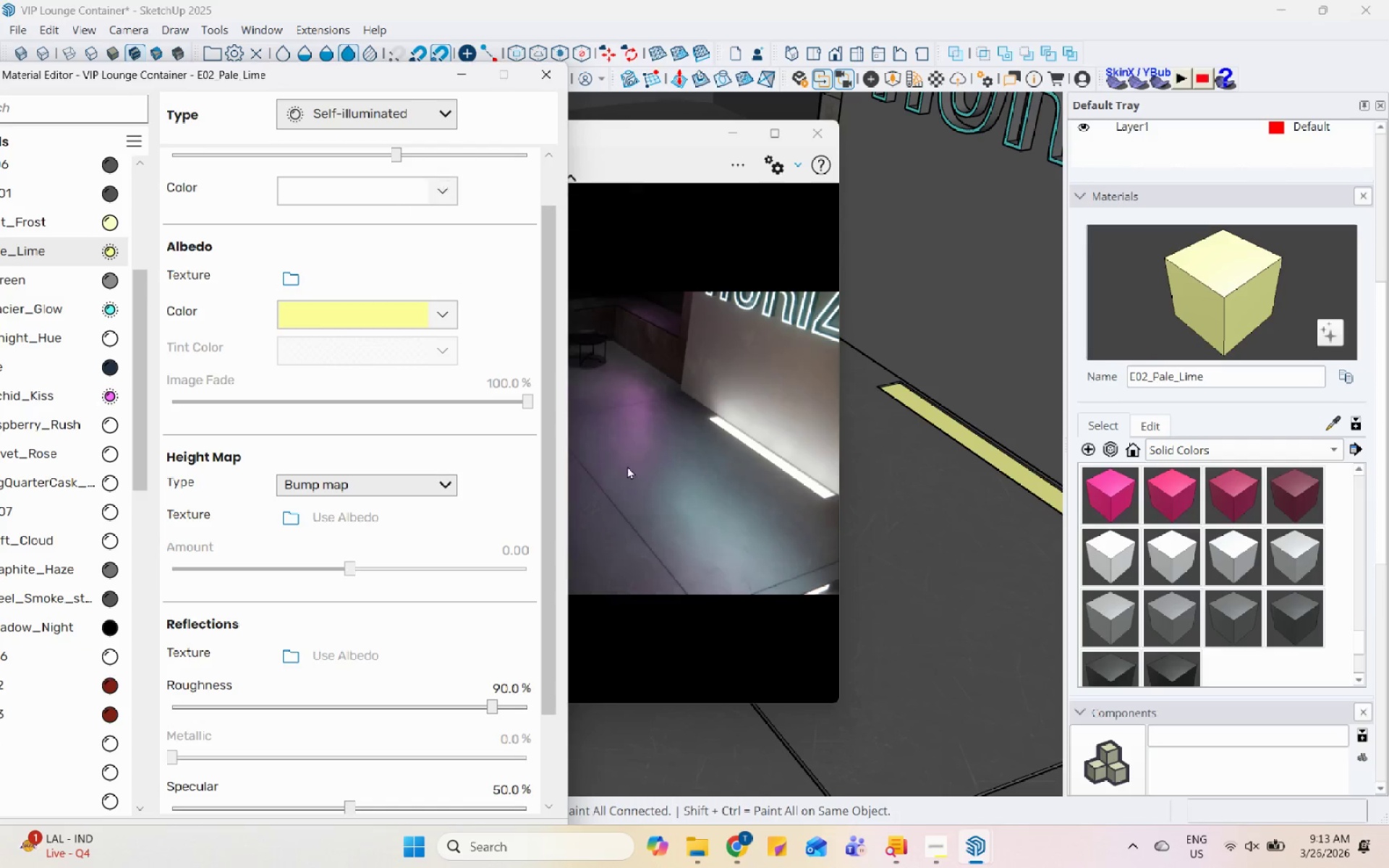 
scroll: coordinate [791, 509], scroll_direction: down, amount: 16.0
 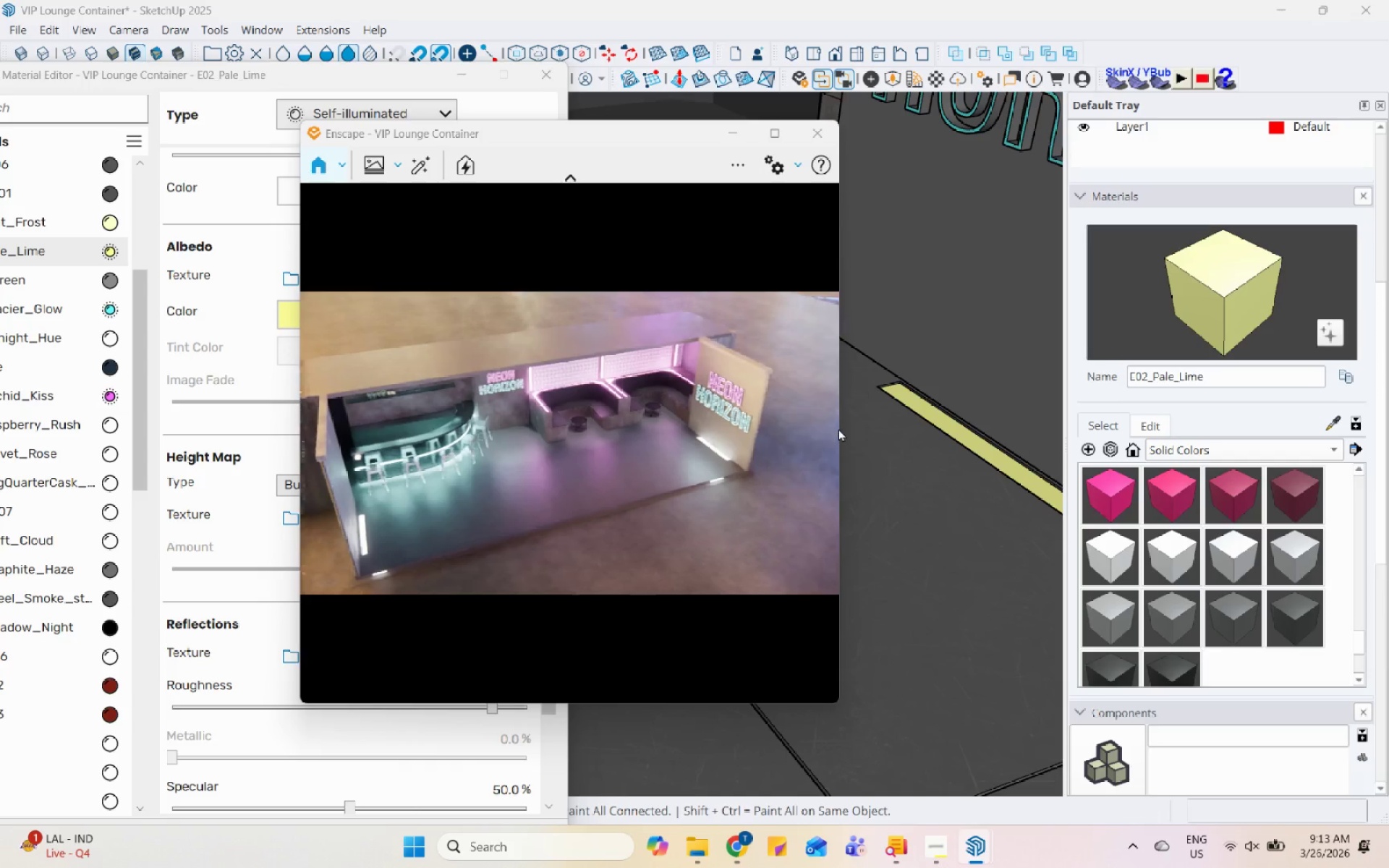 
scroll: coordinate [614, 354], scroll_direction: up, amount: 11.0
 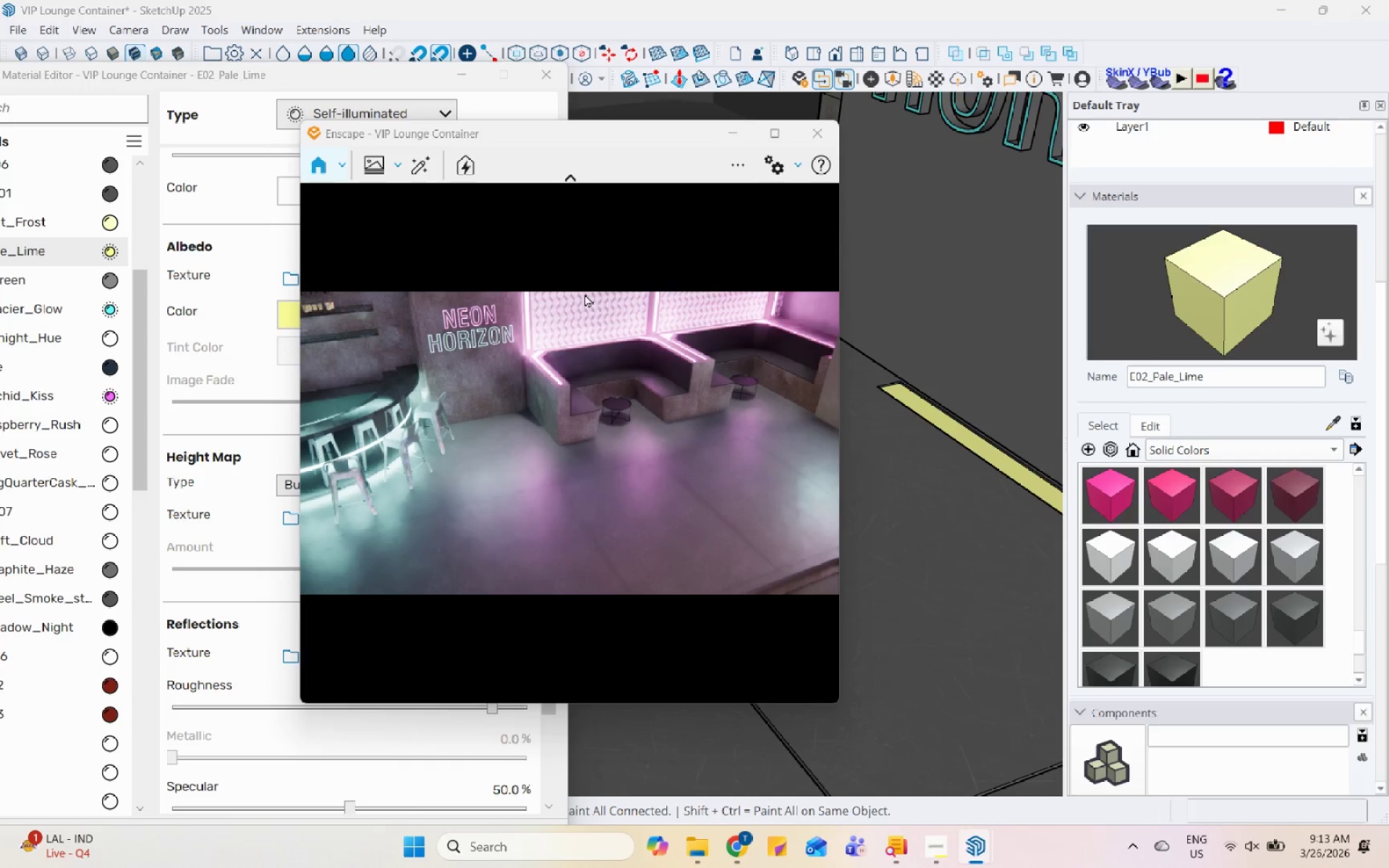 
scroll: coordinate [958, 670], scroll_direction: down, amount: 30.0
 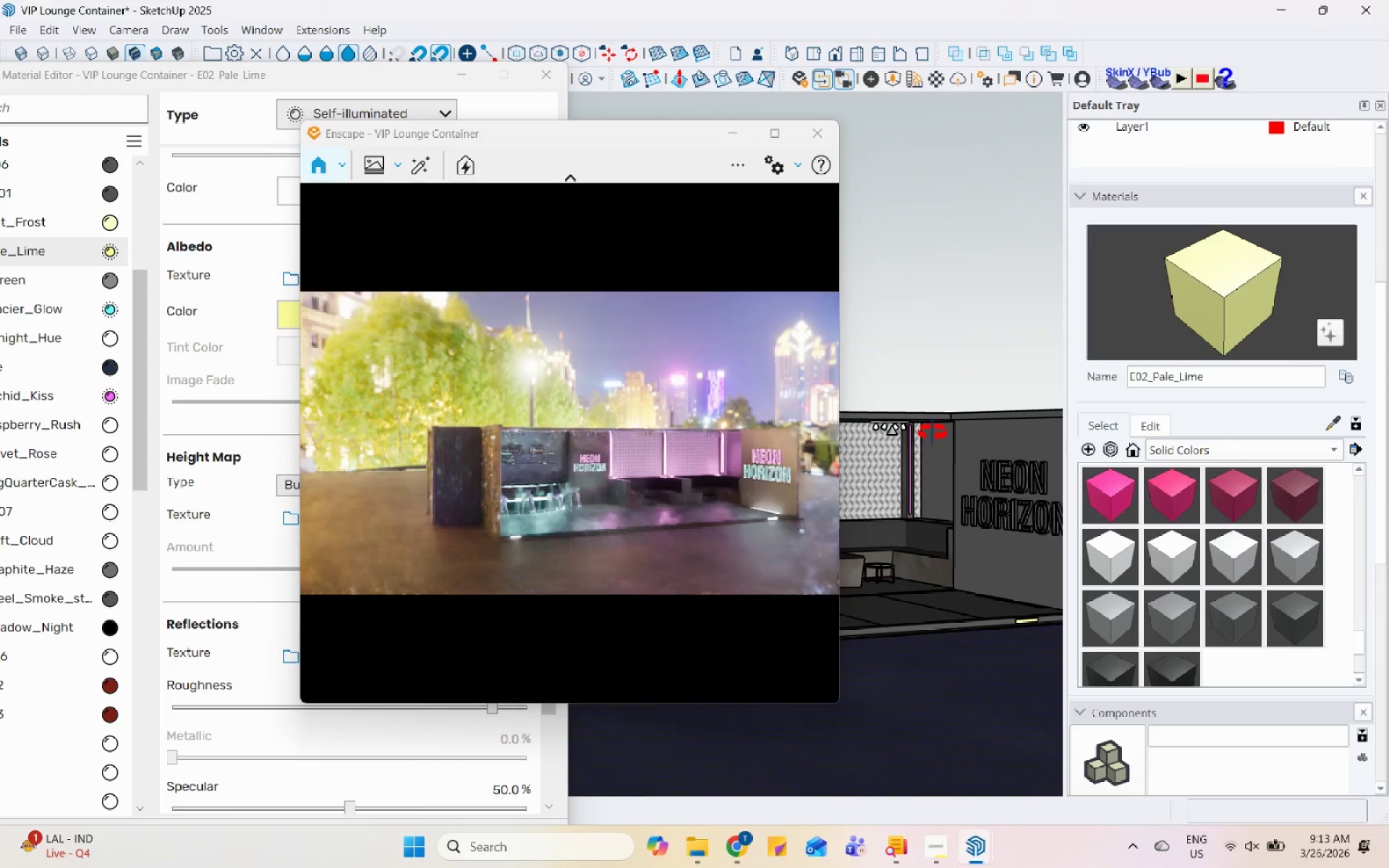 
scroll: coordinate [912, 451], scroll_direction: up, amount: 16.0
 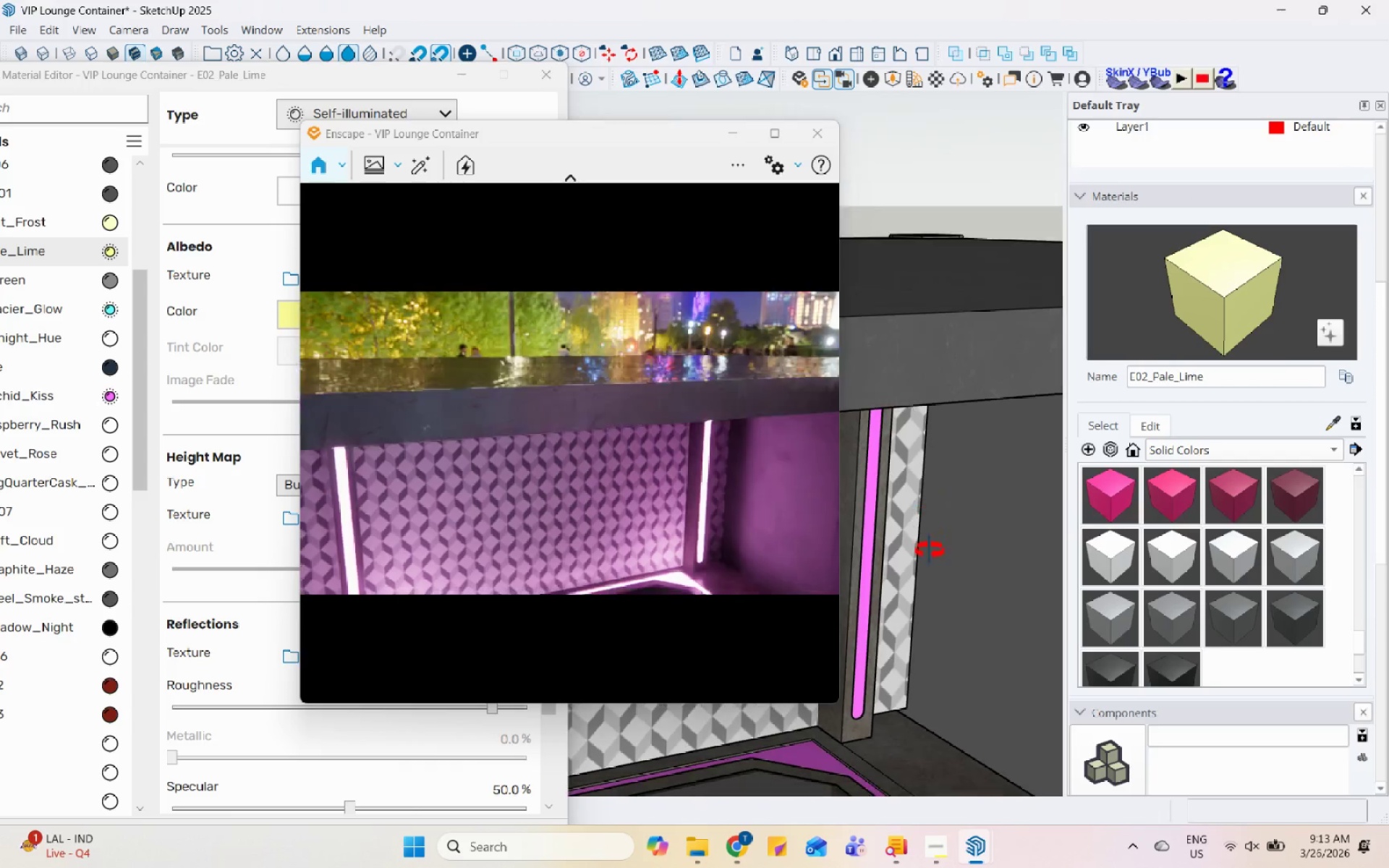 
scroll: coordinate [953, 416], scroll_direction: down, amount: 23.0
 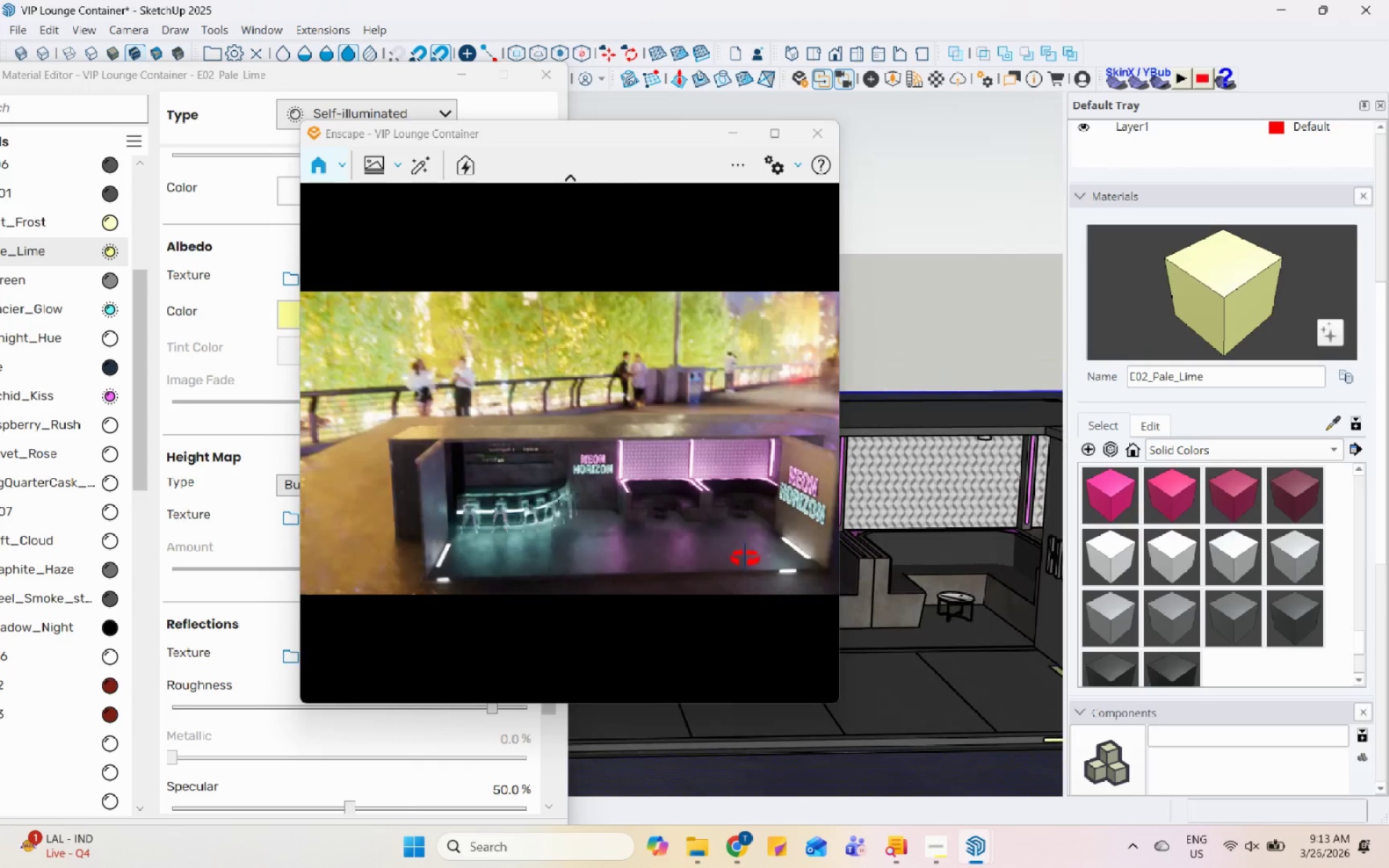 
scroll: coordinate [519, 481], scroll_direction: up, amount: 22.0
 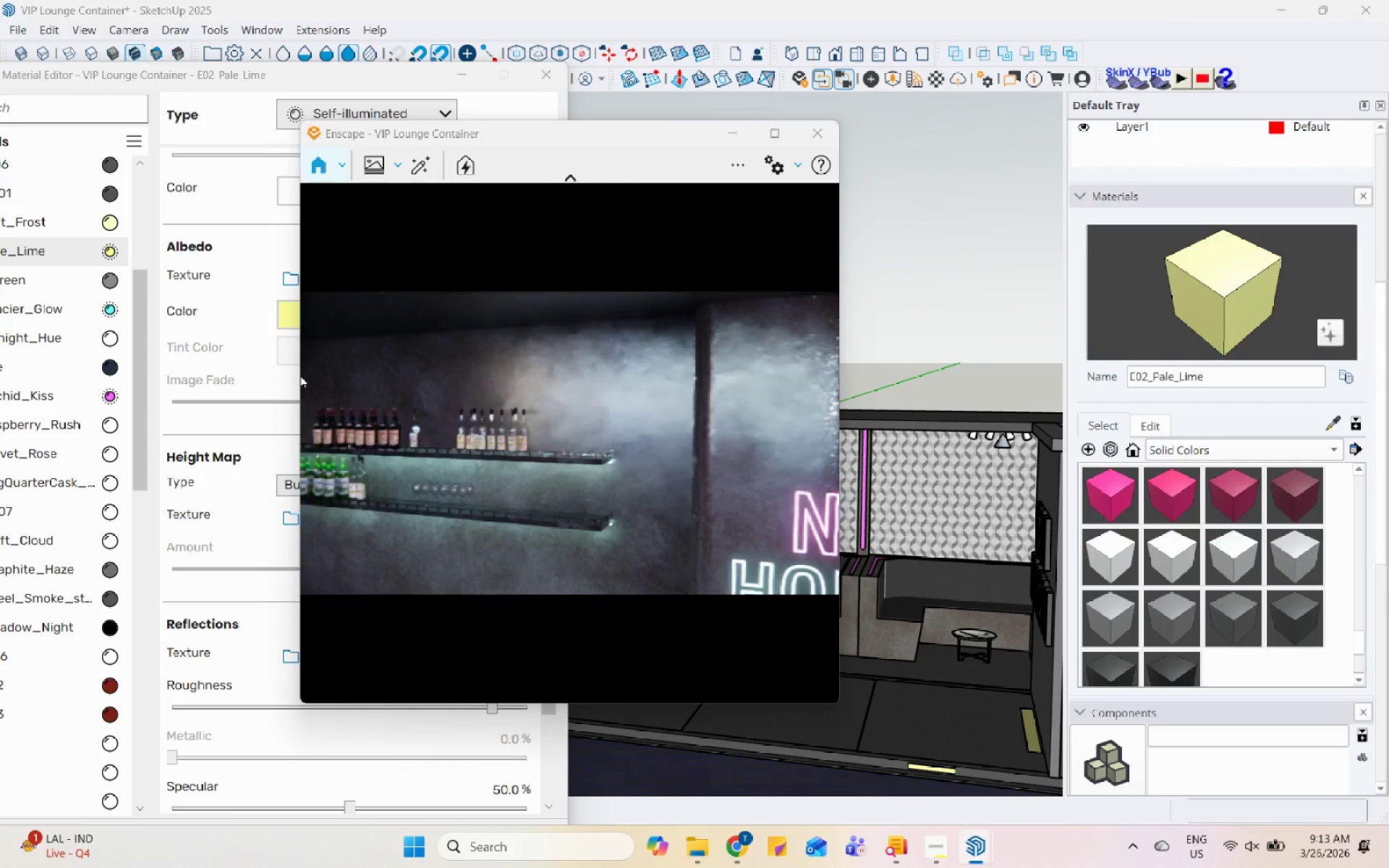 
scroll: coordinate [453, 469], scroll_direction: down, amount: 9.0
 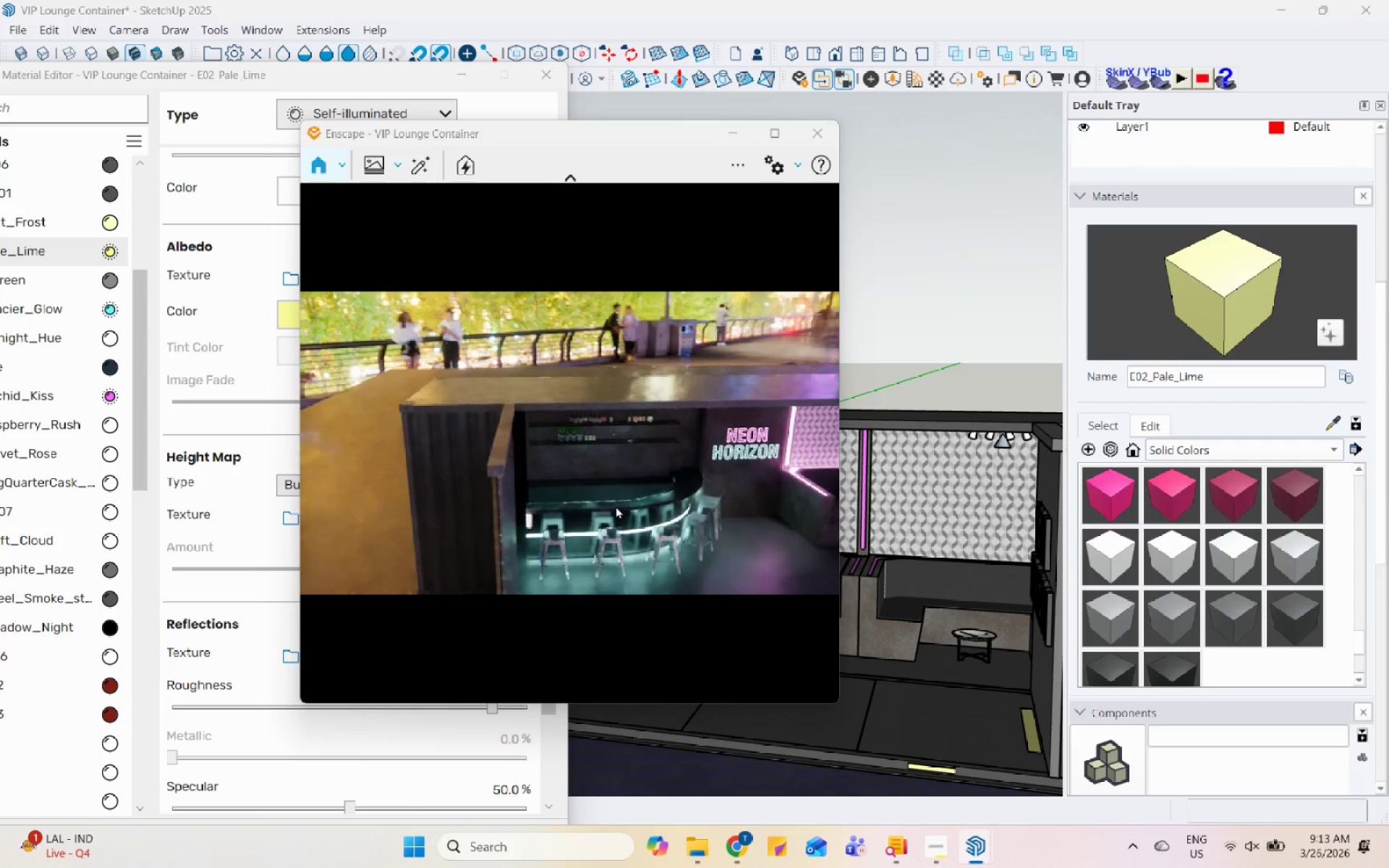 
wait(7.26)
 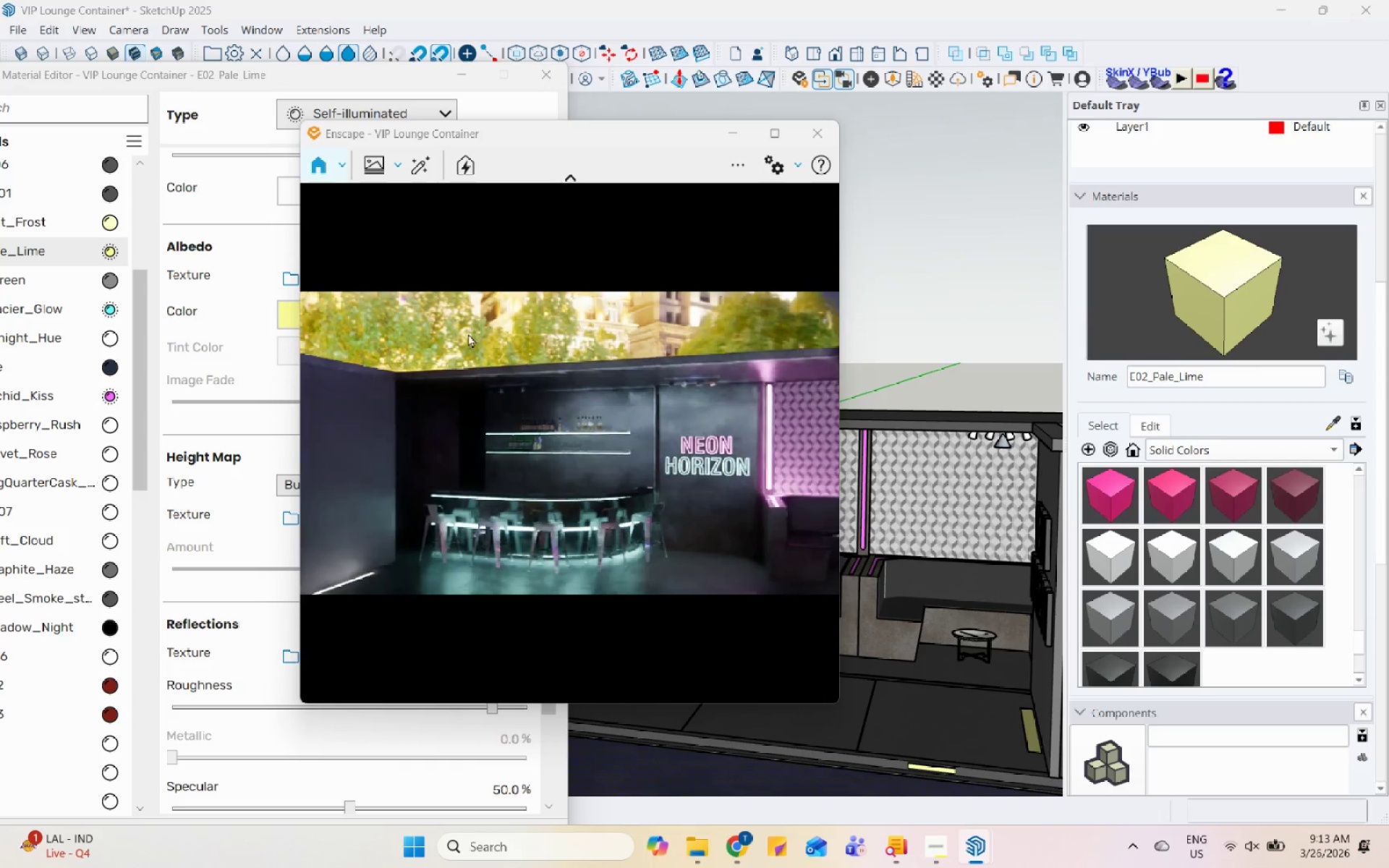 
scroll: coordinate [590, 586], scroll_direction: up, amount: 9.0
 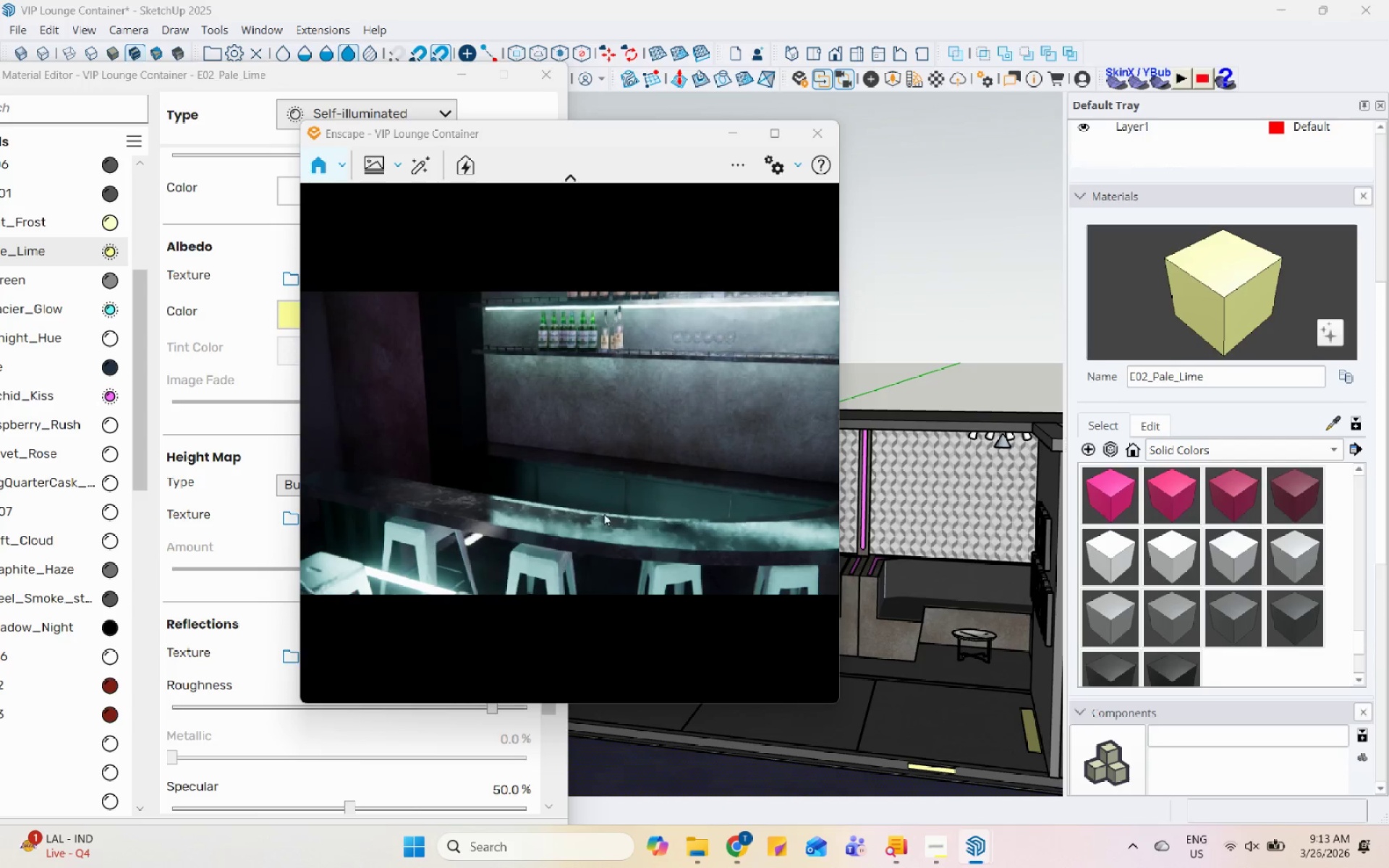 
scroll: coordinate [571, 375], scroll_direction: down, amount: 3.0
 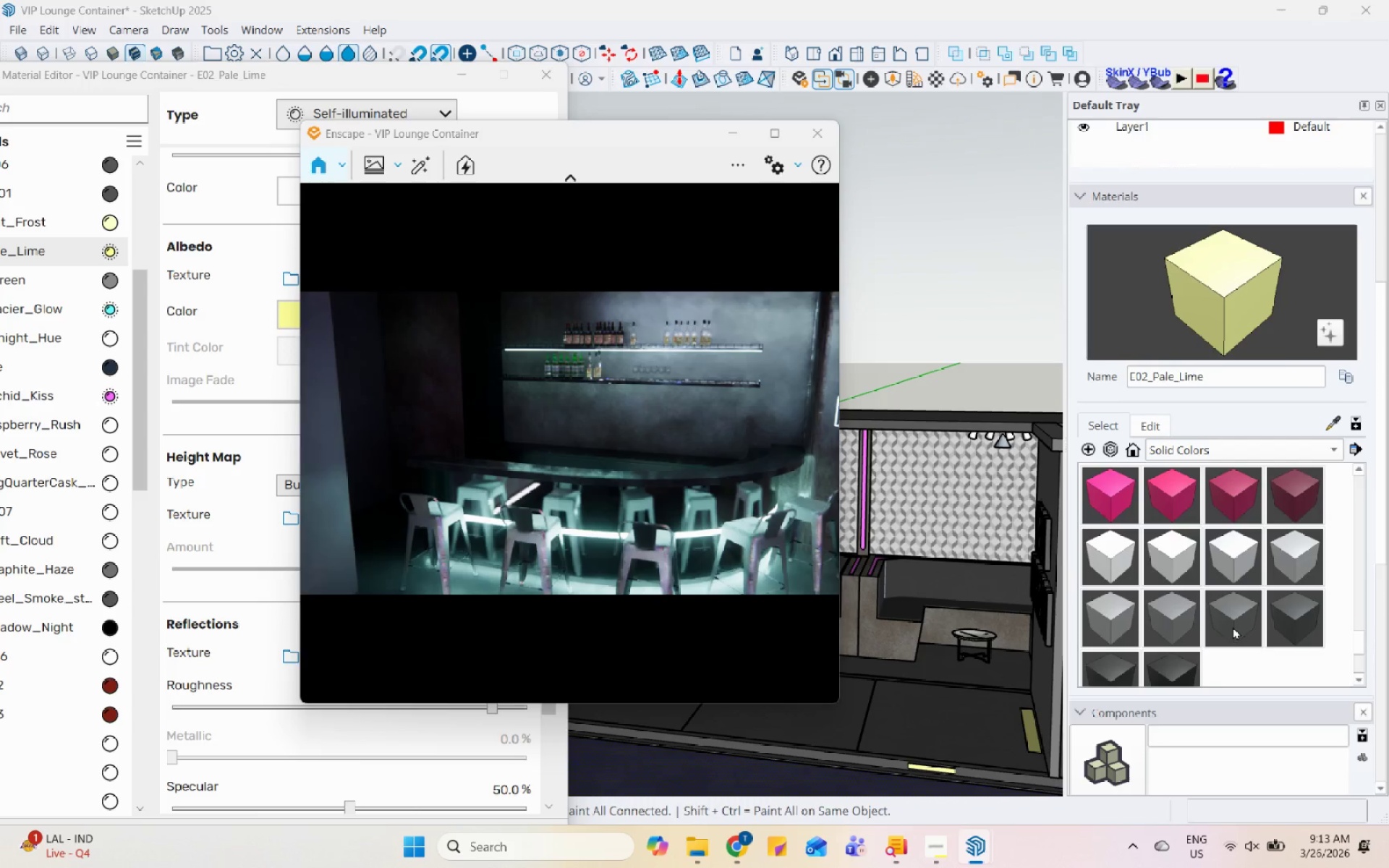 
left_click([1182, 451])
 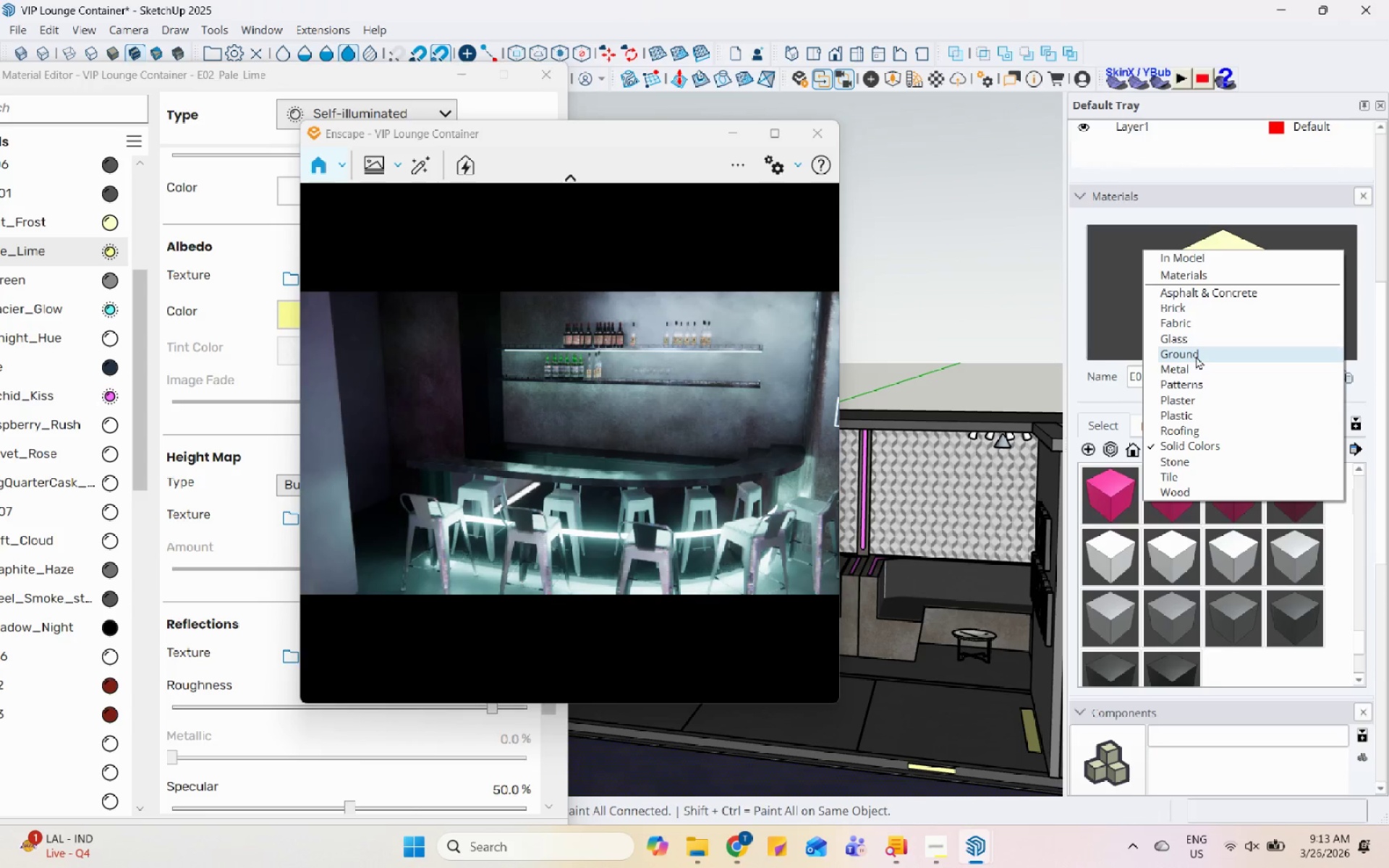 
left_click([1205, 342])
 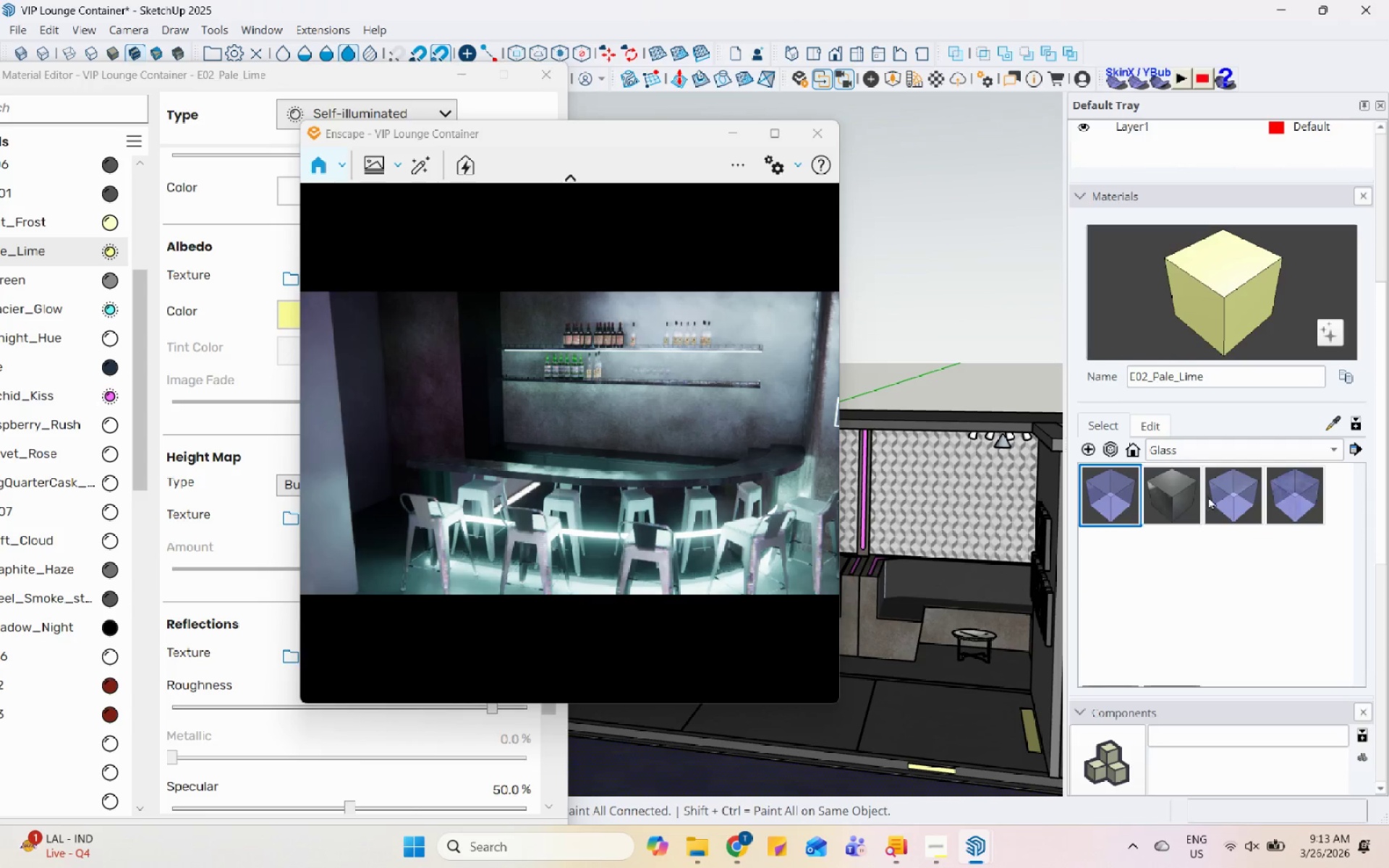 
left_click([1222, 446])
 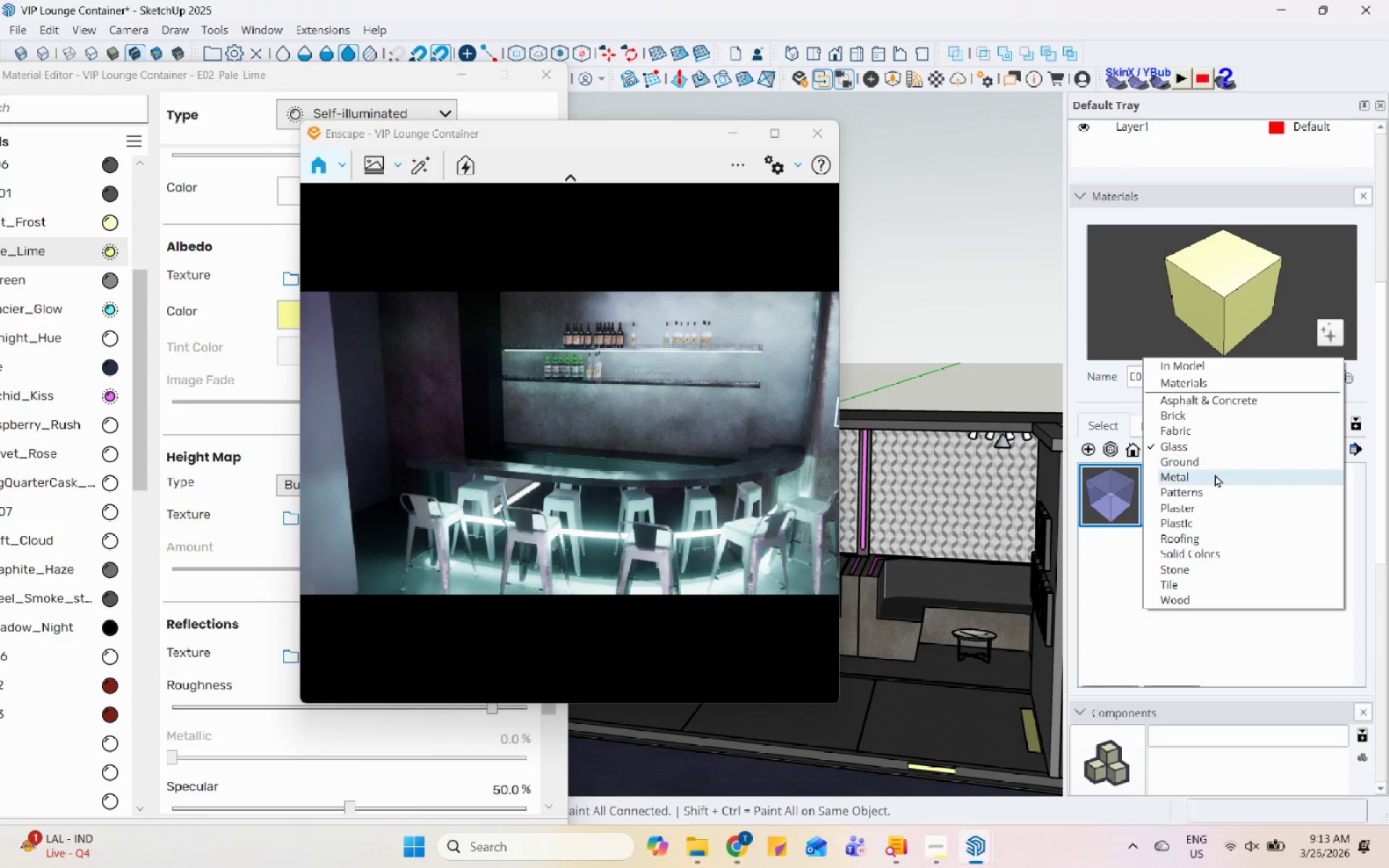 
left_click([1213, 475])
 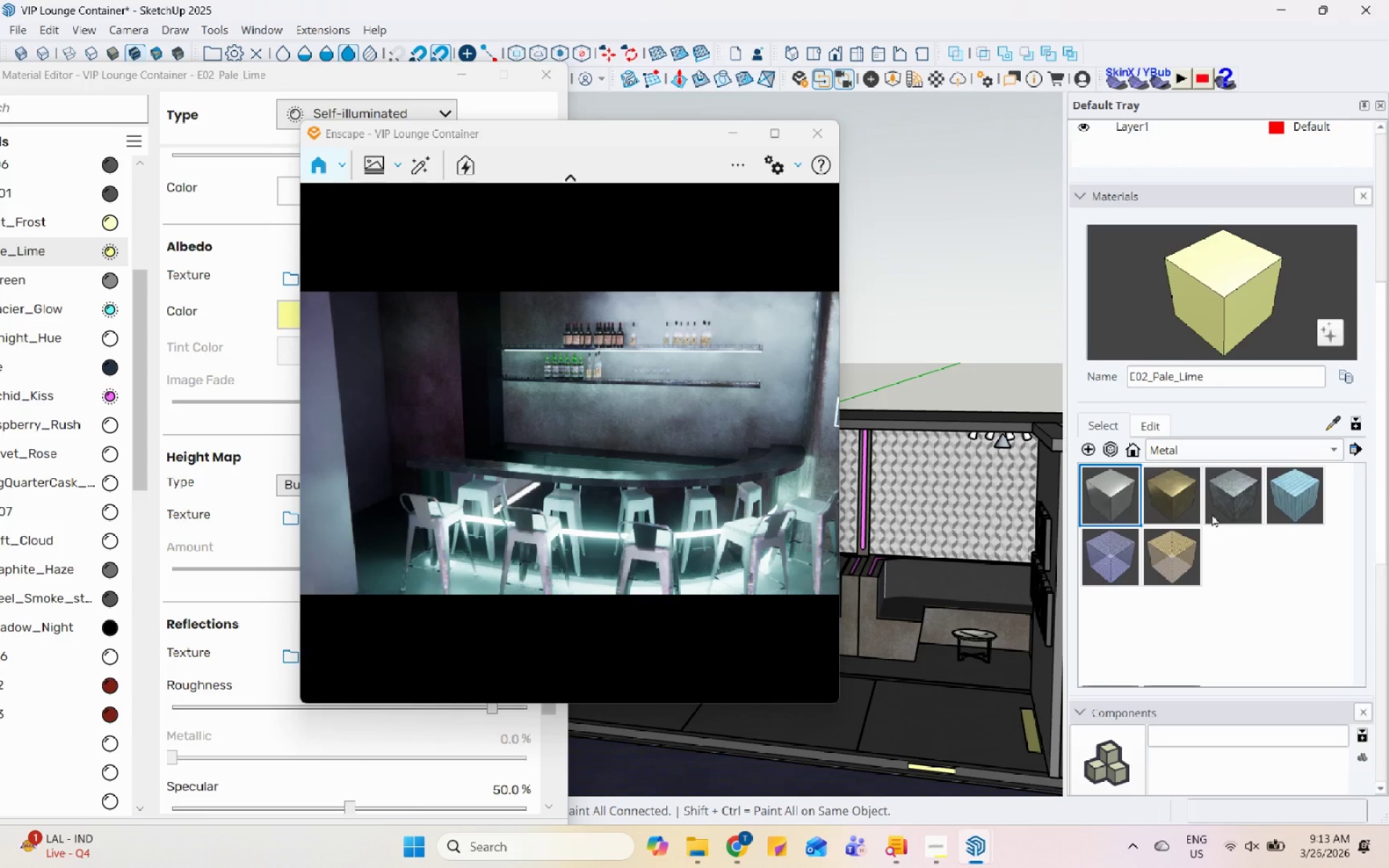 
mouse_move([1091, 504])
 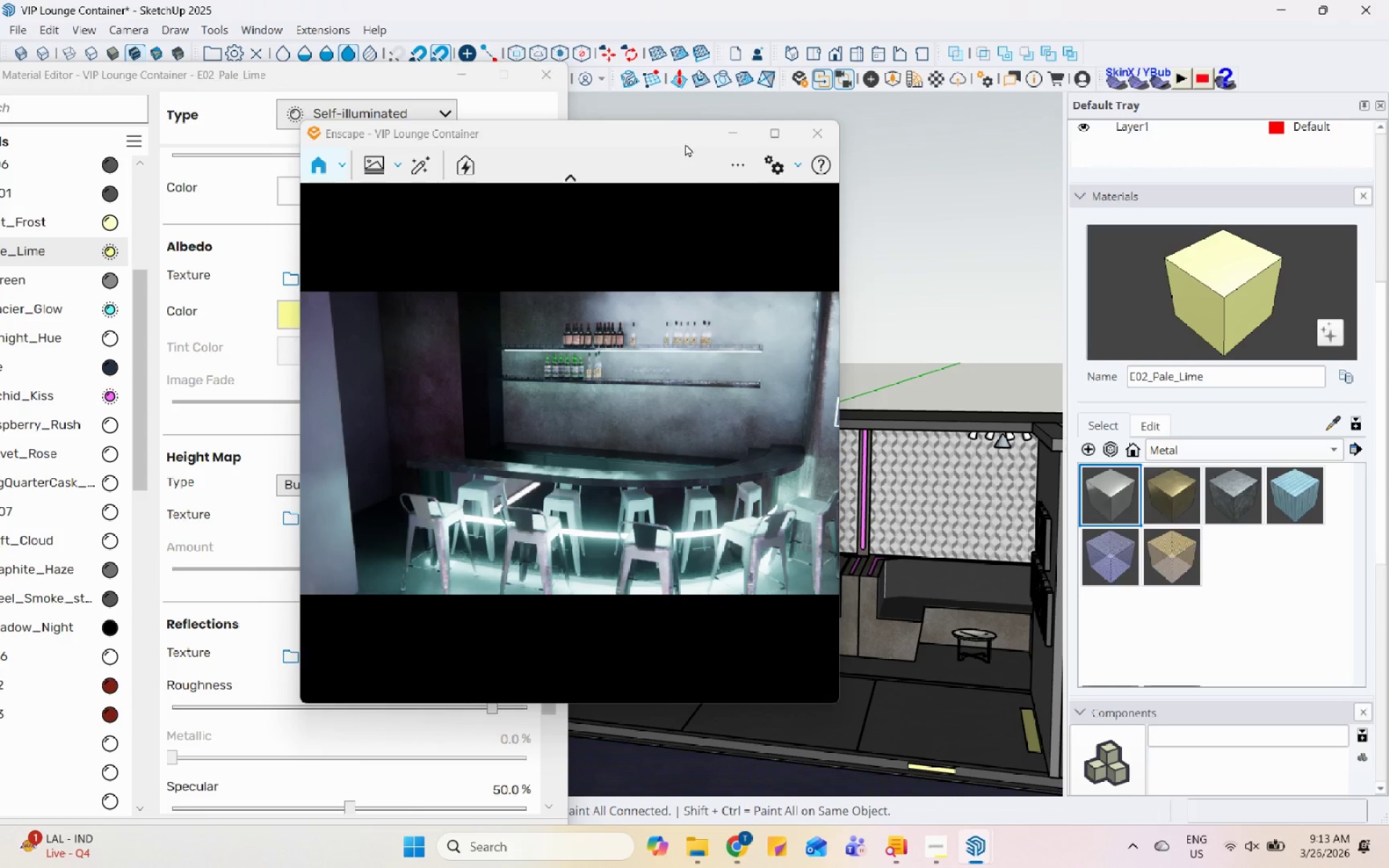 
left_click_drag(start_coordinate=[674, 140], to_coordinate=[396, 176])
 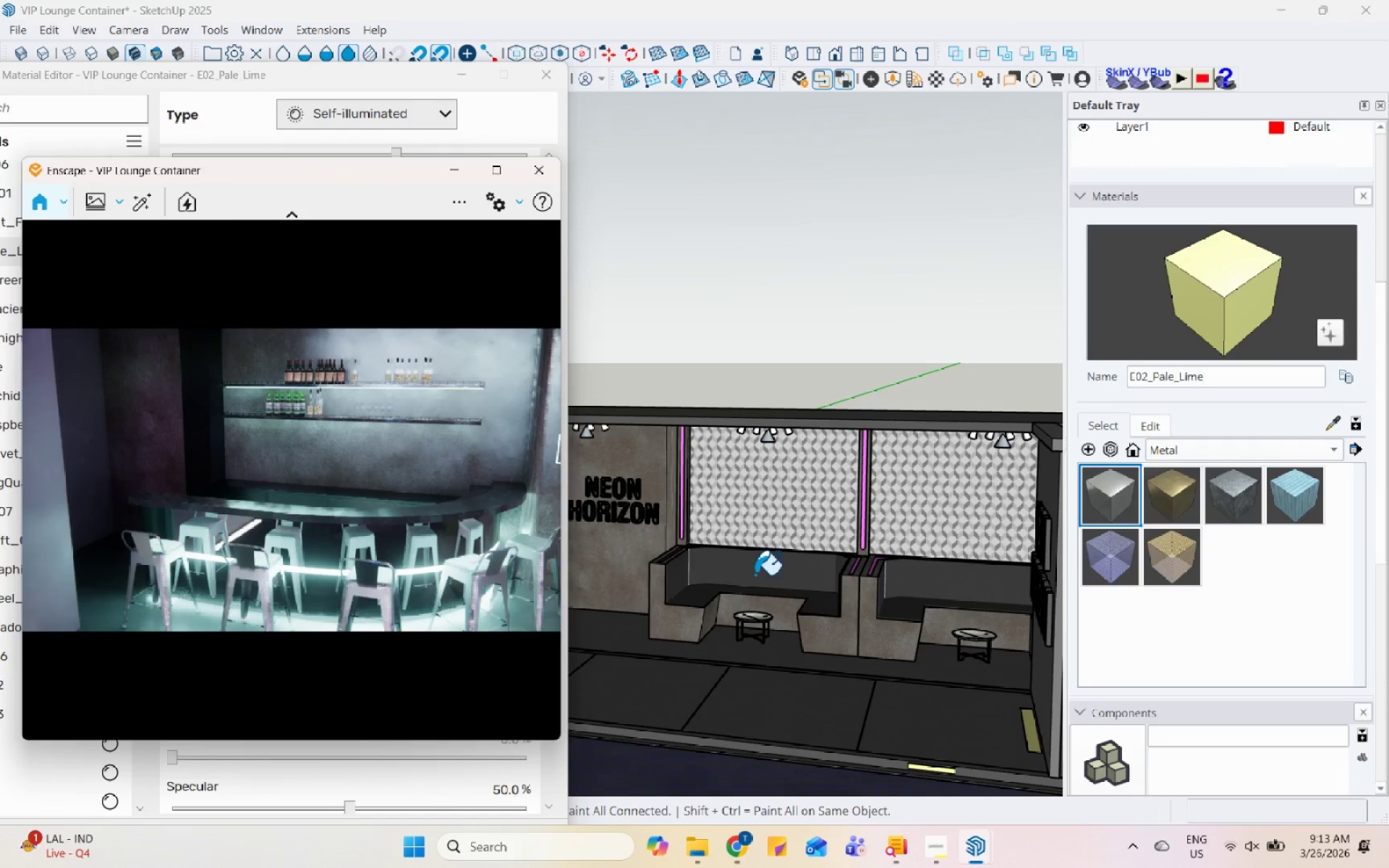 
key(Space)
 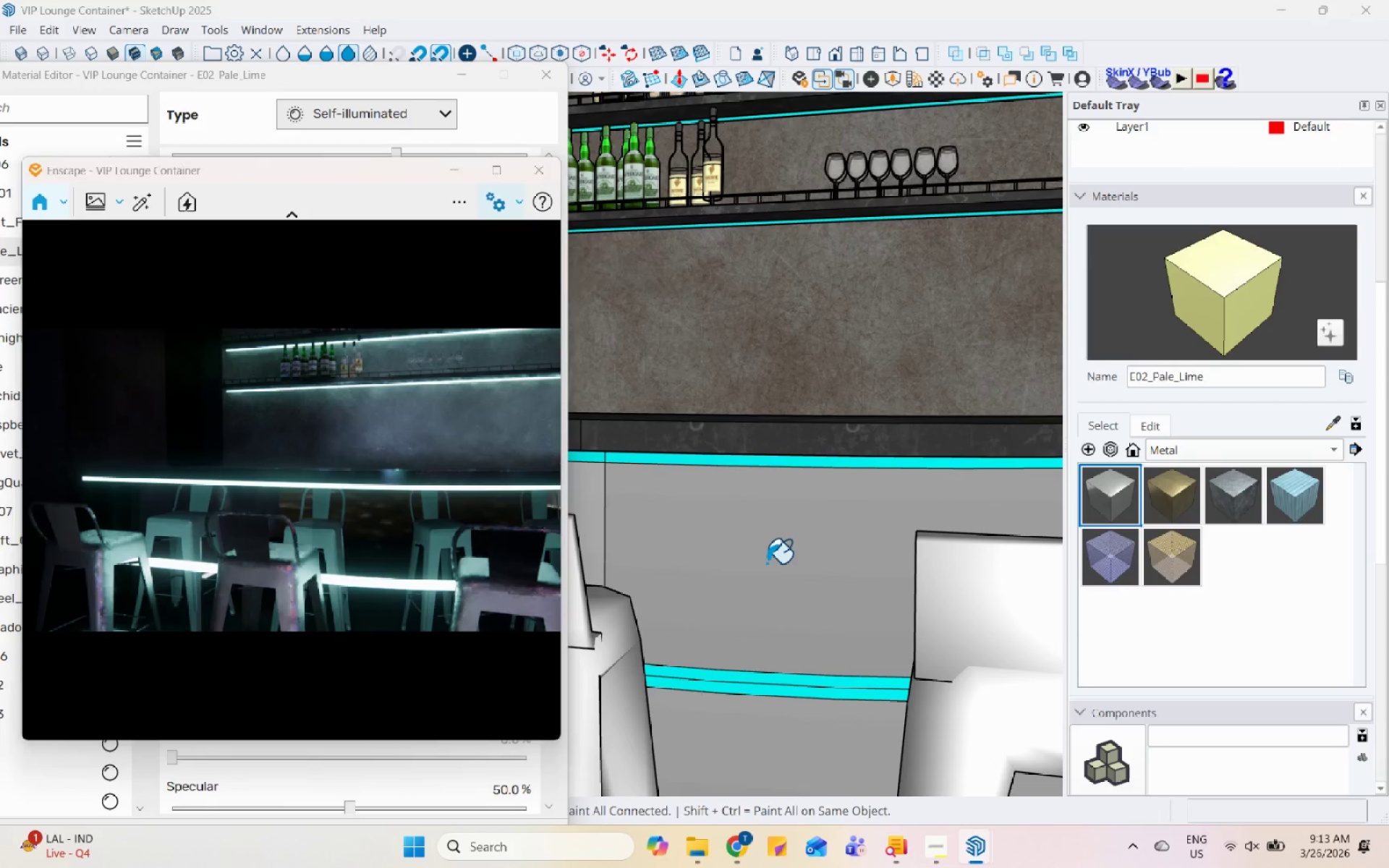 
double_click([767, 563])
 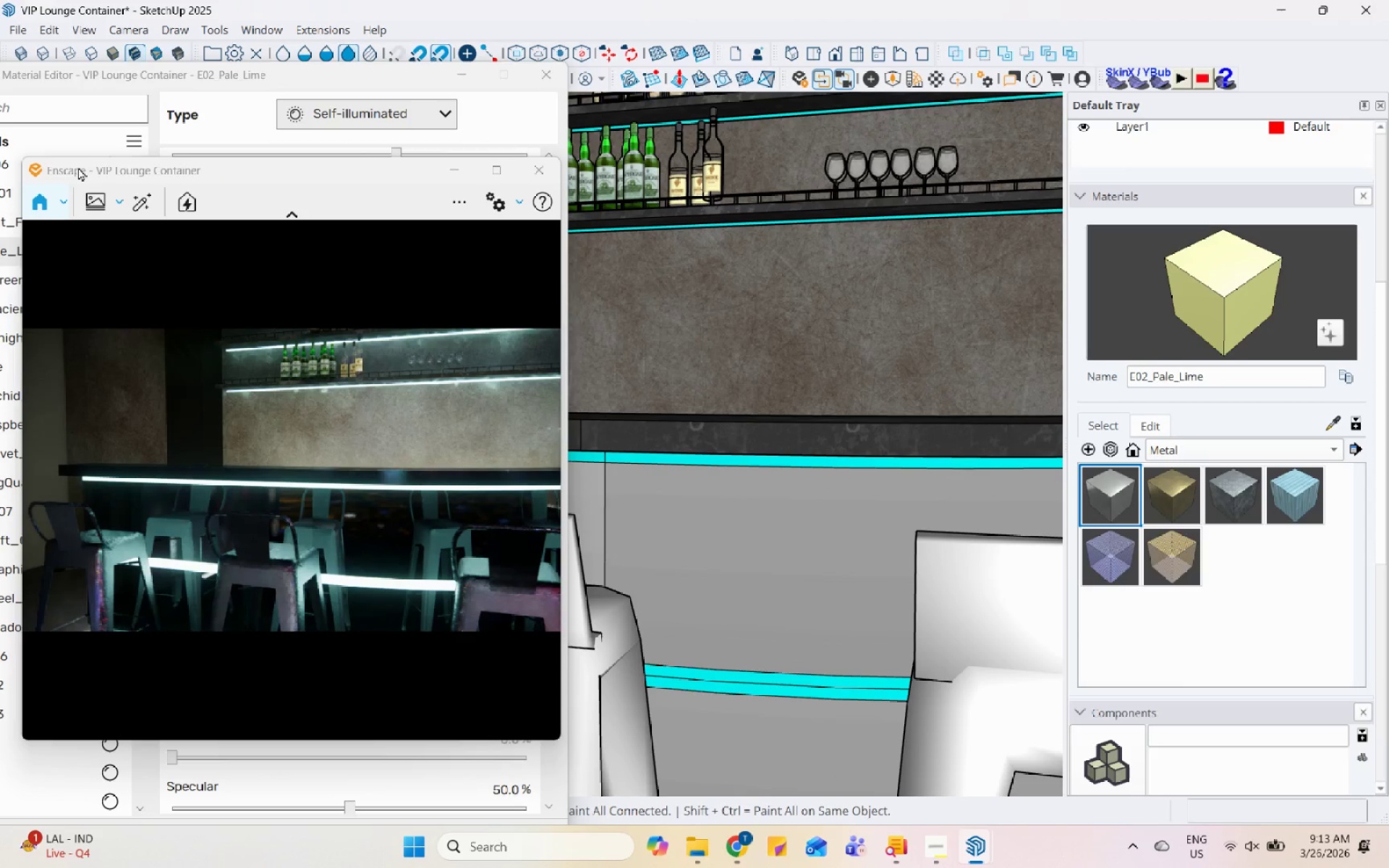 
scroll: coordinate [760, 571], scroll_direction: up, amount: 17.0
 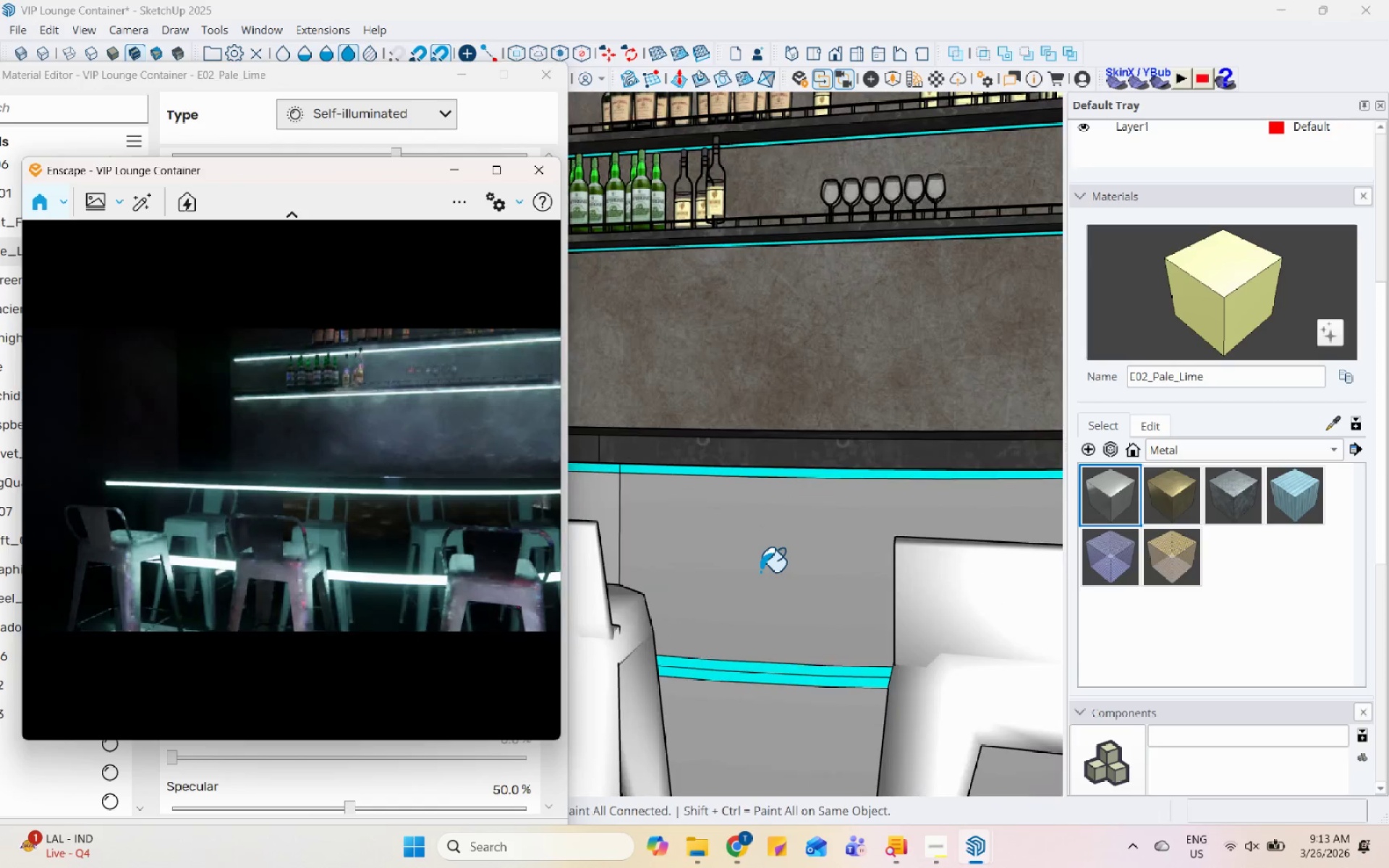 
left_click_drag(start_coordinate=[103, 167], to_coordinate=[191, 197])
 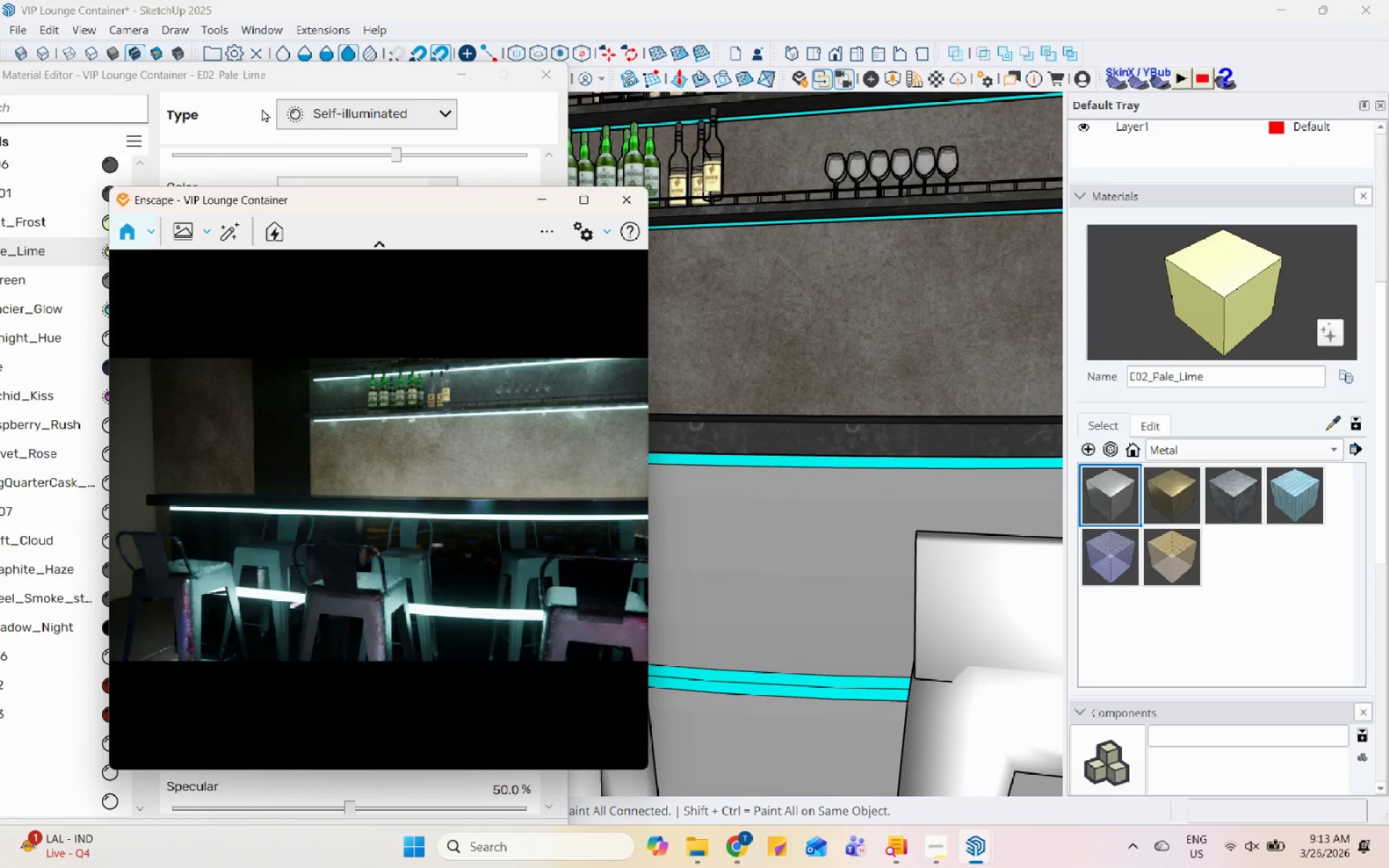 
key(Space)
 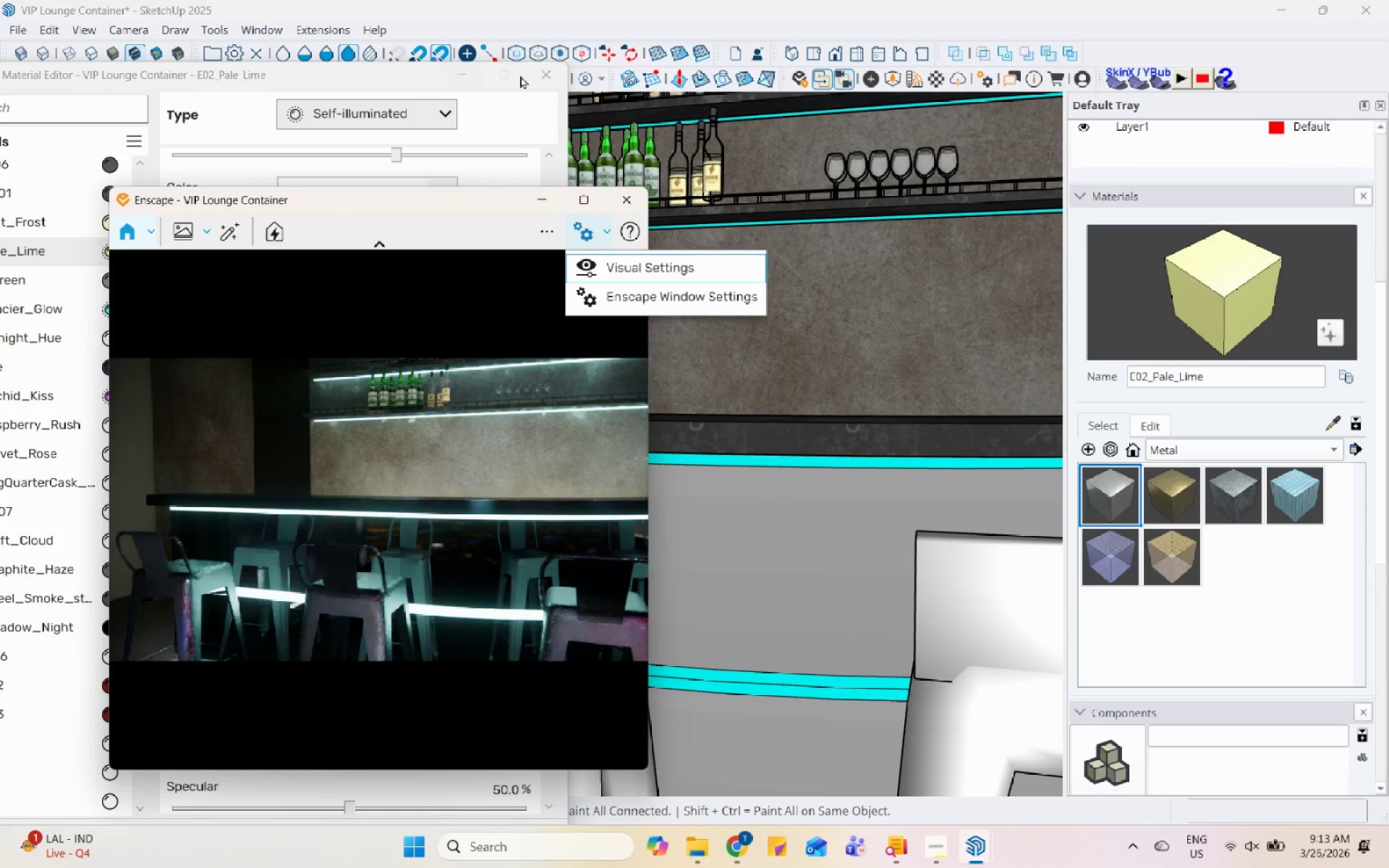 
left_click([537, 73])
 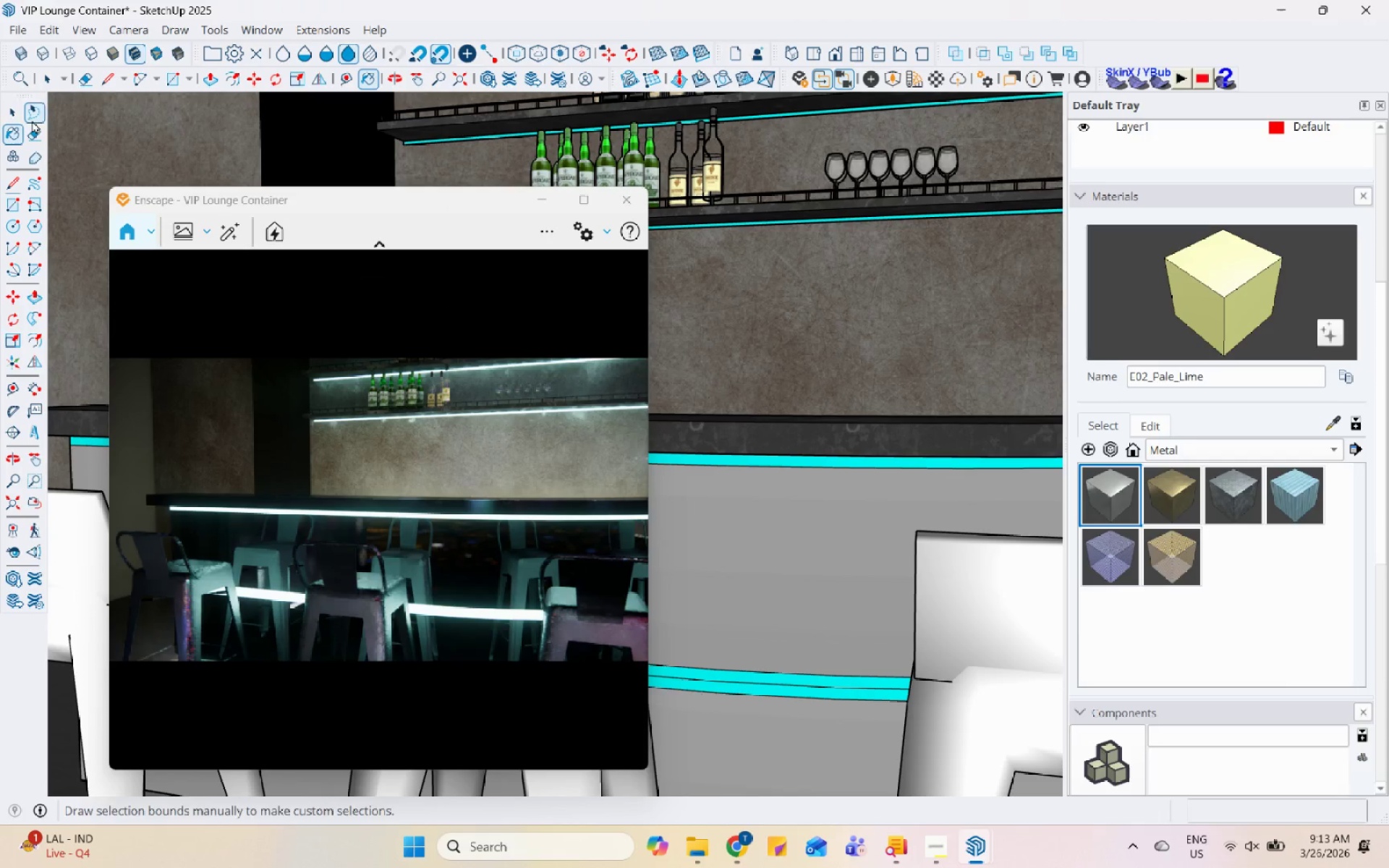 
left_click([7, 116])
 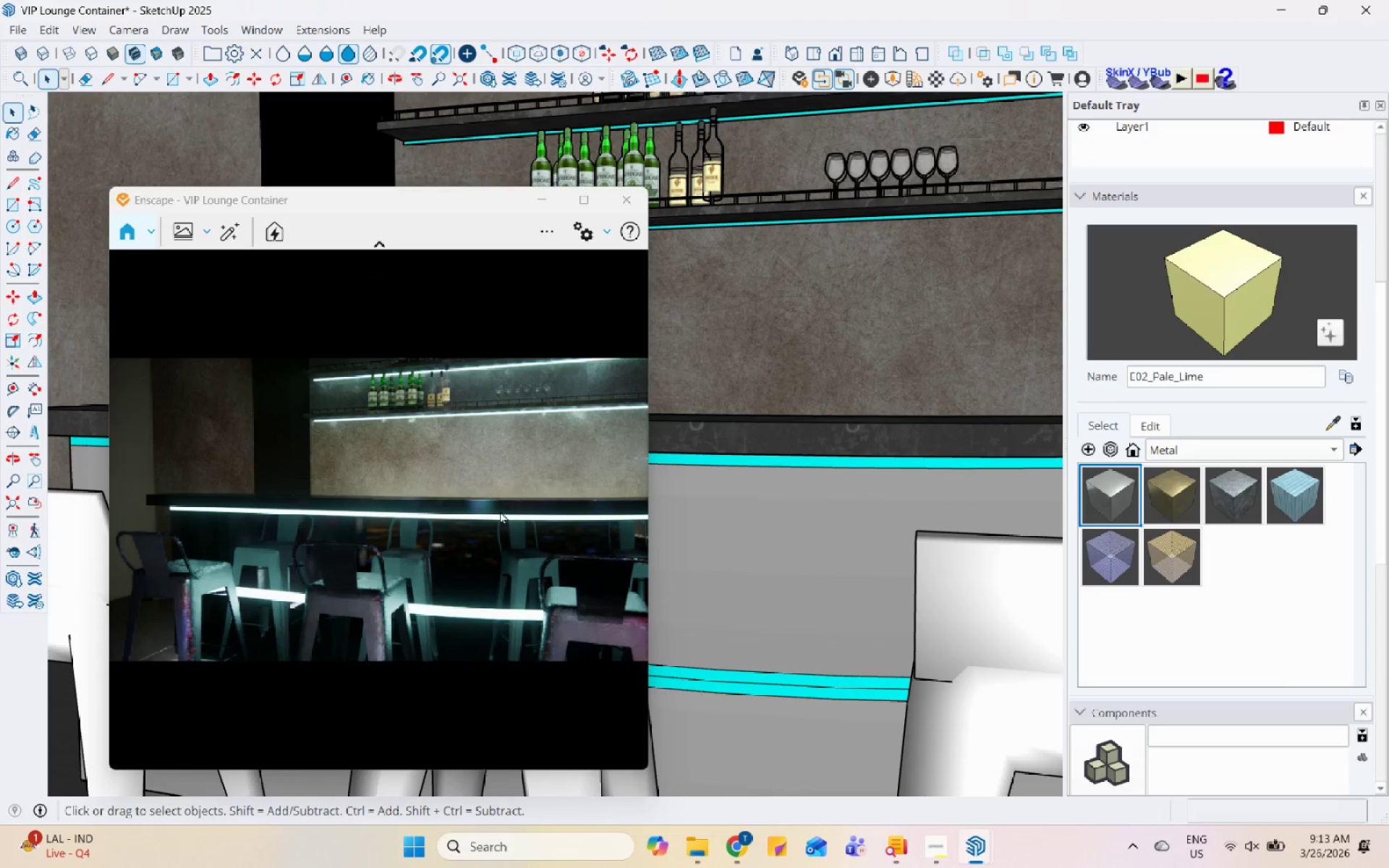 
scroll: coordinate [485, 526], scroll_direction: up, amount: 2.0
 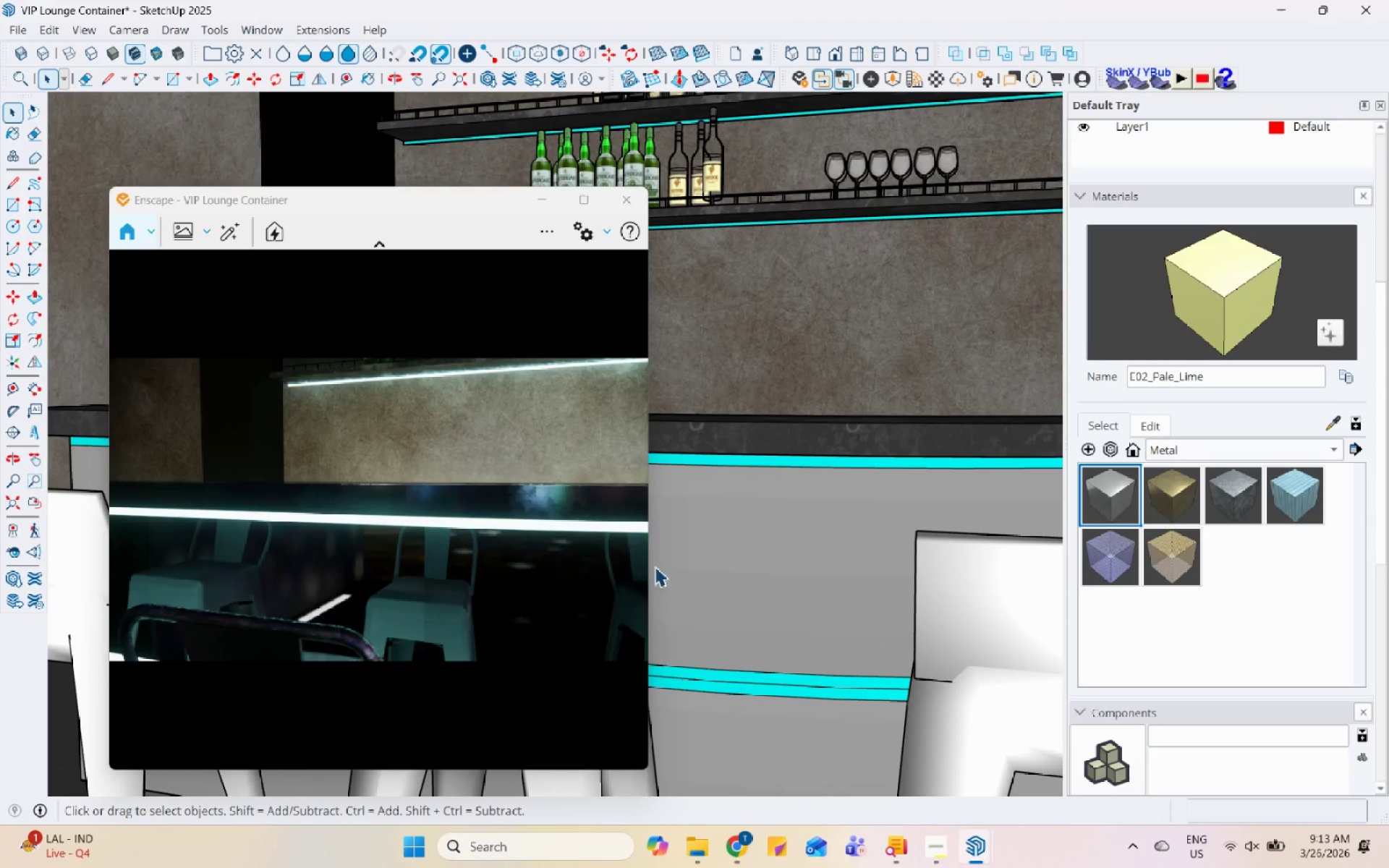 
double_click([835, 586])
 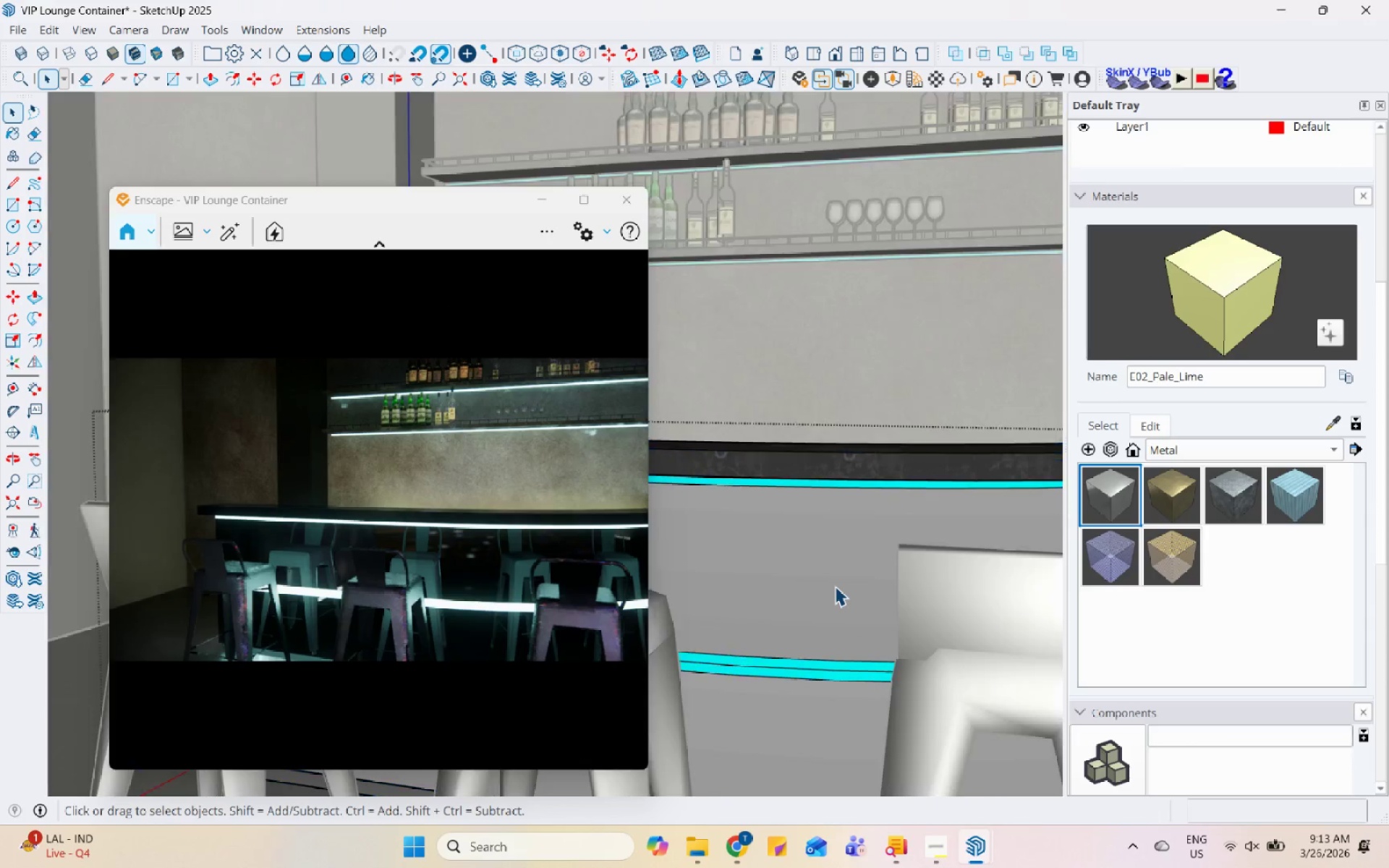 
scroll: coordinate [835, 586], scroll_direction: down, amount: 2.0
 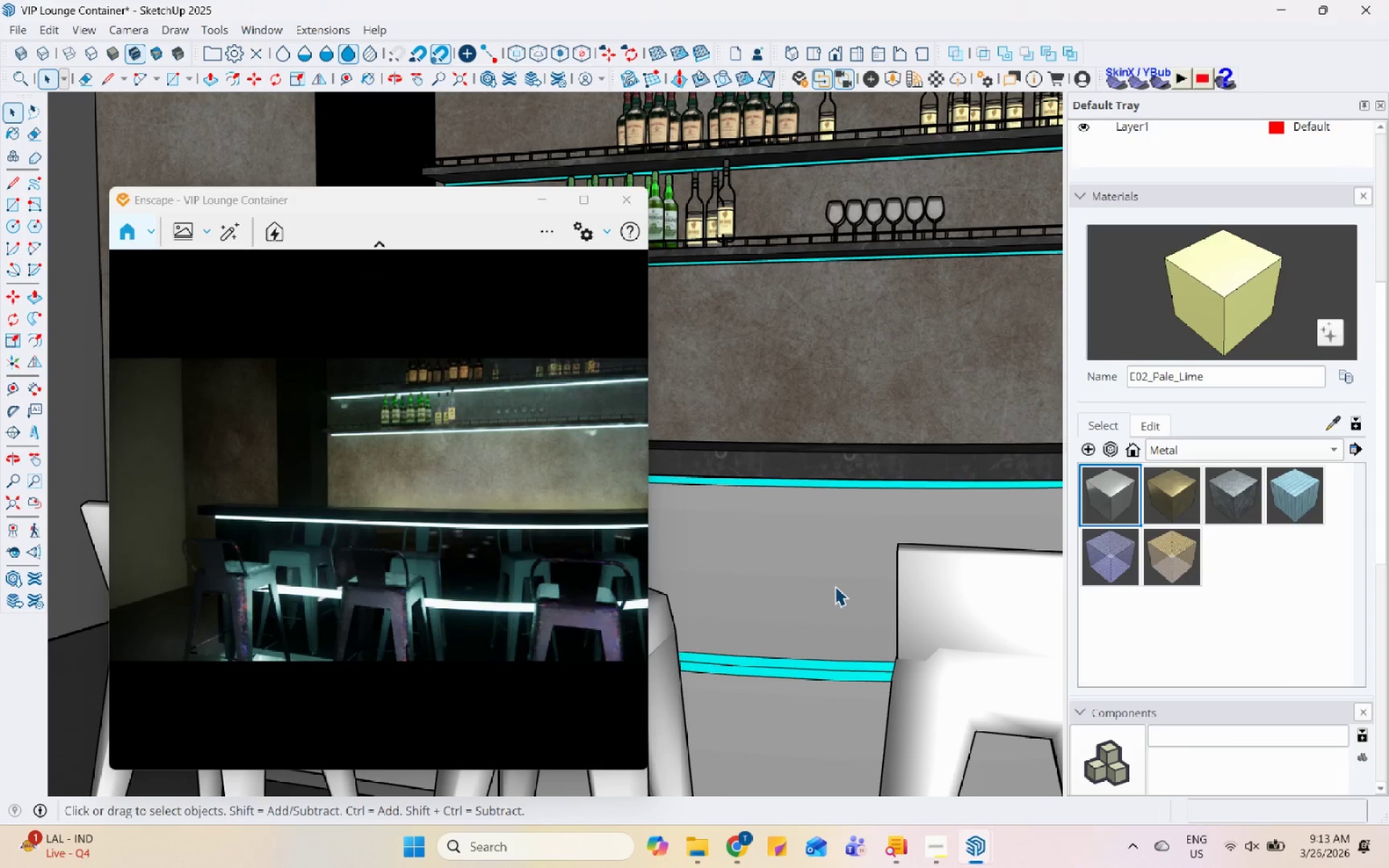 
triple_click([836, 578])
 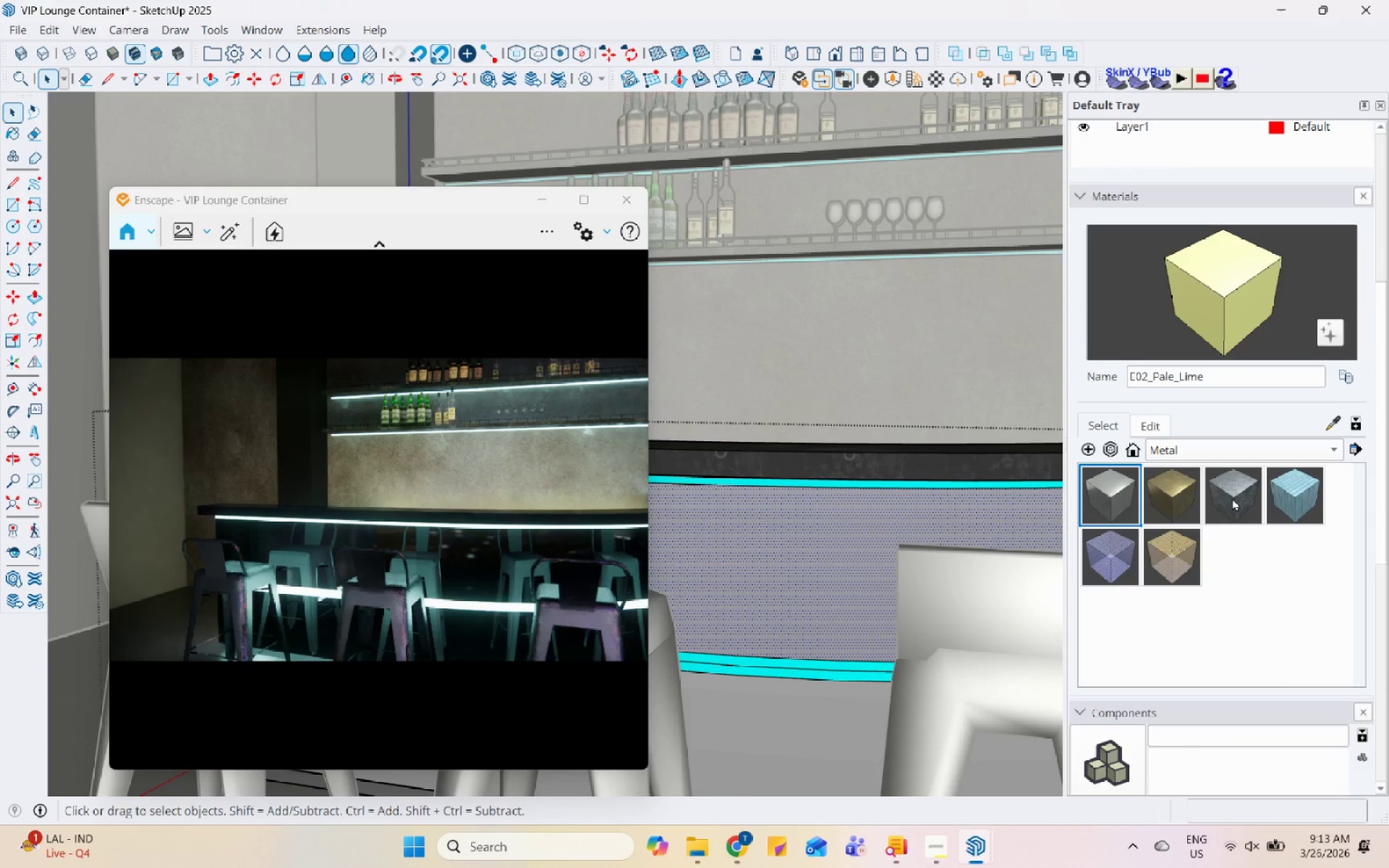 
double_click([819, 551])
 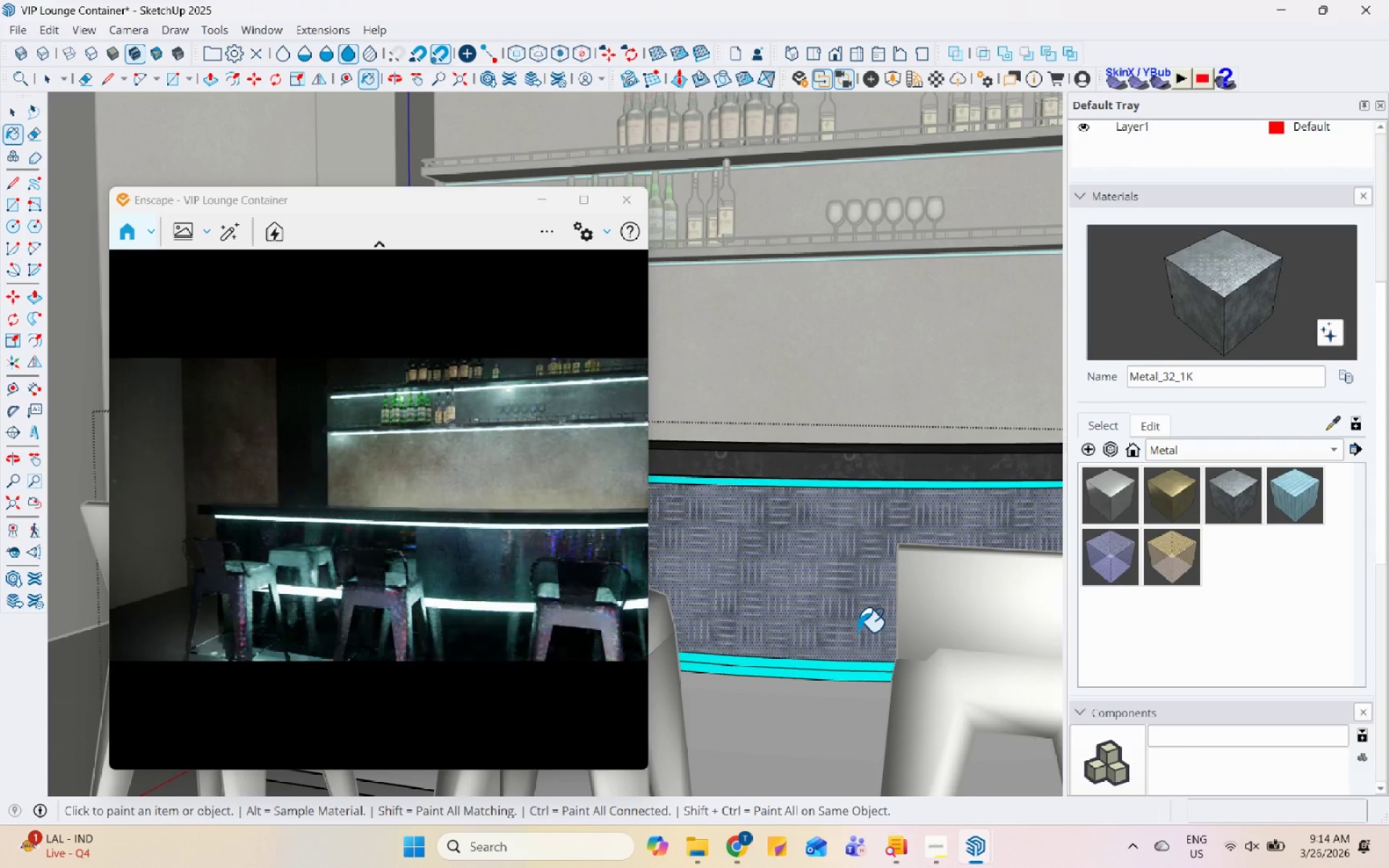 
scroll: coordinate [858, 631], scroll_direction: down, amount: 5.0
 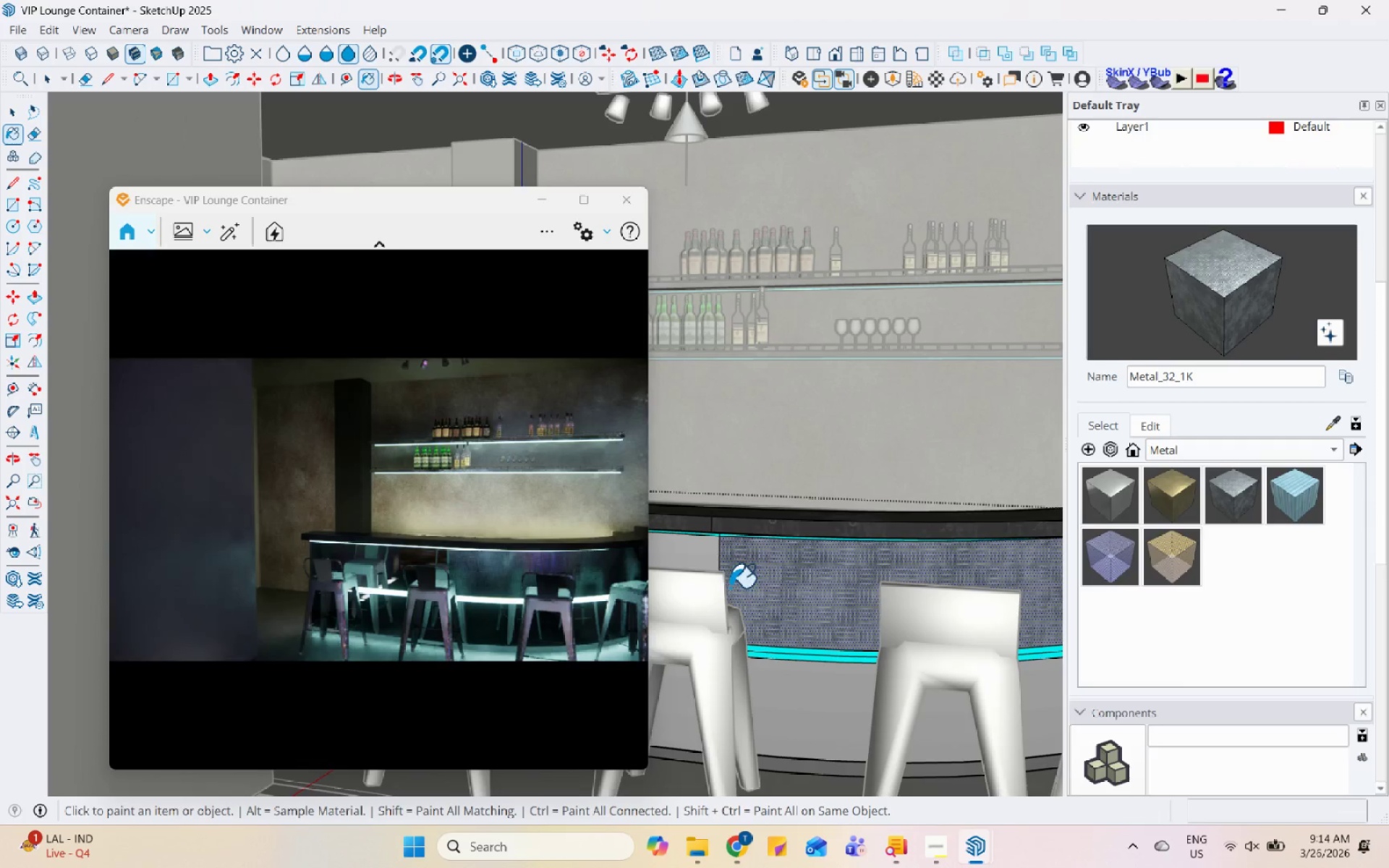 
left_click([696, 560])
 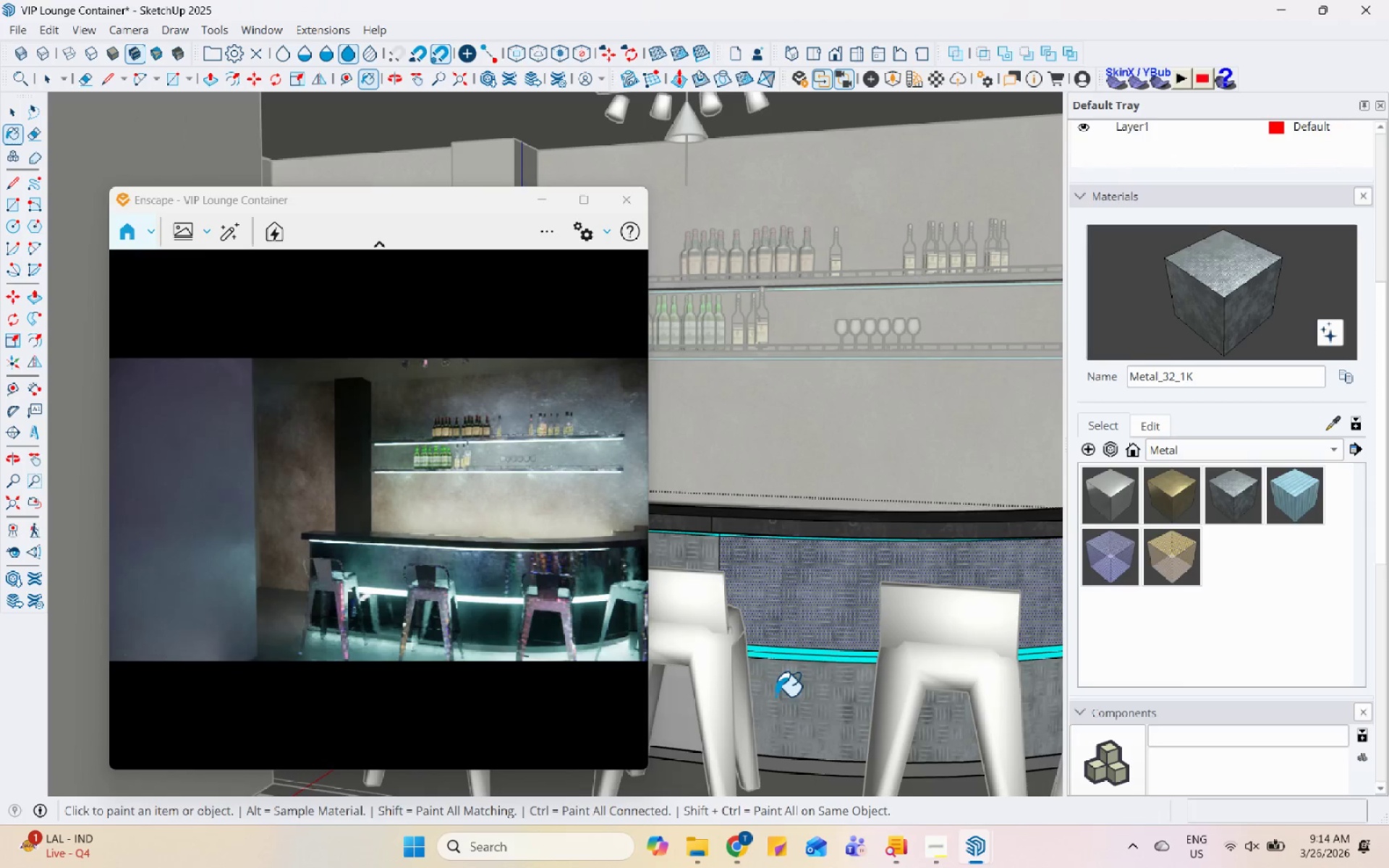 
left_click([667, 724])
 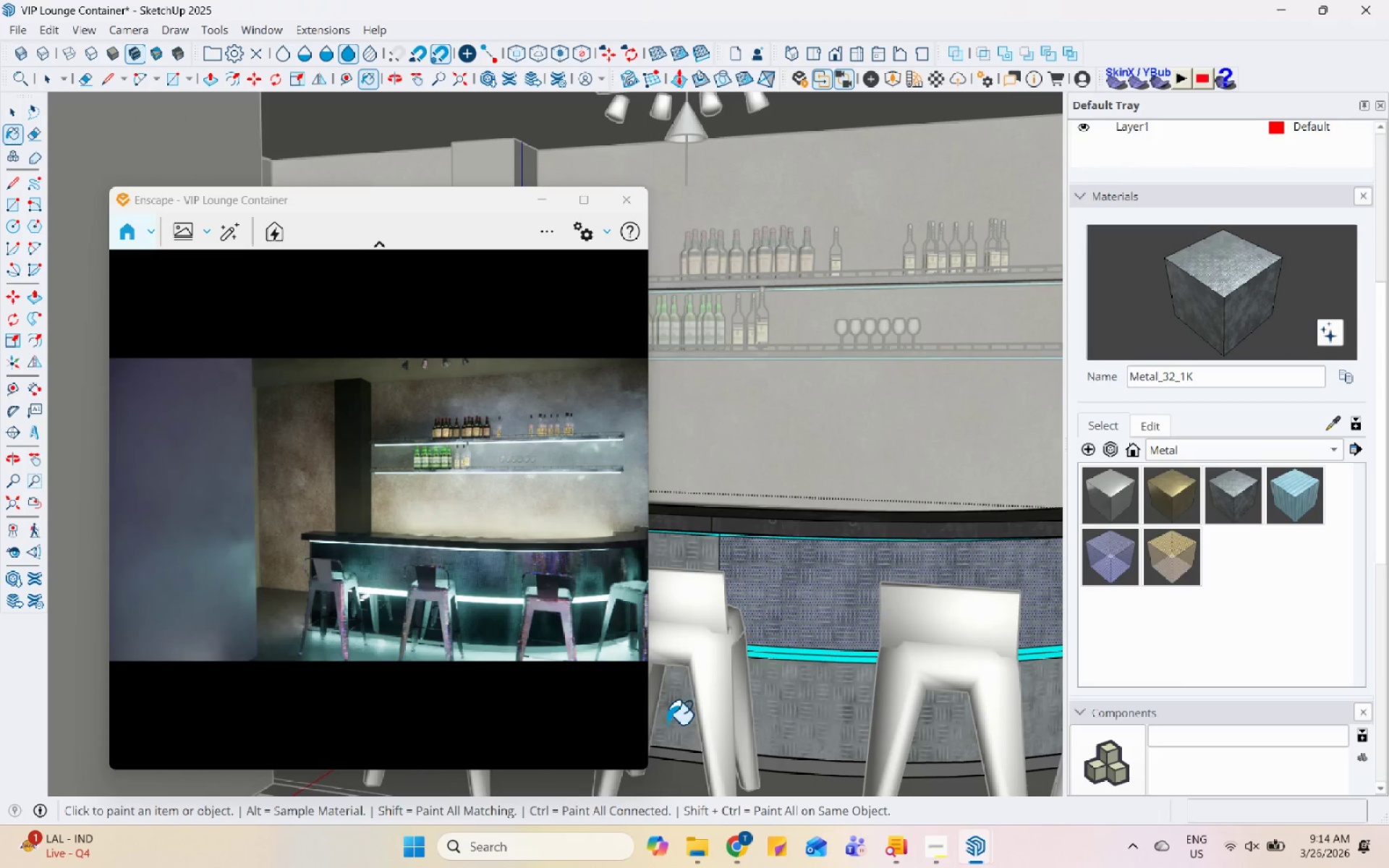 
scroll: coordinate [910, 650], scroll_direction: none, amount: 0.0
 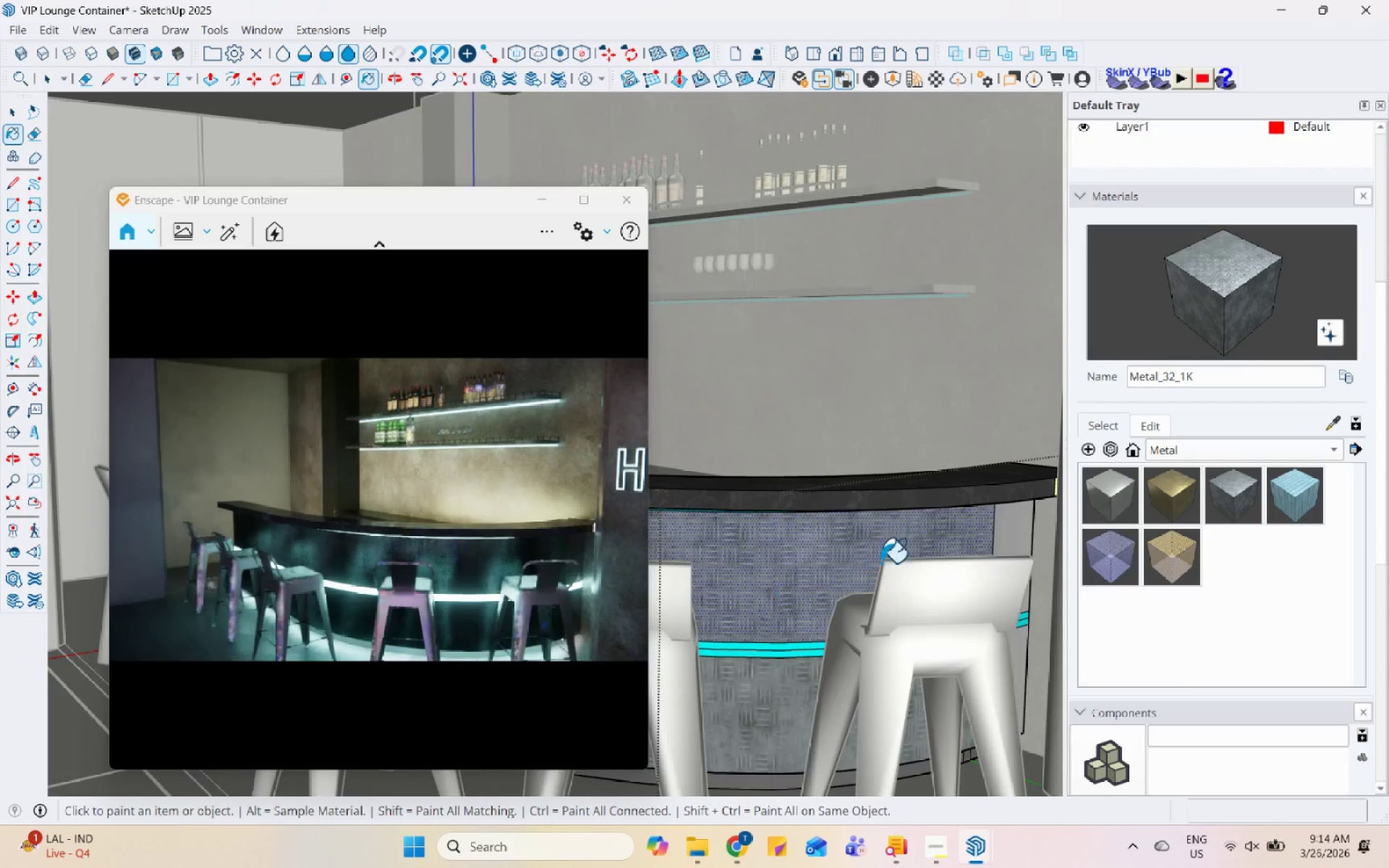 
left_click([1019, 530])
 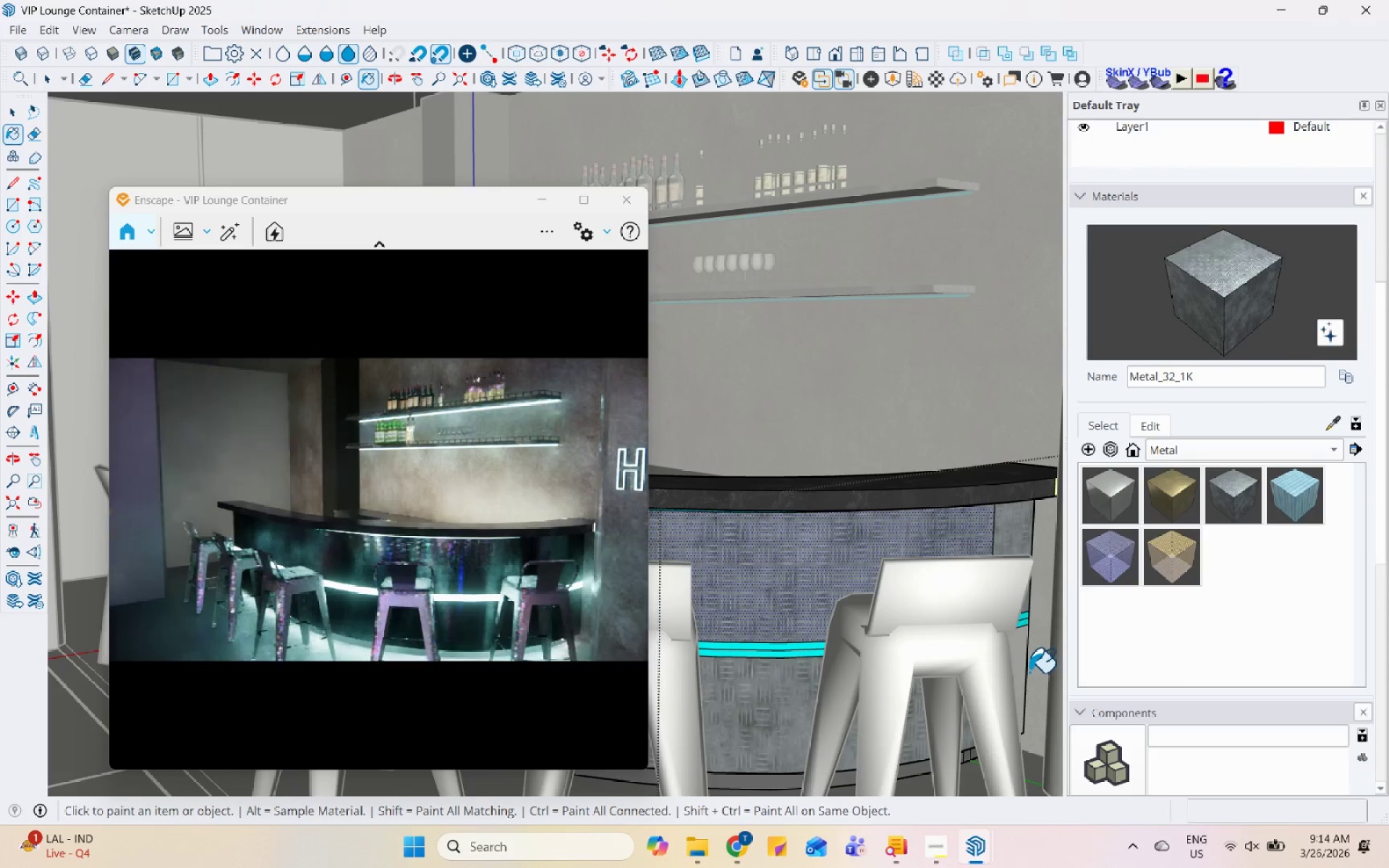 
left_click([1021, 673])
 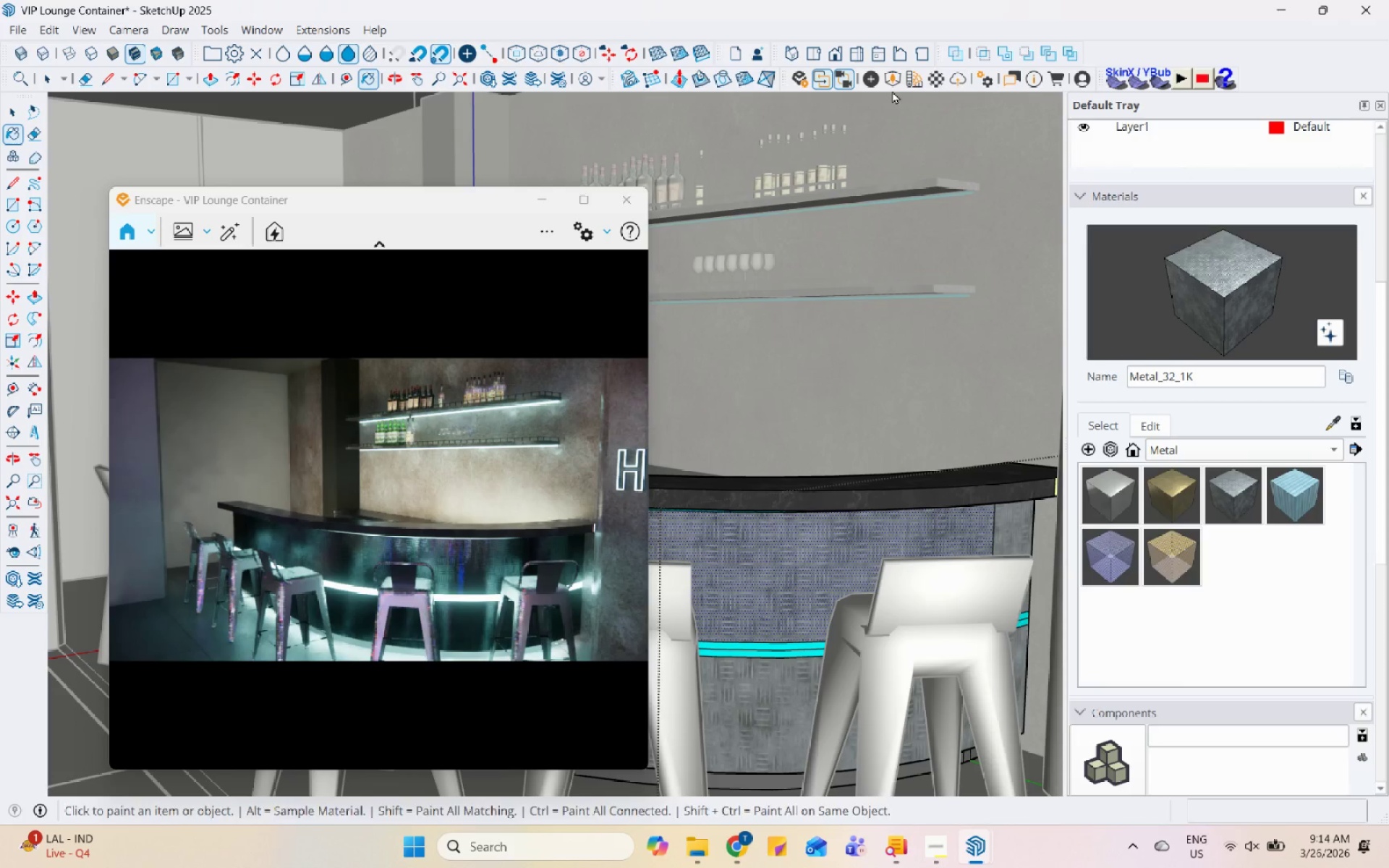 
left_click([934, 74])
 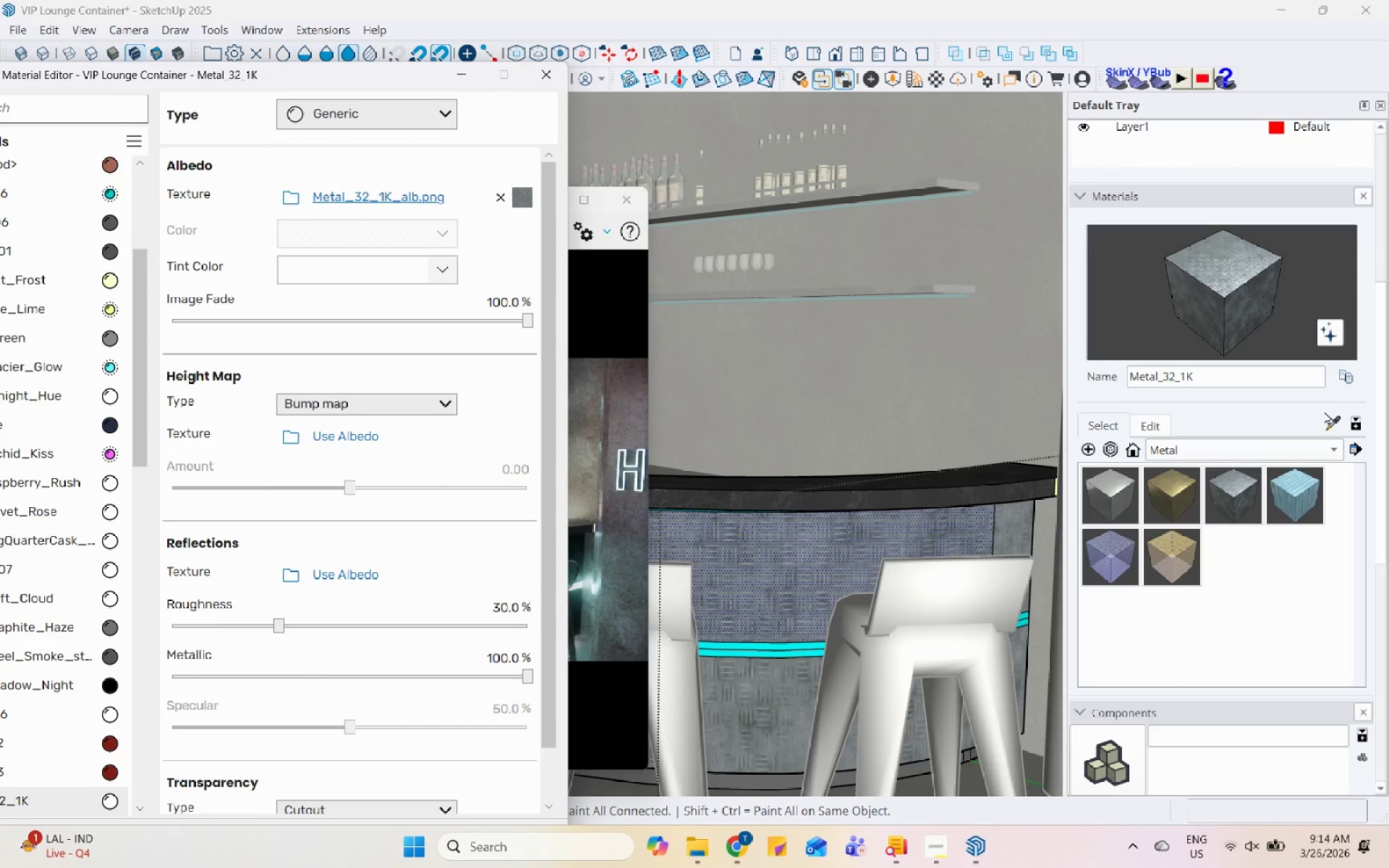 
double_click([1334, 419])
 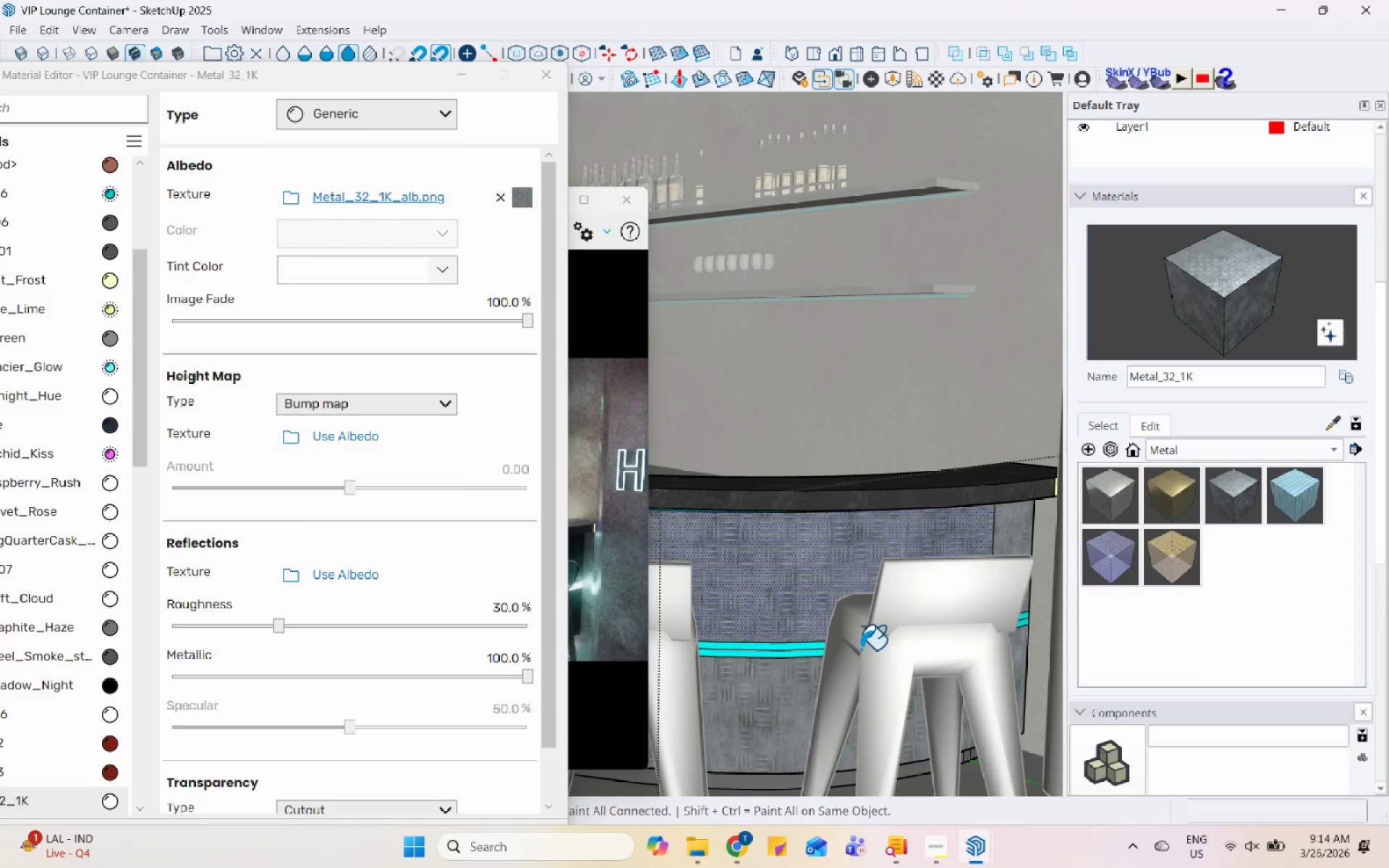 
scroll: coordinate [833, 659], scroll_direction: up, amount: 5.0
 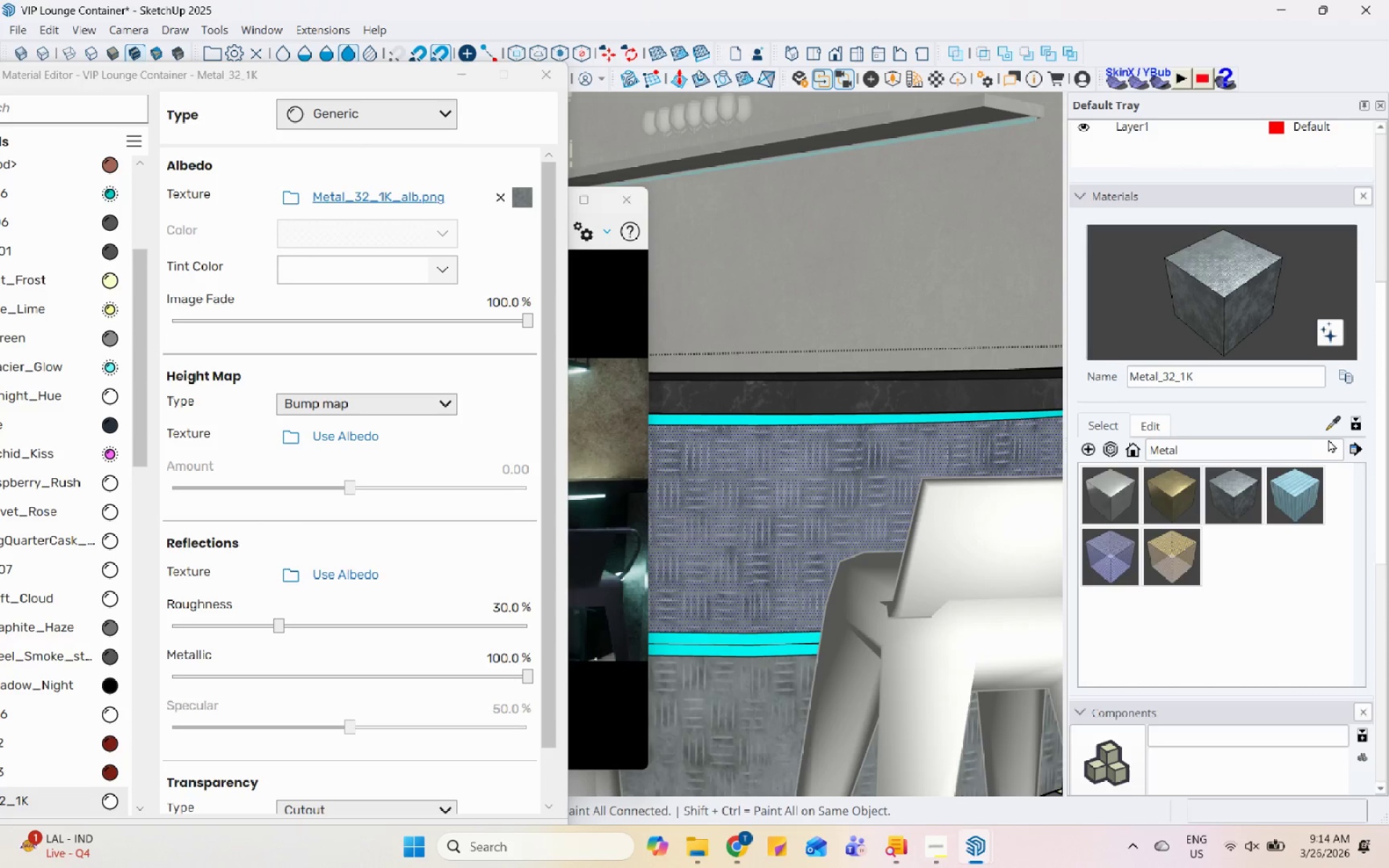 
left_click([1335, 418])
 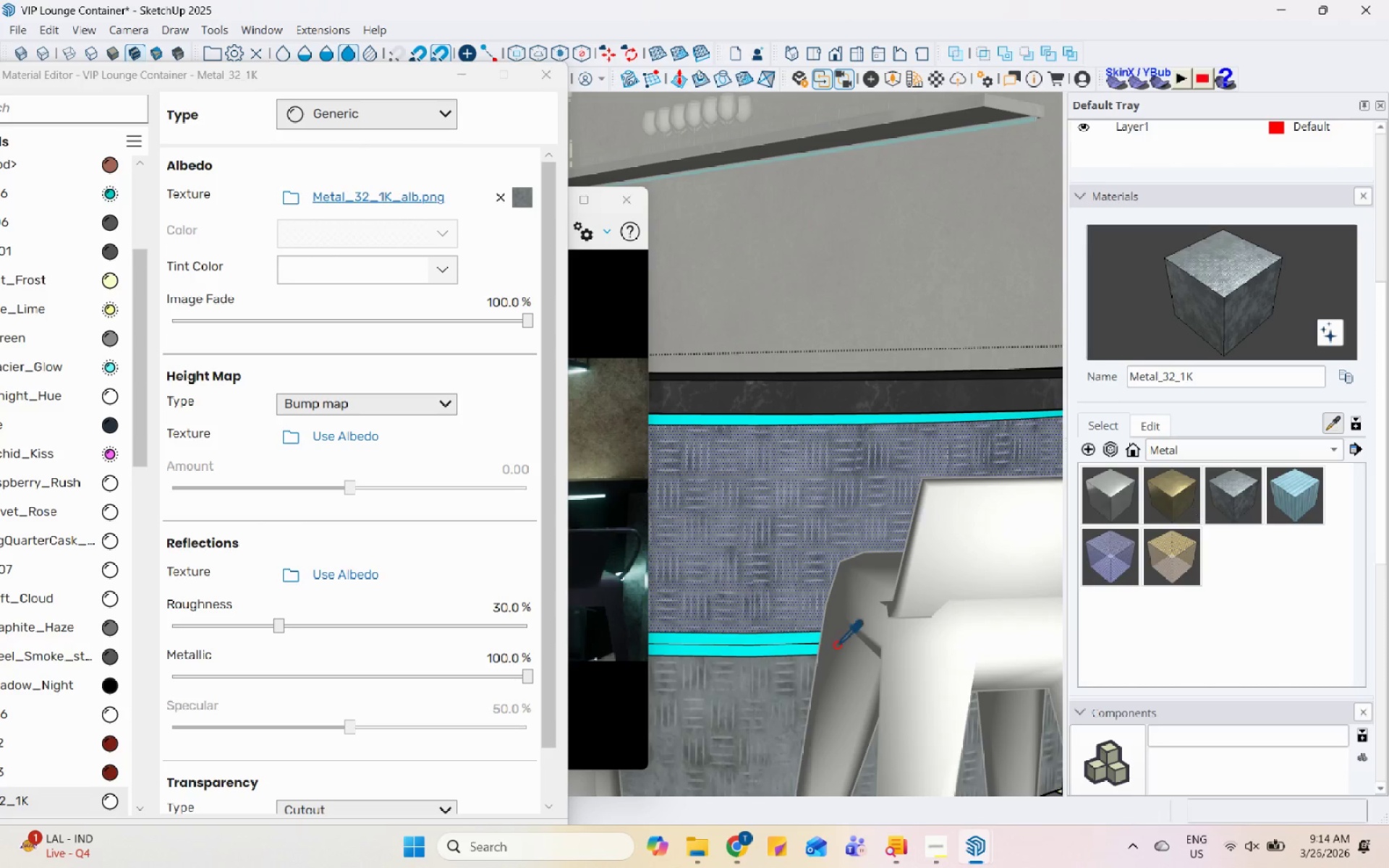 
left_click([769, 647])
 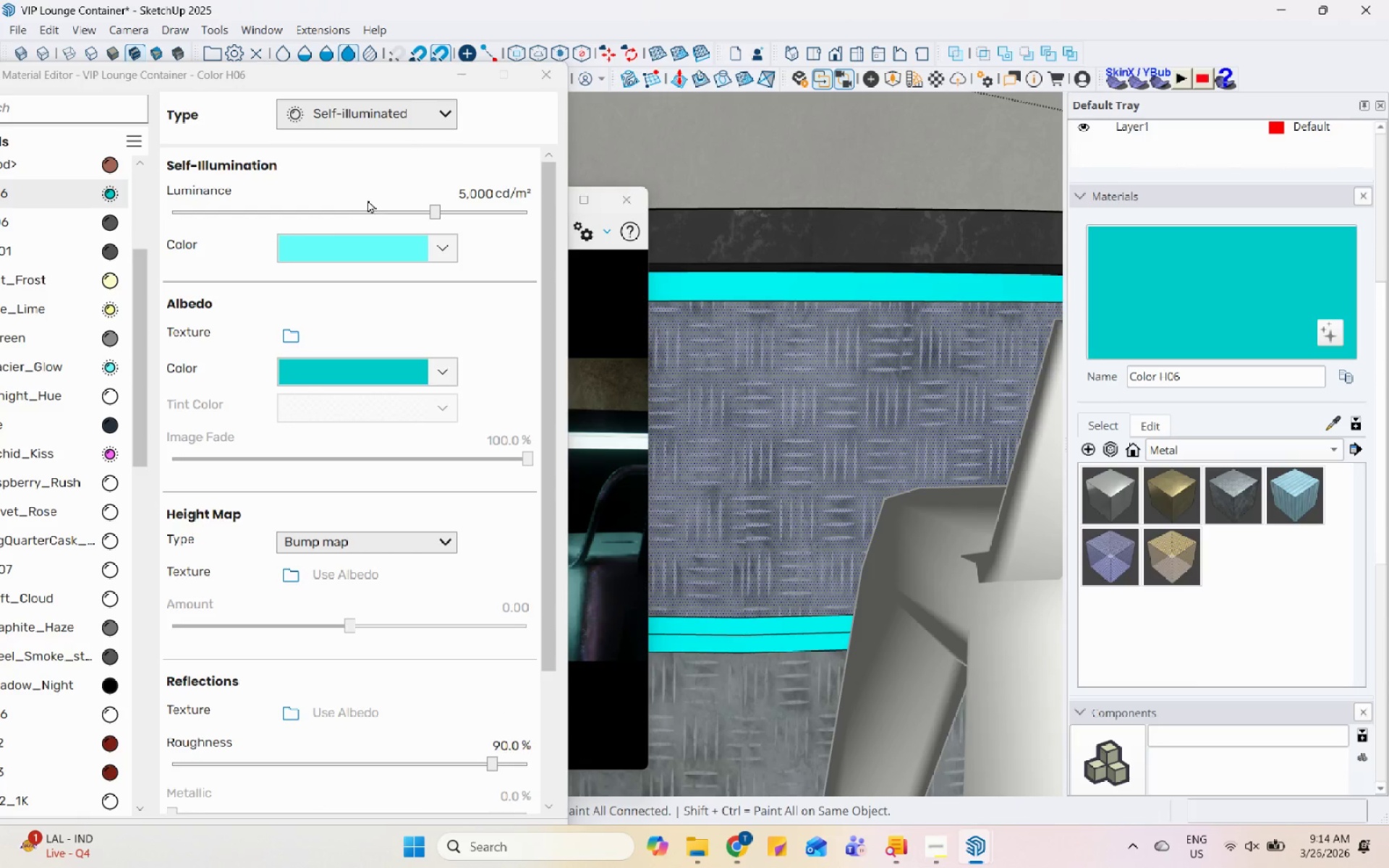 
scroll: coordinate [765, 662], scroll_direction: up, amount: 4.0
 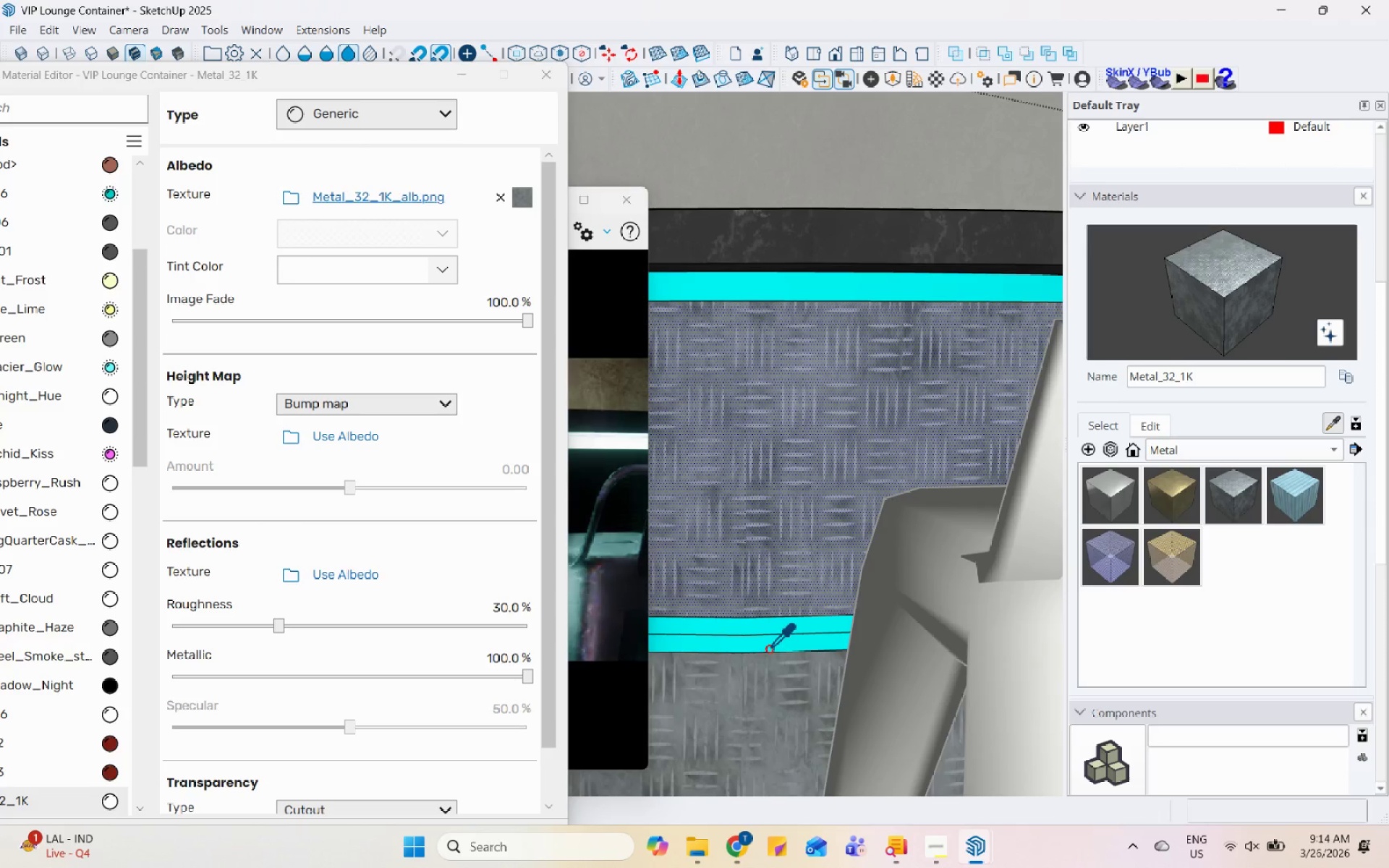 
left_click([388, 211])
 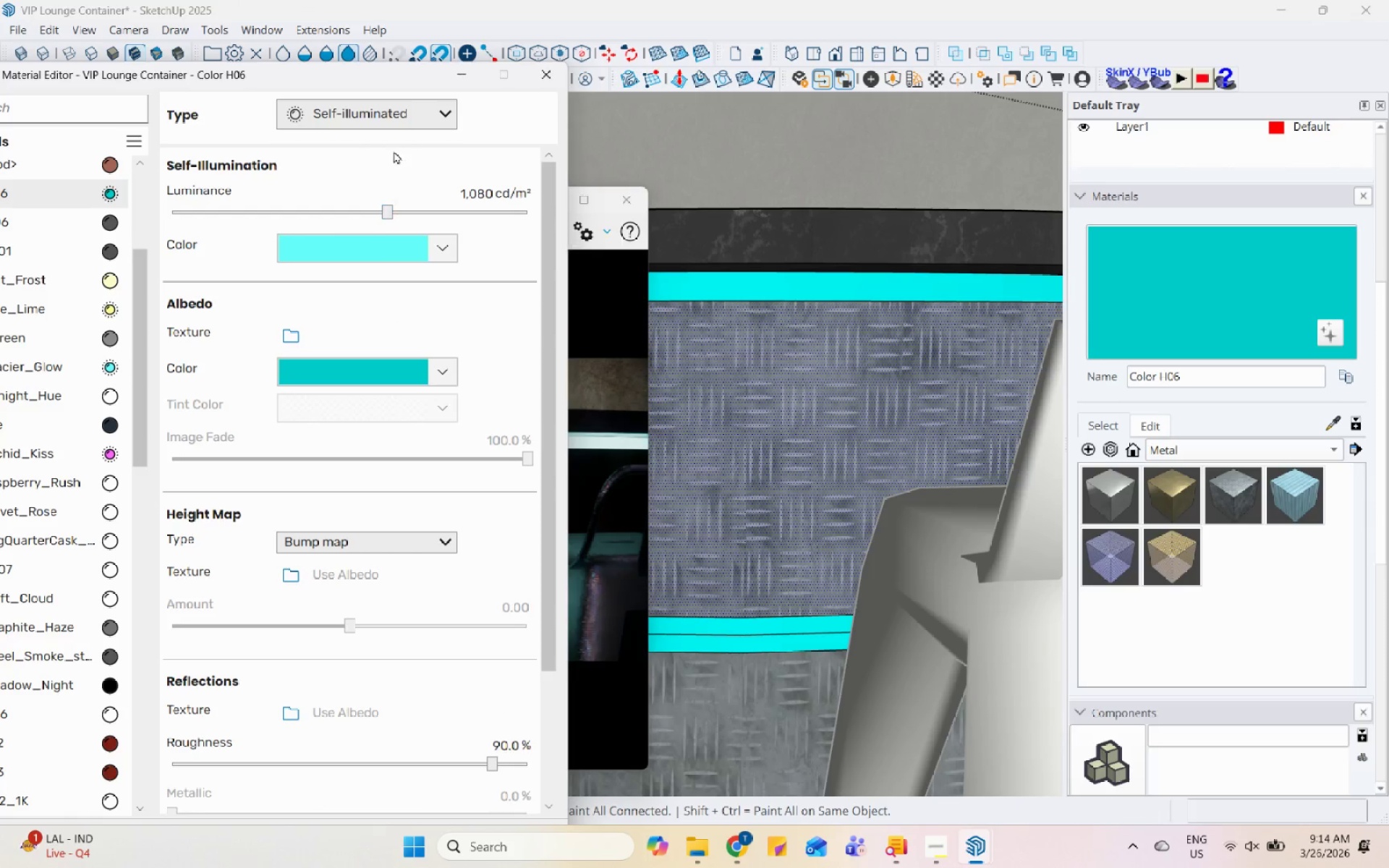 
left_click_drag(start_coordinate=[378, 77], to_coordinate=[1204, 184])
 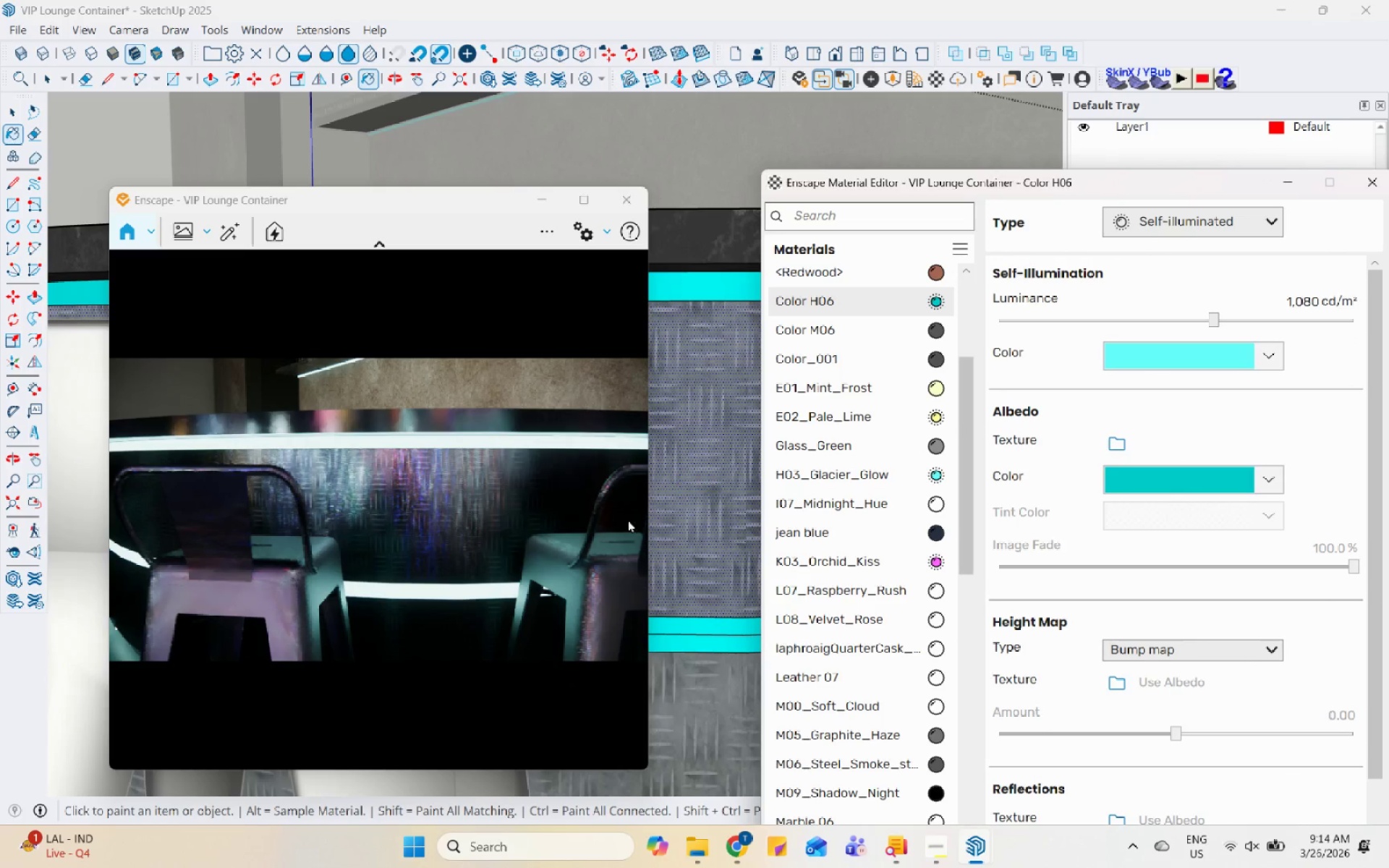 
scroll: coordinate [613, 537], scroll_direction: down, amount: 9.0
 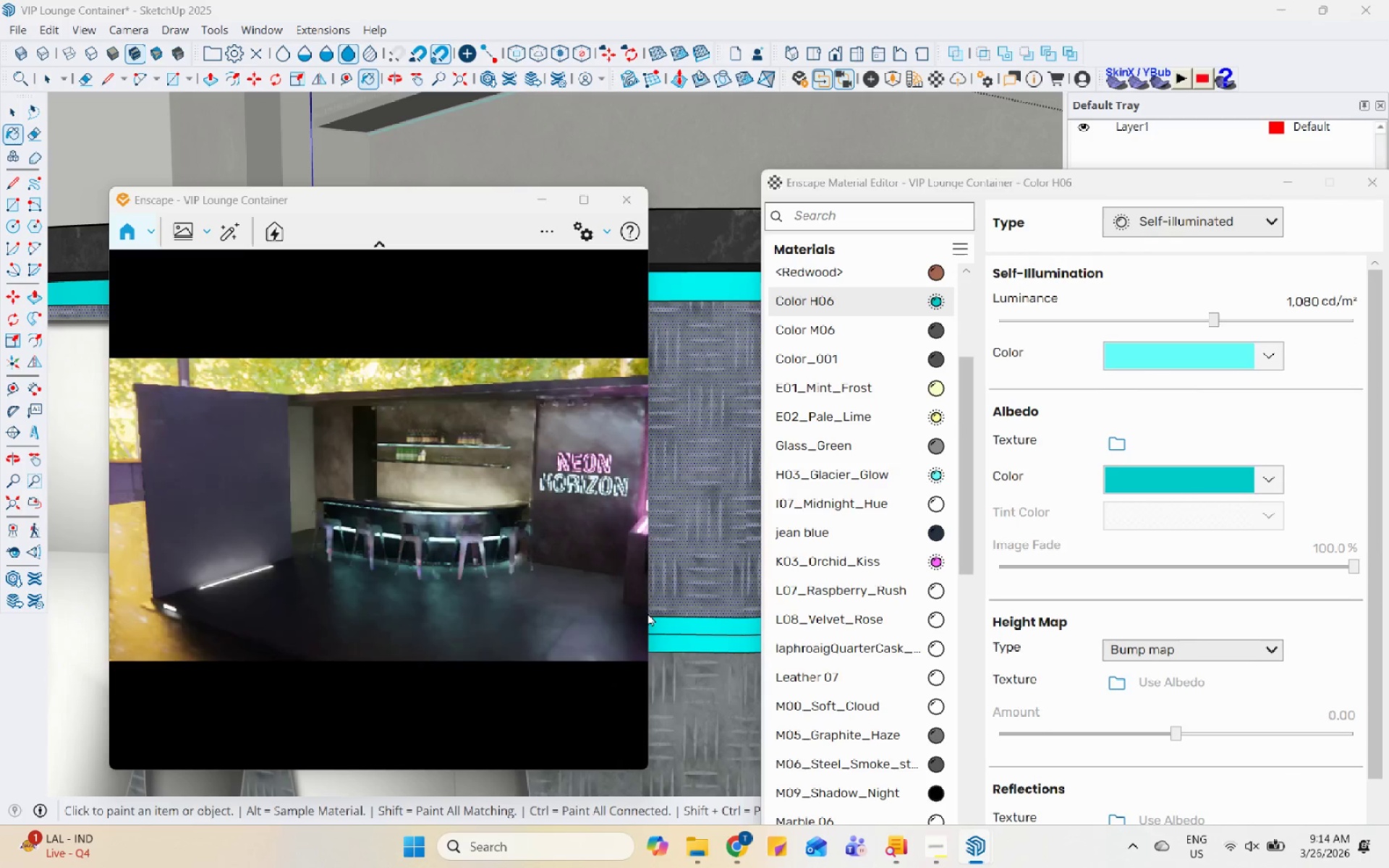 
scroll: coordinate [519, 380], scroll_direction: up, amount: 6.0
 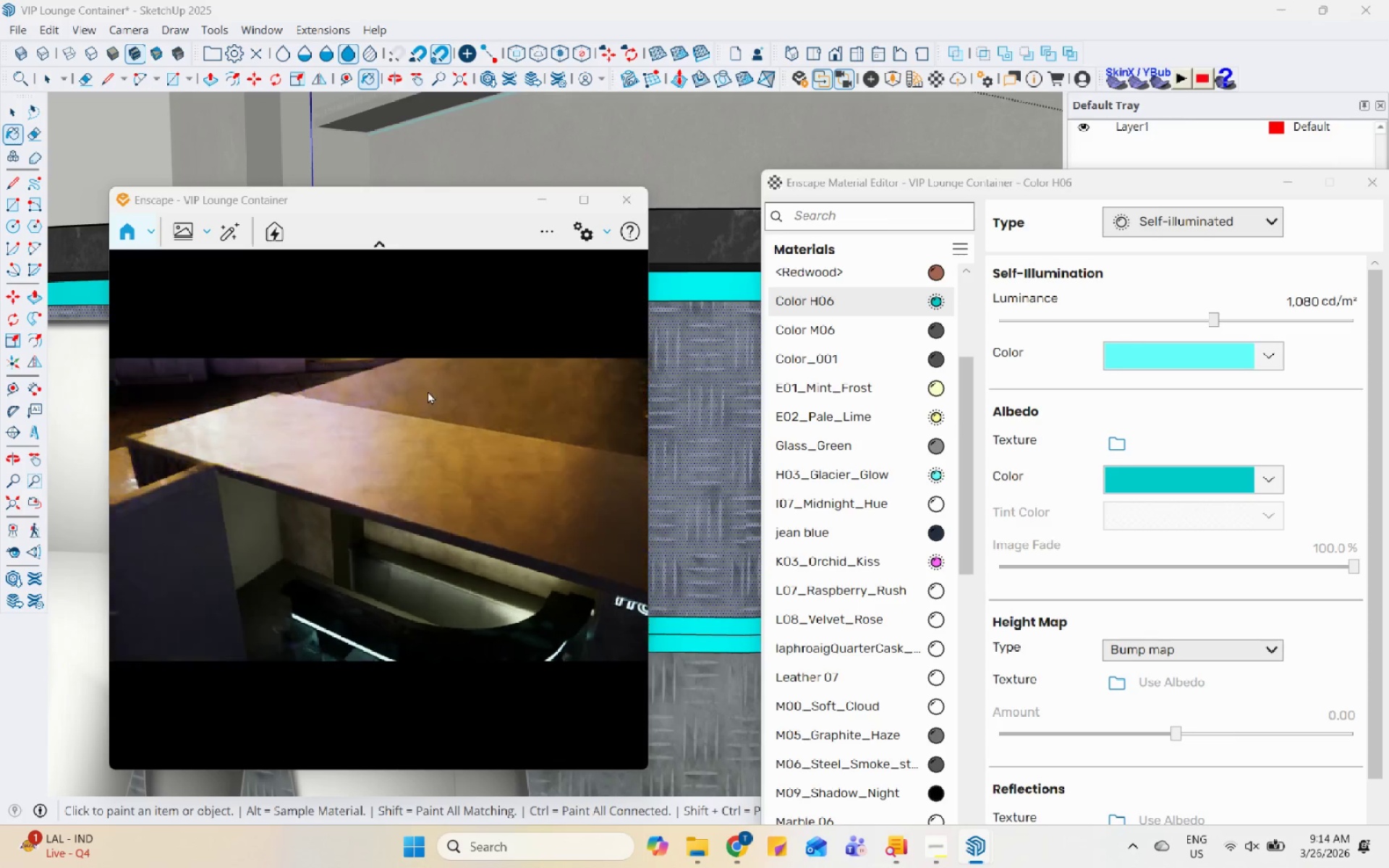 
scroll: coordinate [684, 346], scroll_direction: down, amount: 27.0
 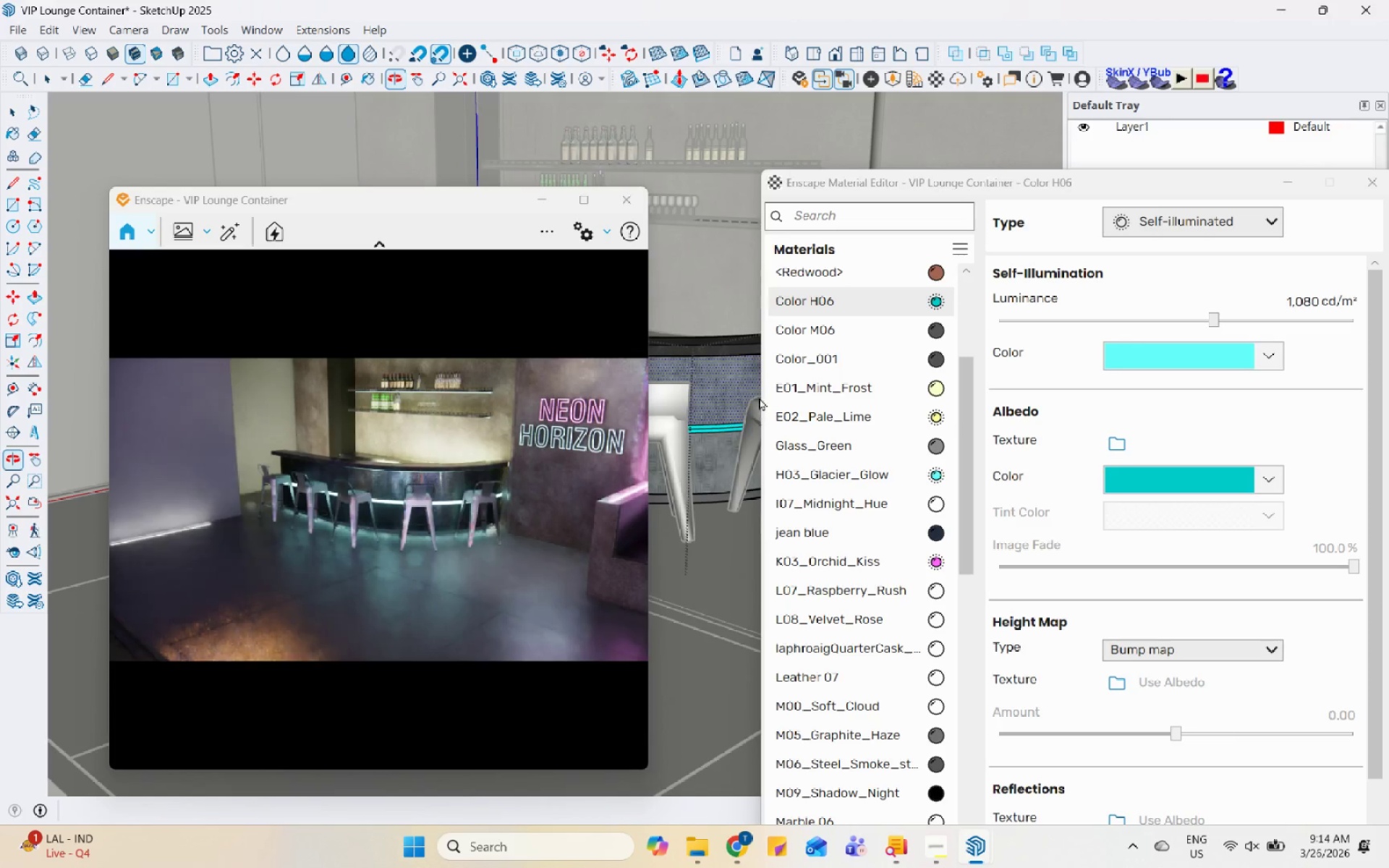 
scroll: coordinate [707, 213], scroll_direction: up, amount: 9.0
 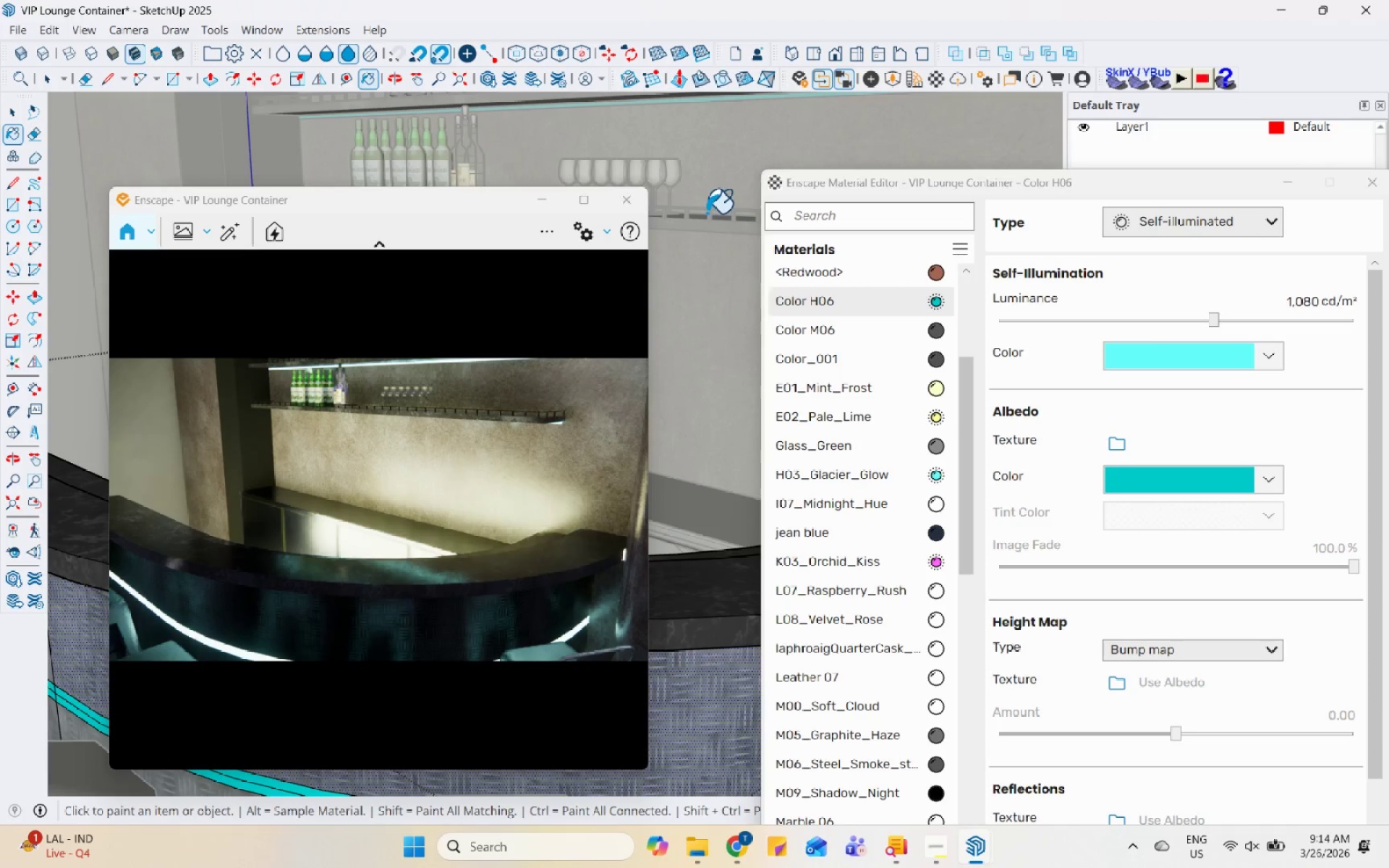 
scroll: coordinate [631, 587], scroll_direction: down, amount: 12.0
 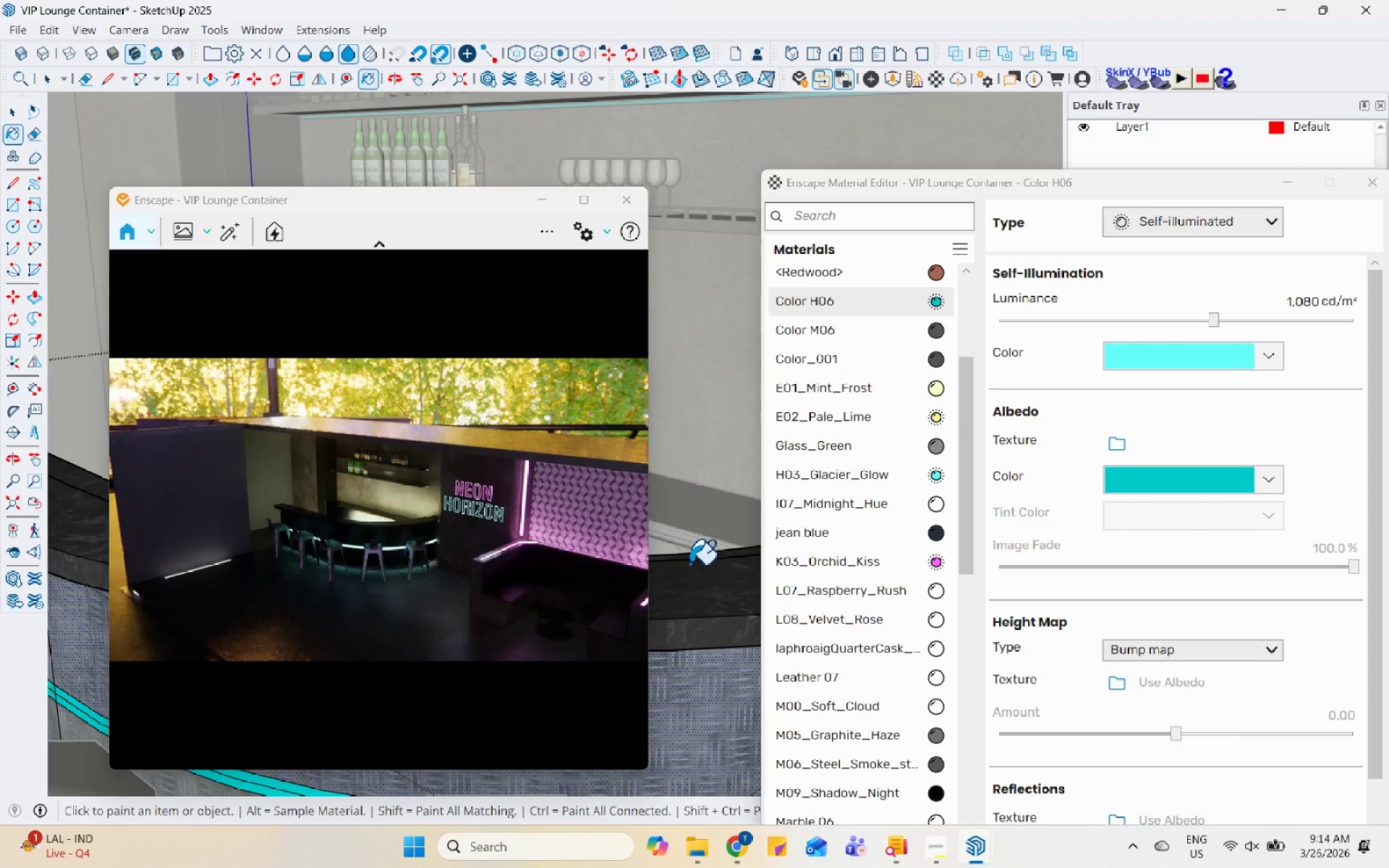 
scroll: coordinate [697, 532], scroll_direction: up, amount: 17.0
 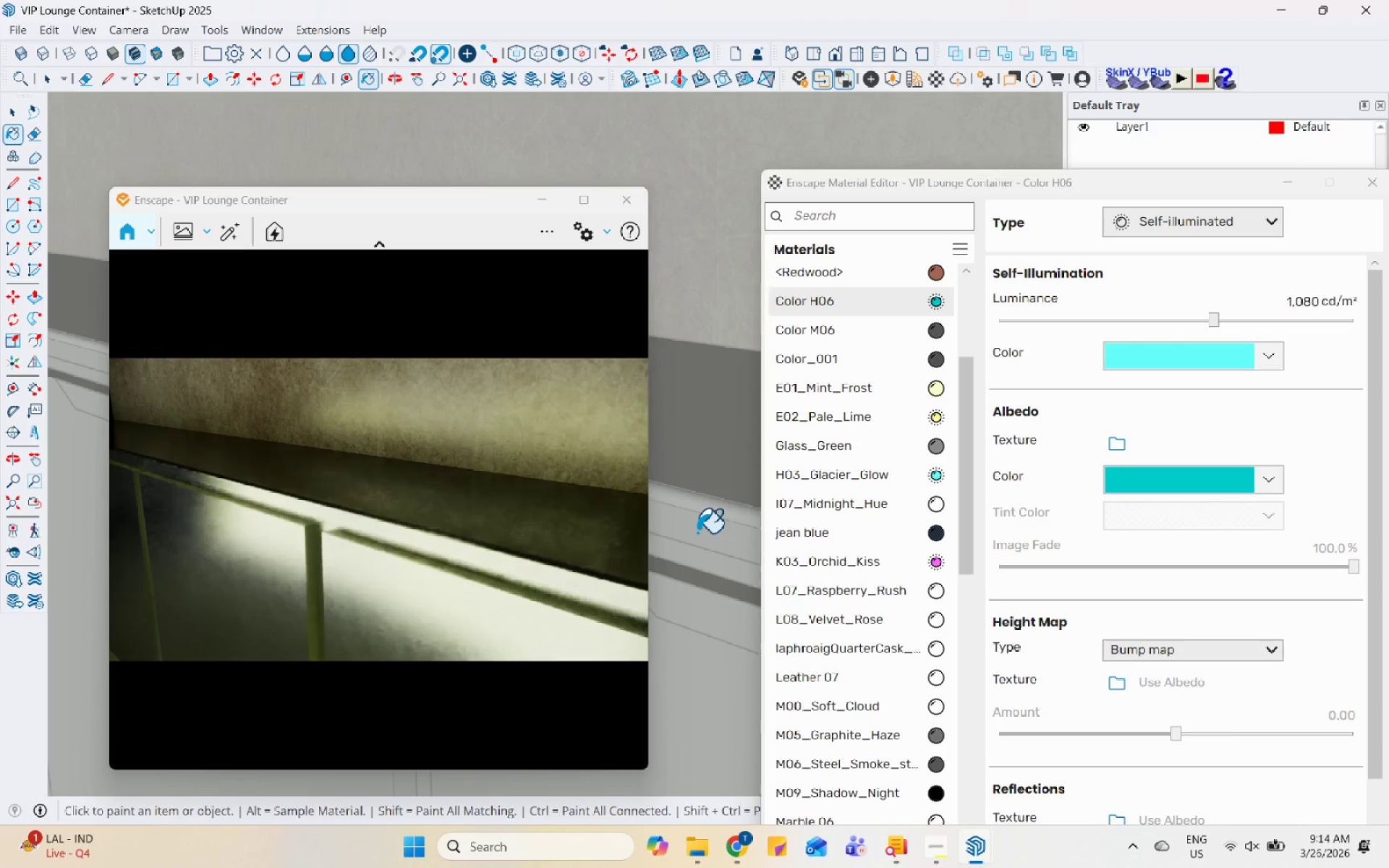 
scroll: coordinate [697, 532], scroll_direction: down, amount: 32.0
 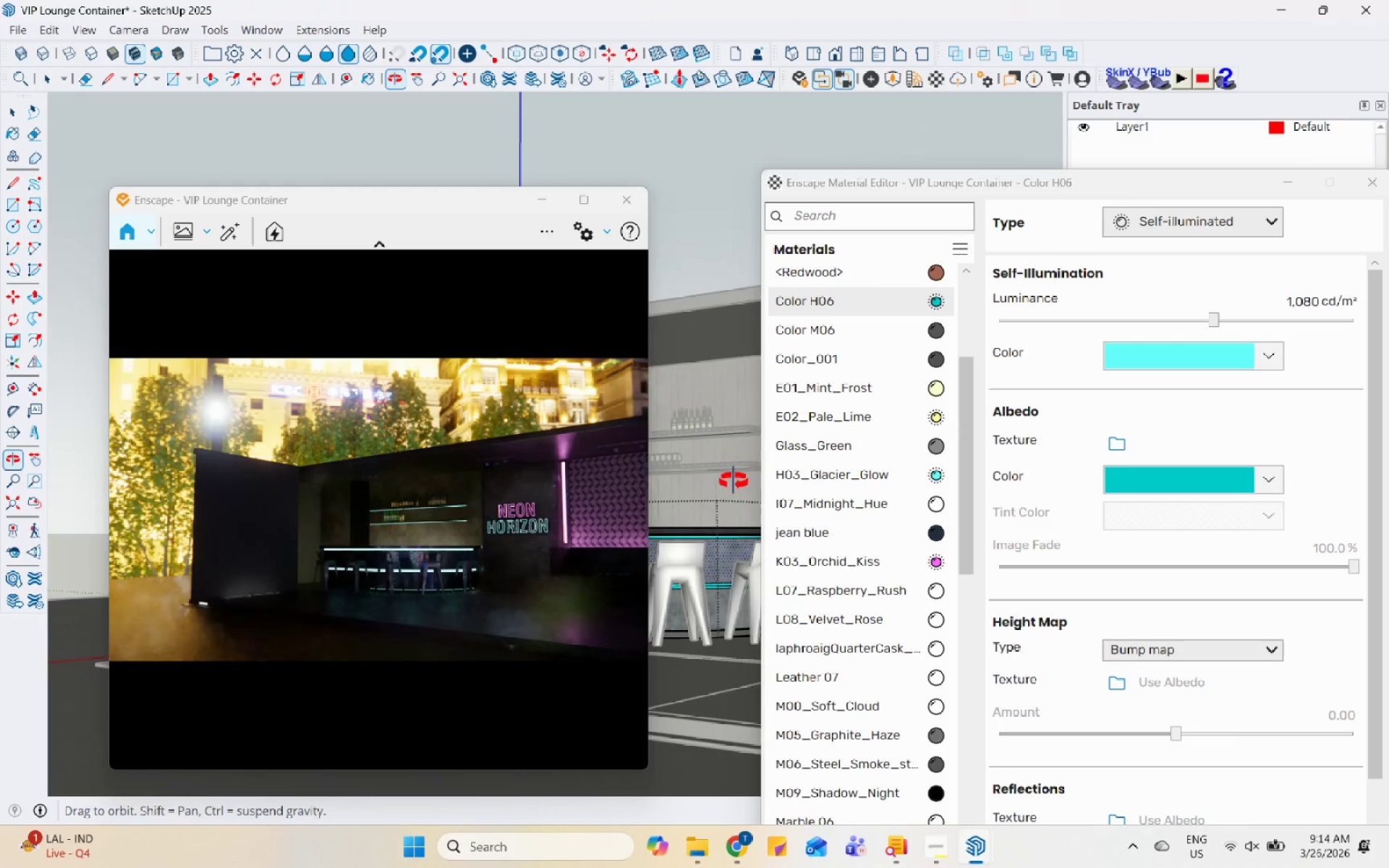 
scroll: coordinate [667, 383], scroll_direction: up, amount: 14.0
 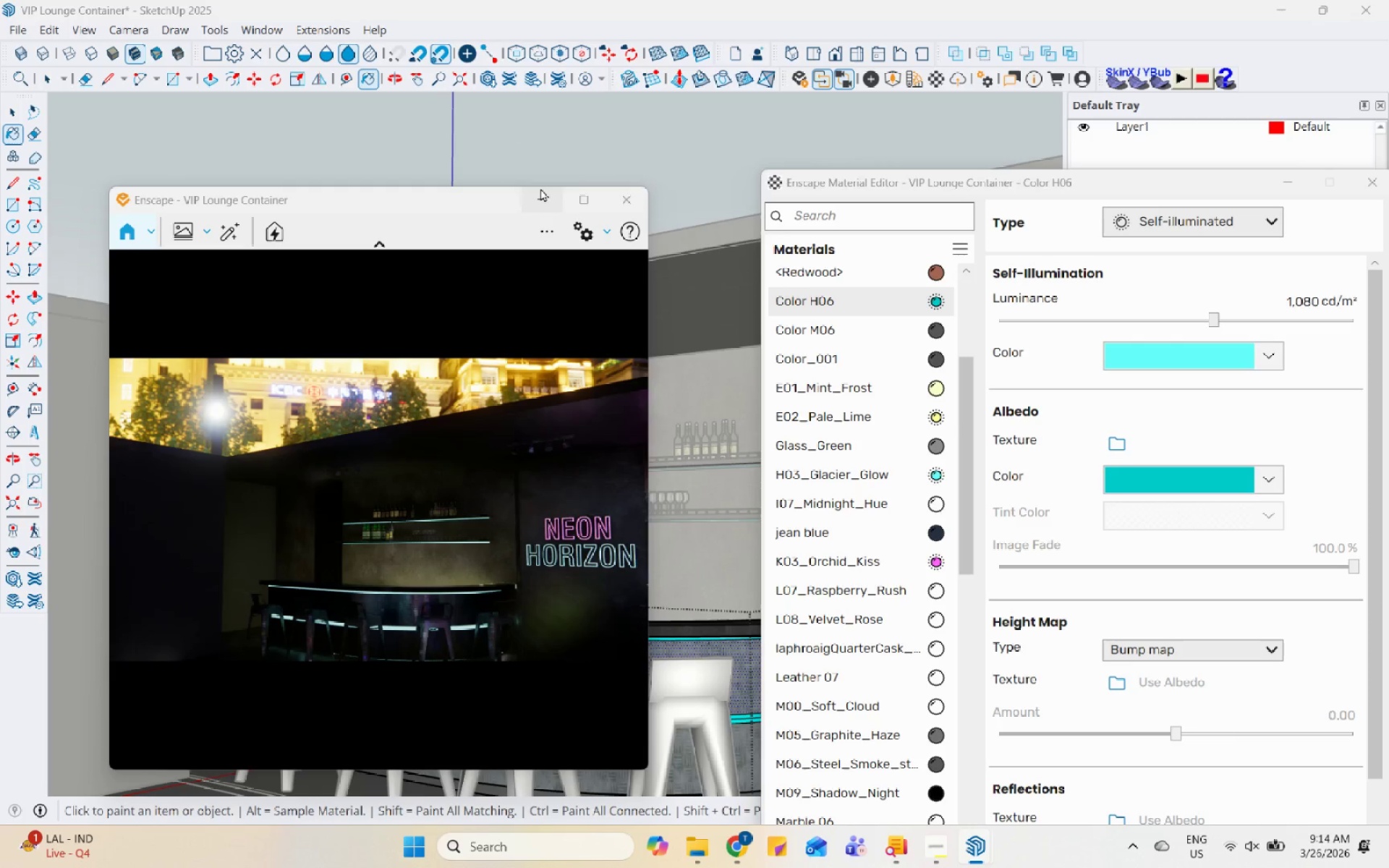 
left_click([540, 191])
 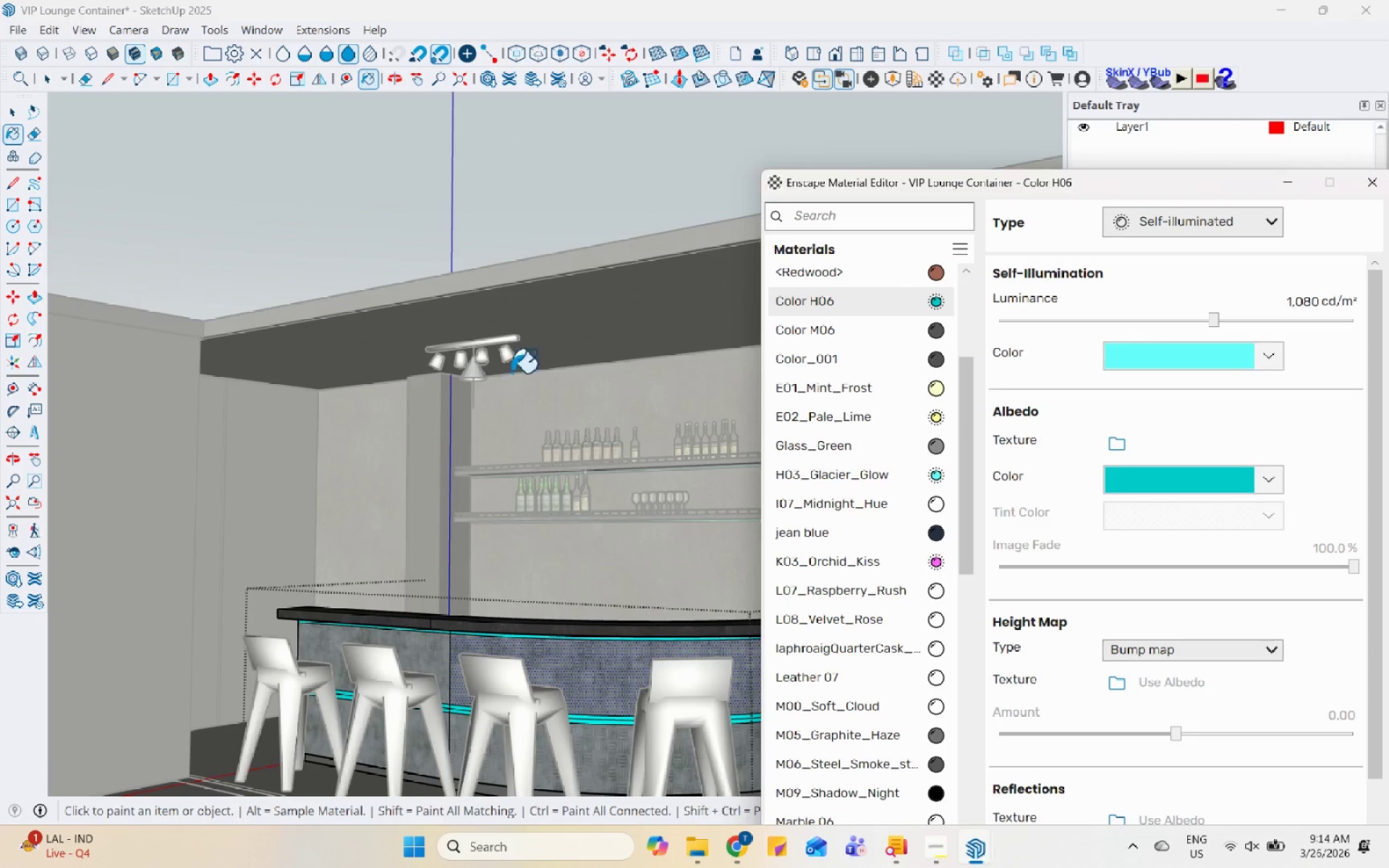 
key(Space)
 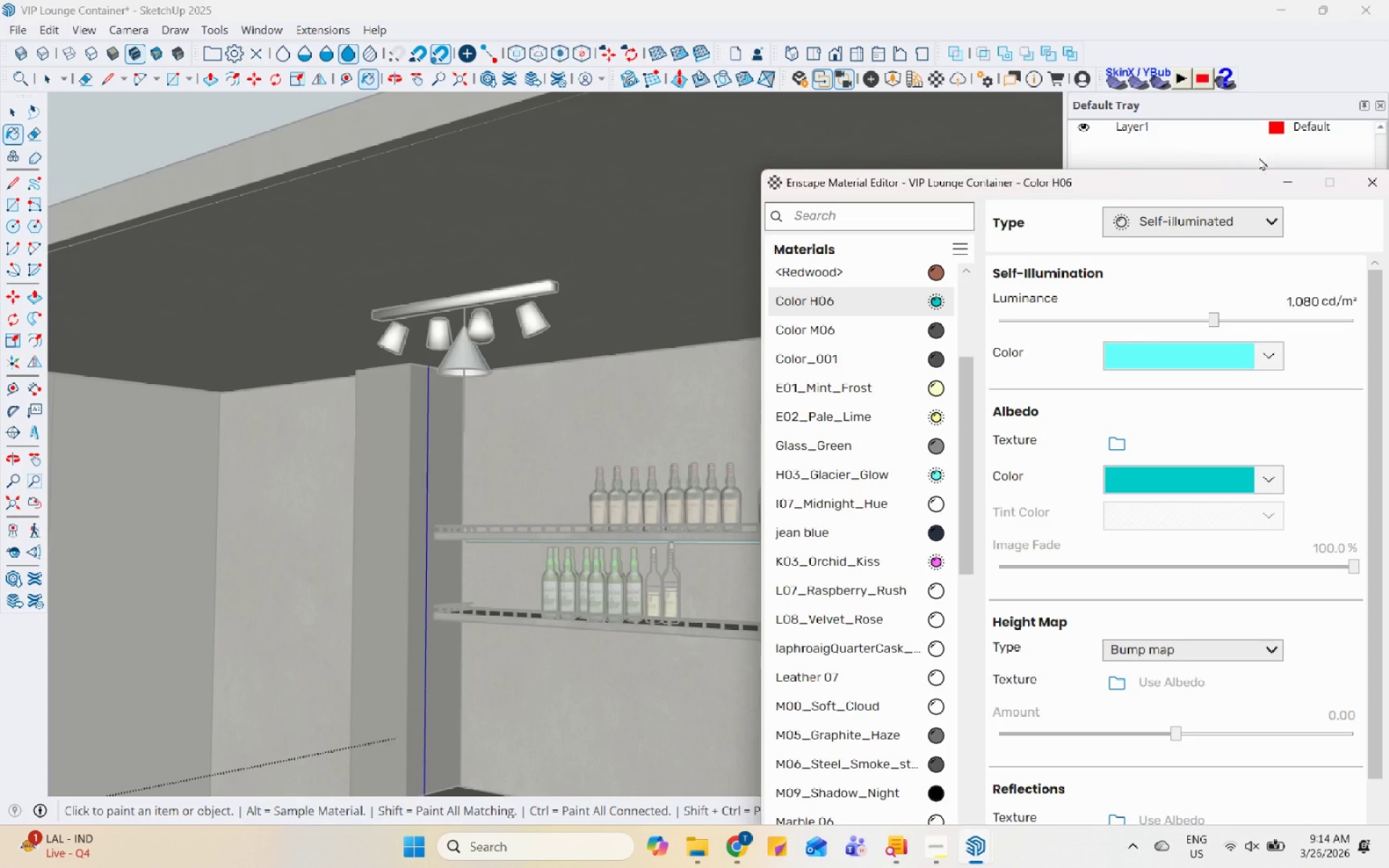 
scroll: coordinate [481, 385], scroll_direction: up, amount: 5.0
 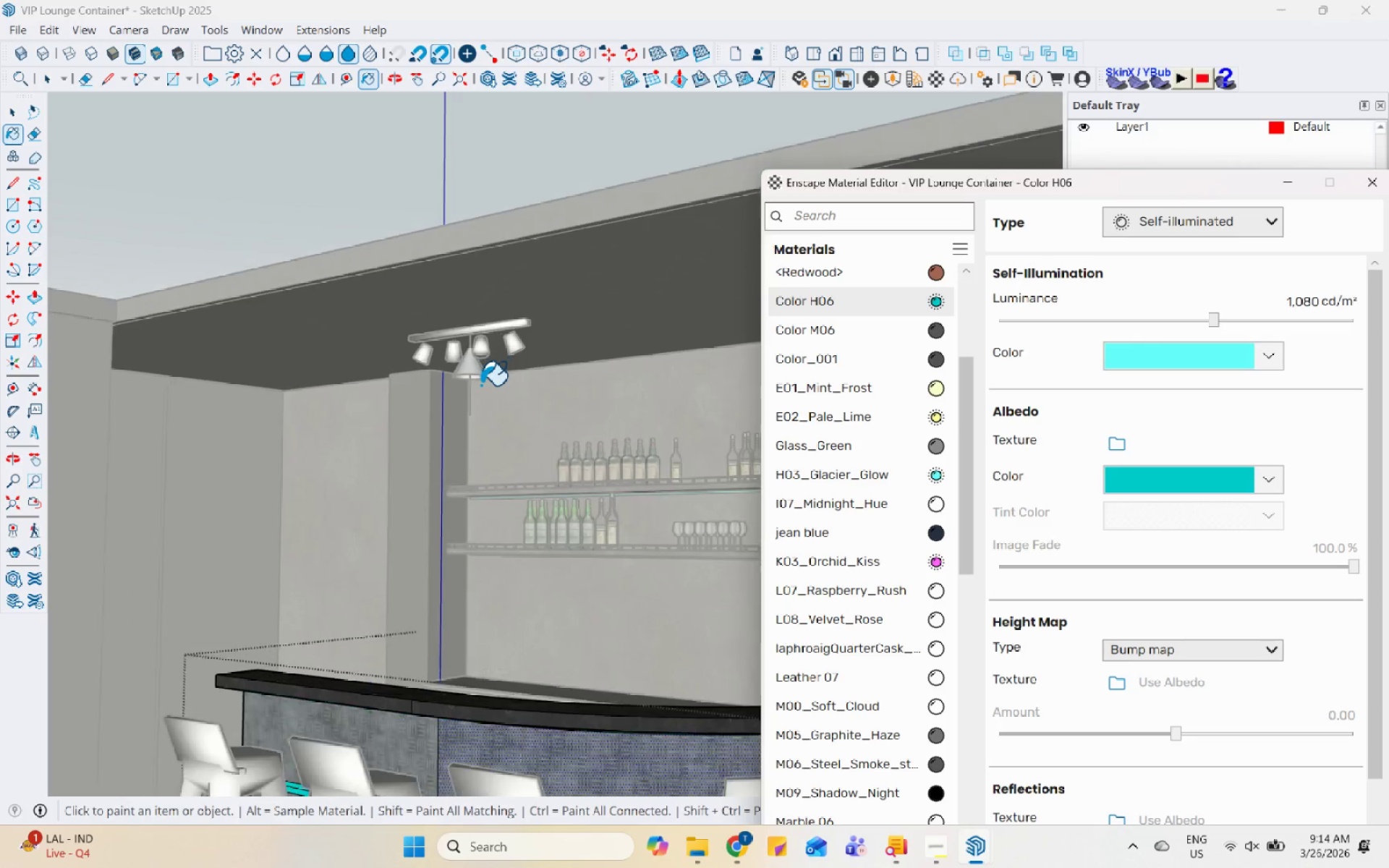 
left_click_drag(start_coordinate=[1219, 186], to_coordinate=[1063, 174])
 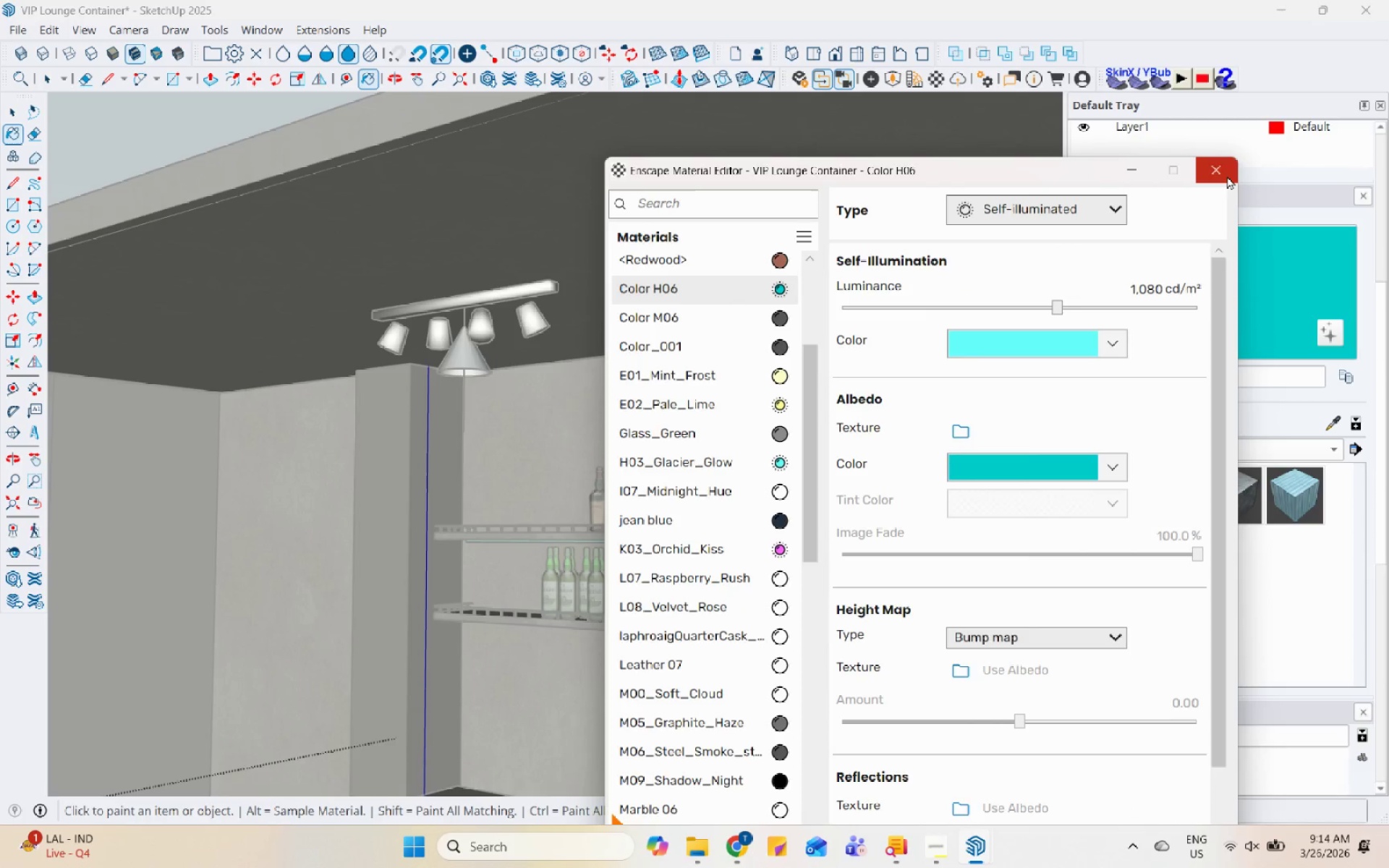 
left_click([1226, 176])
 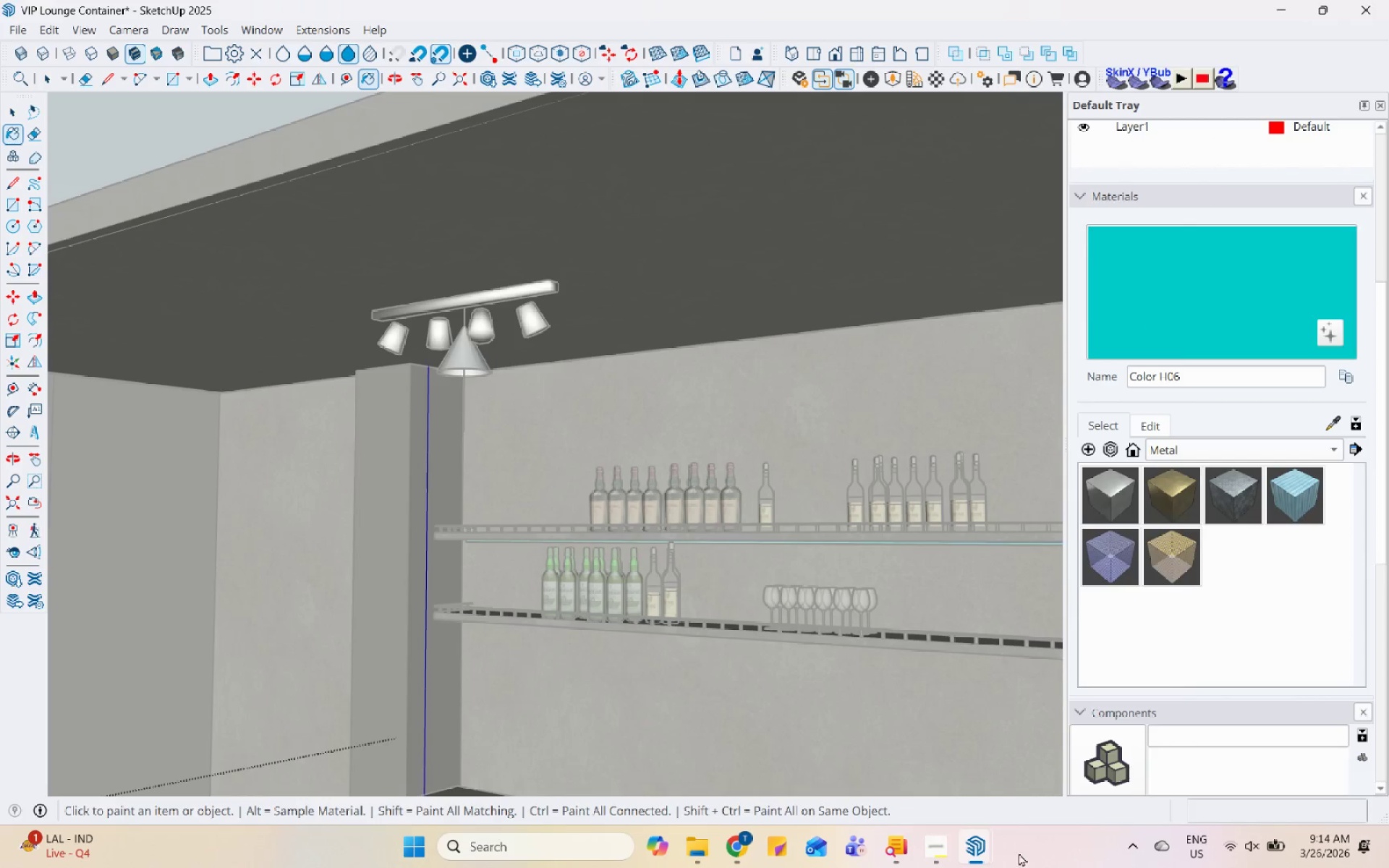 
left_click([958, 854])
 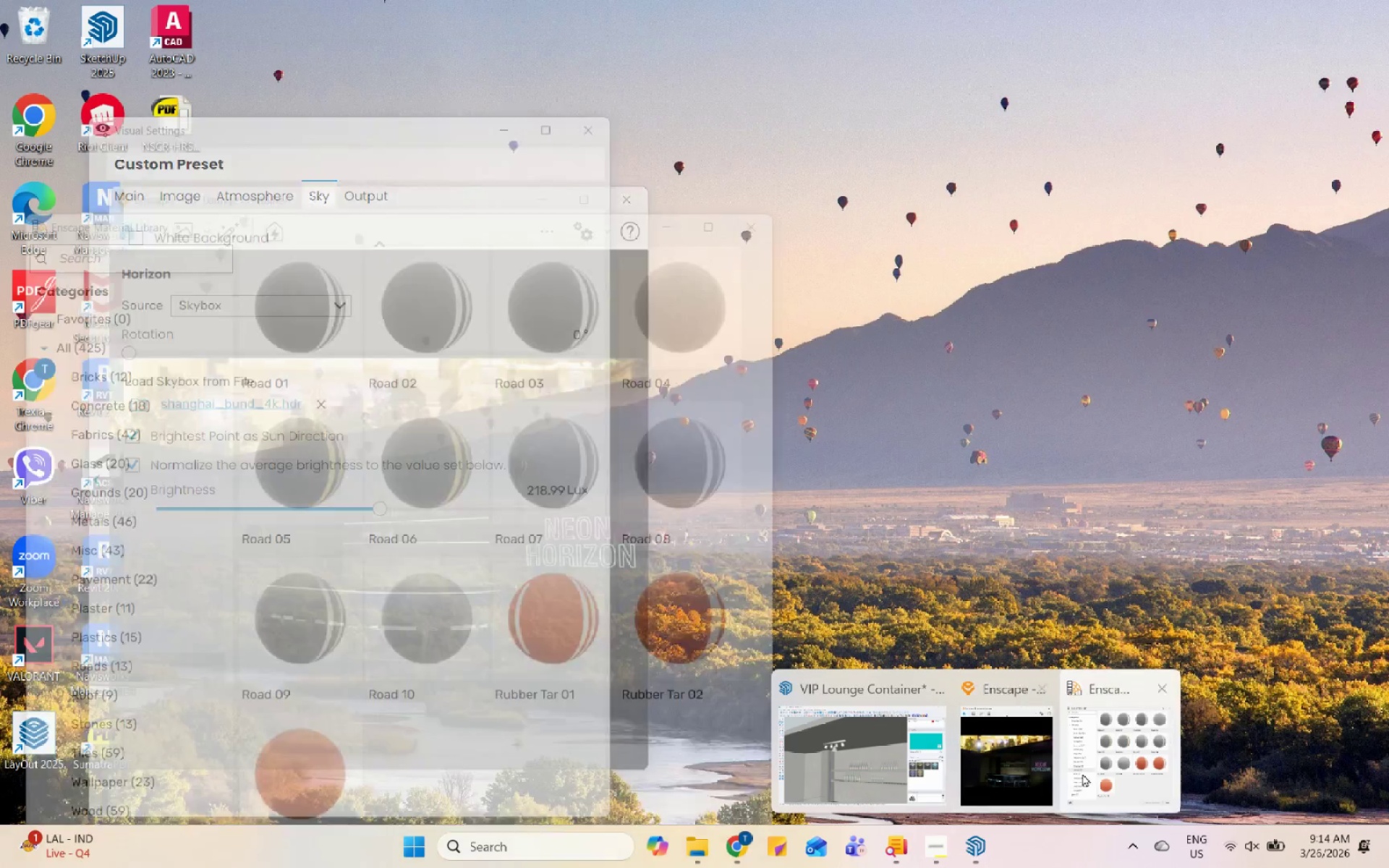 
left_click([1007, 765])
 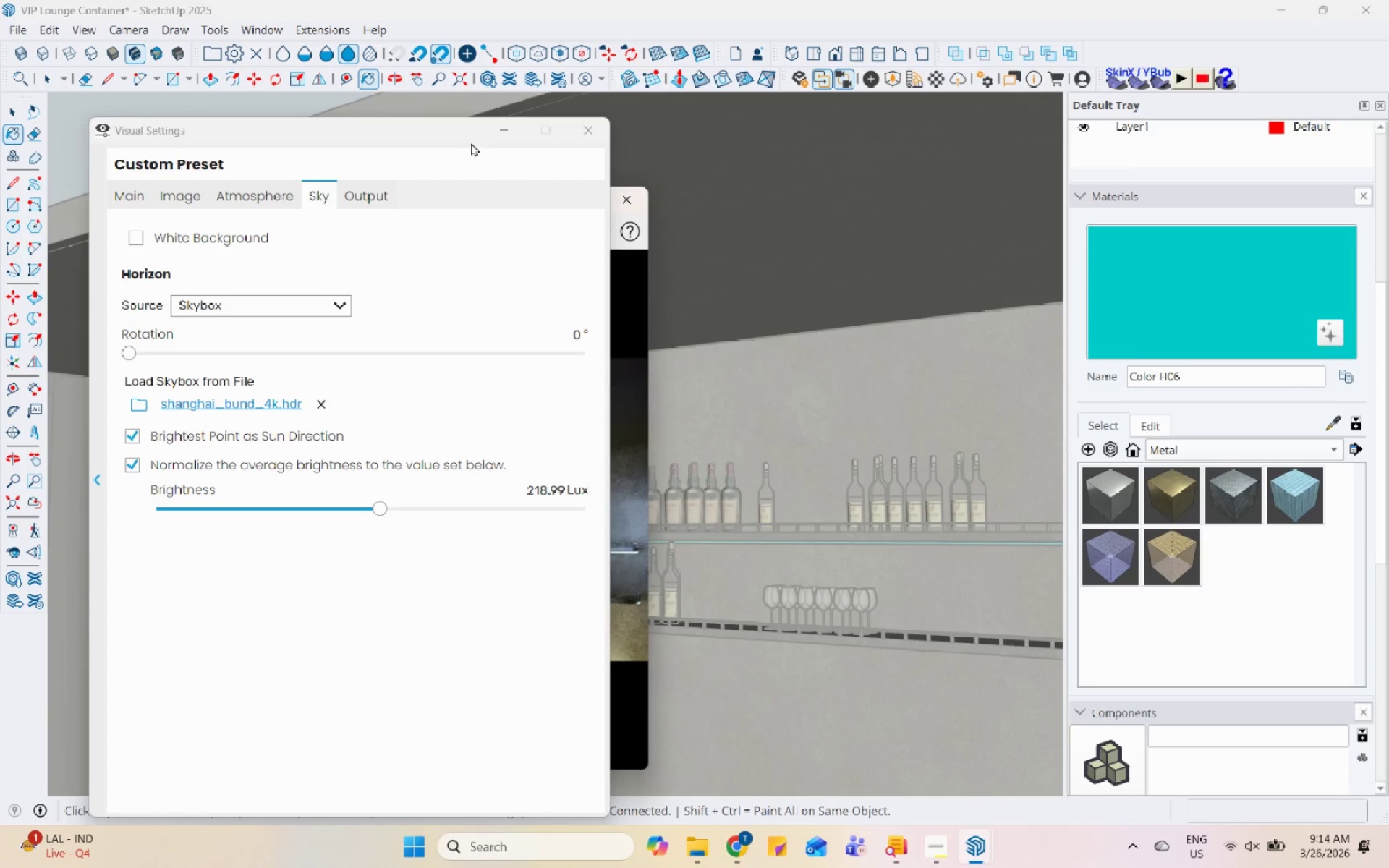 
left_click([484, 137])
 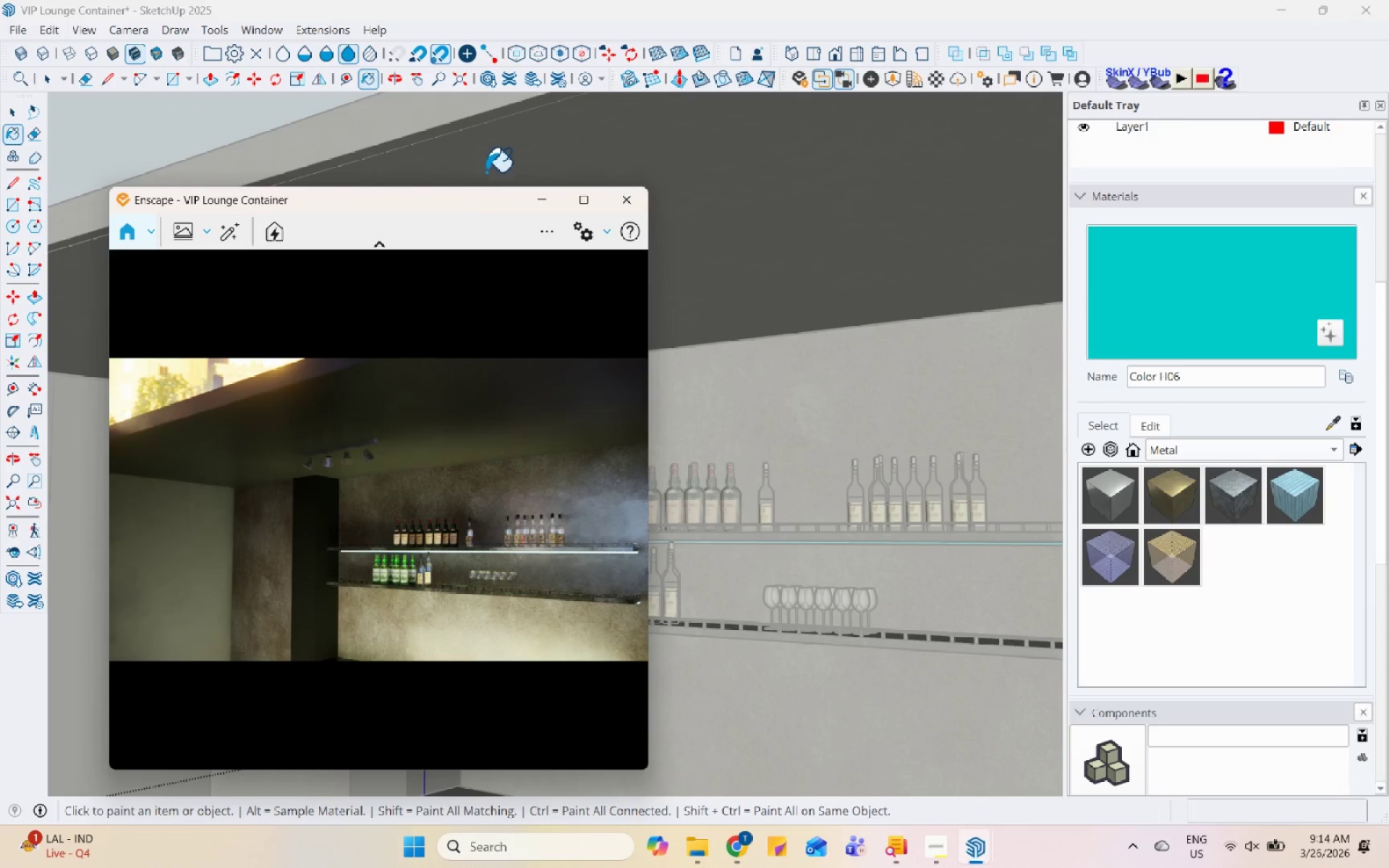 
left_click_drag(start_coordinate=[464, 206], to_coordinate=[1147, 139])
 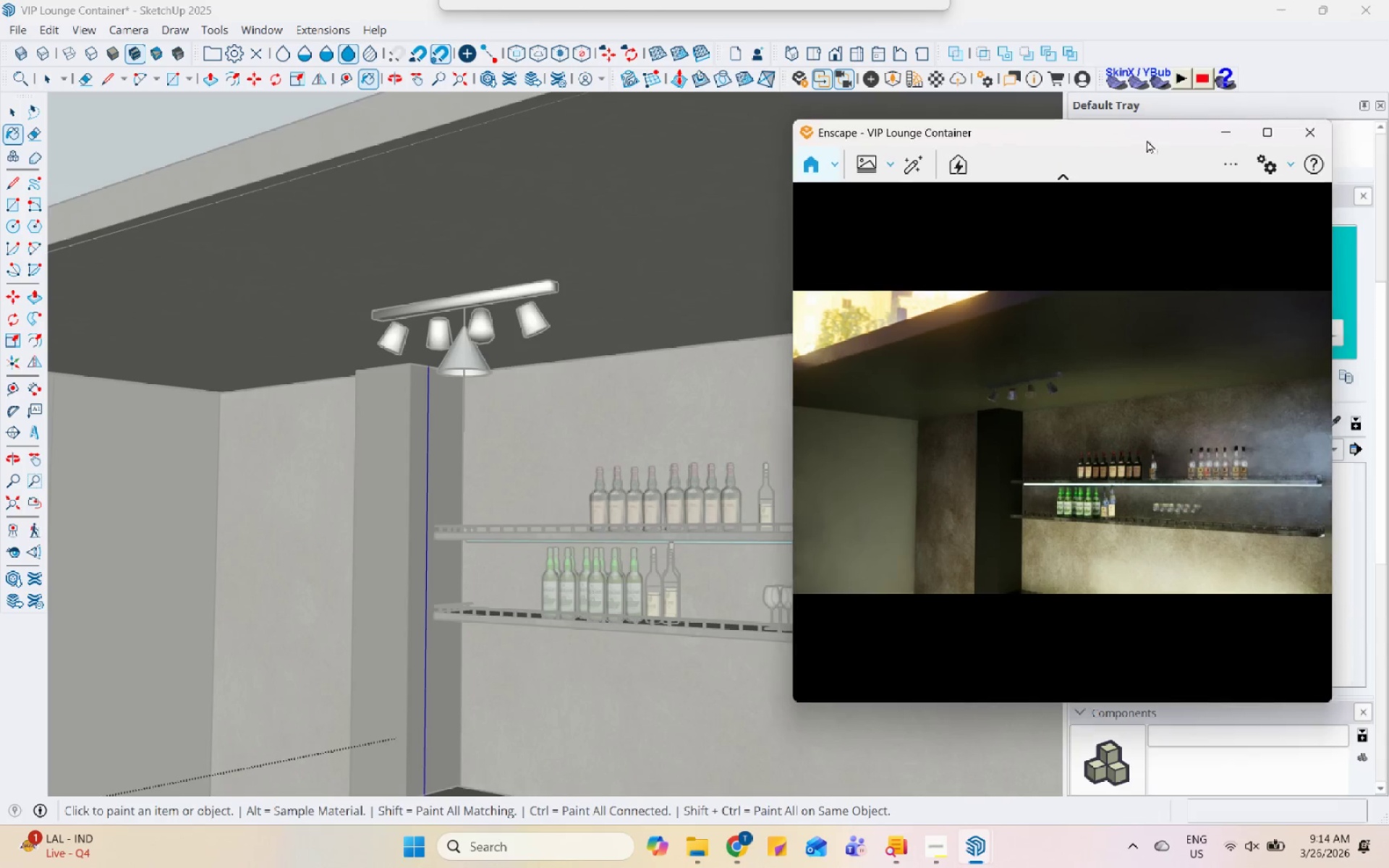 
key(Space)
 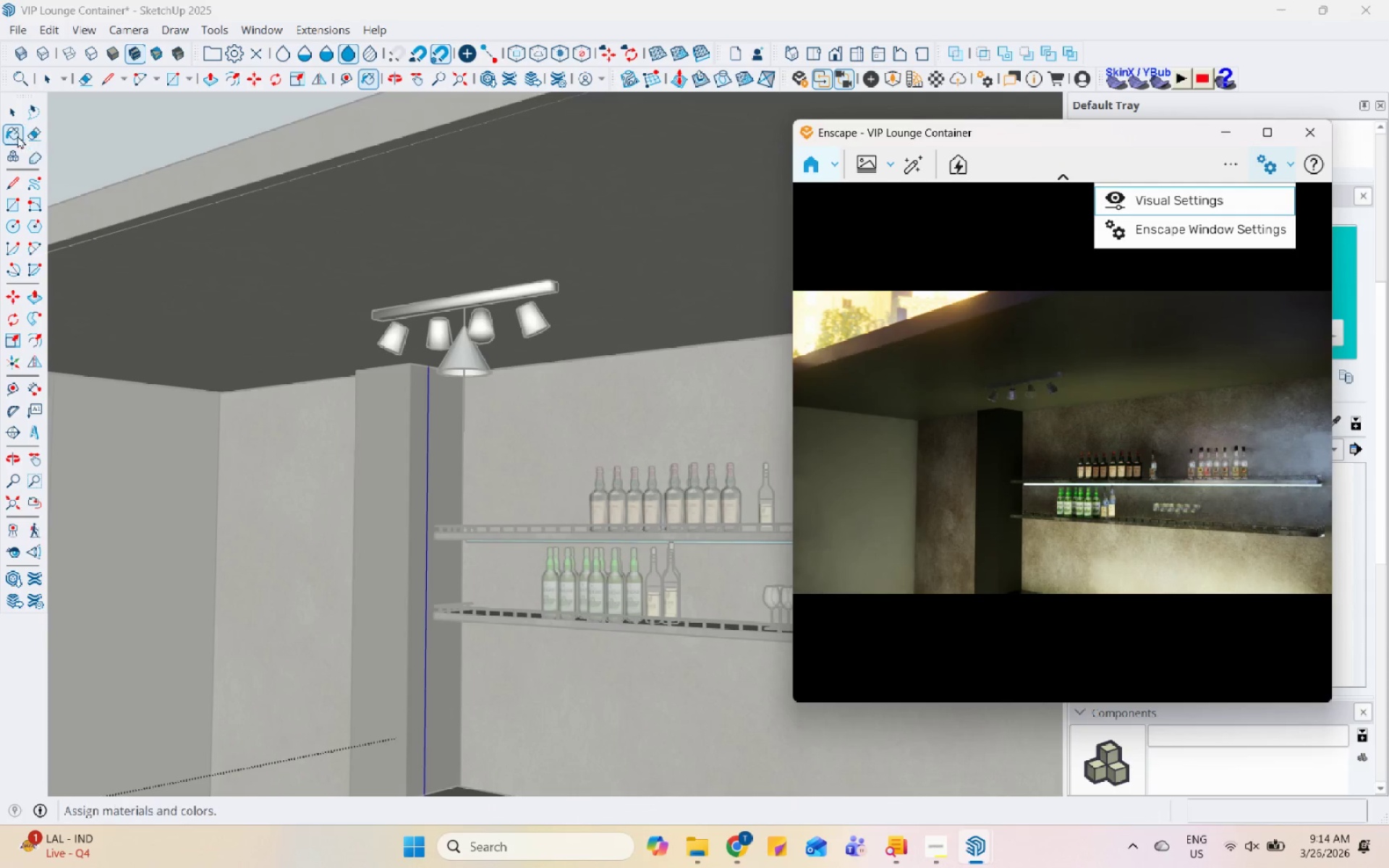 
left_click([0, 86])
 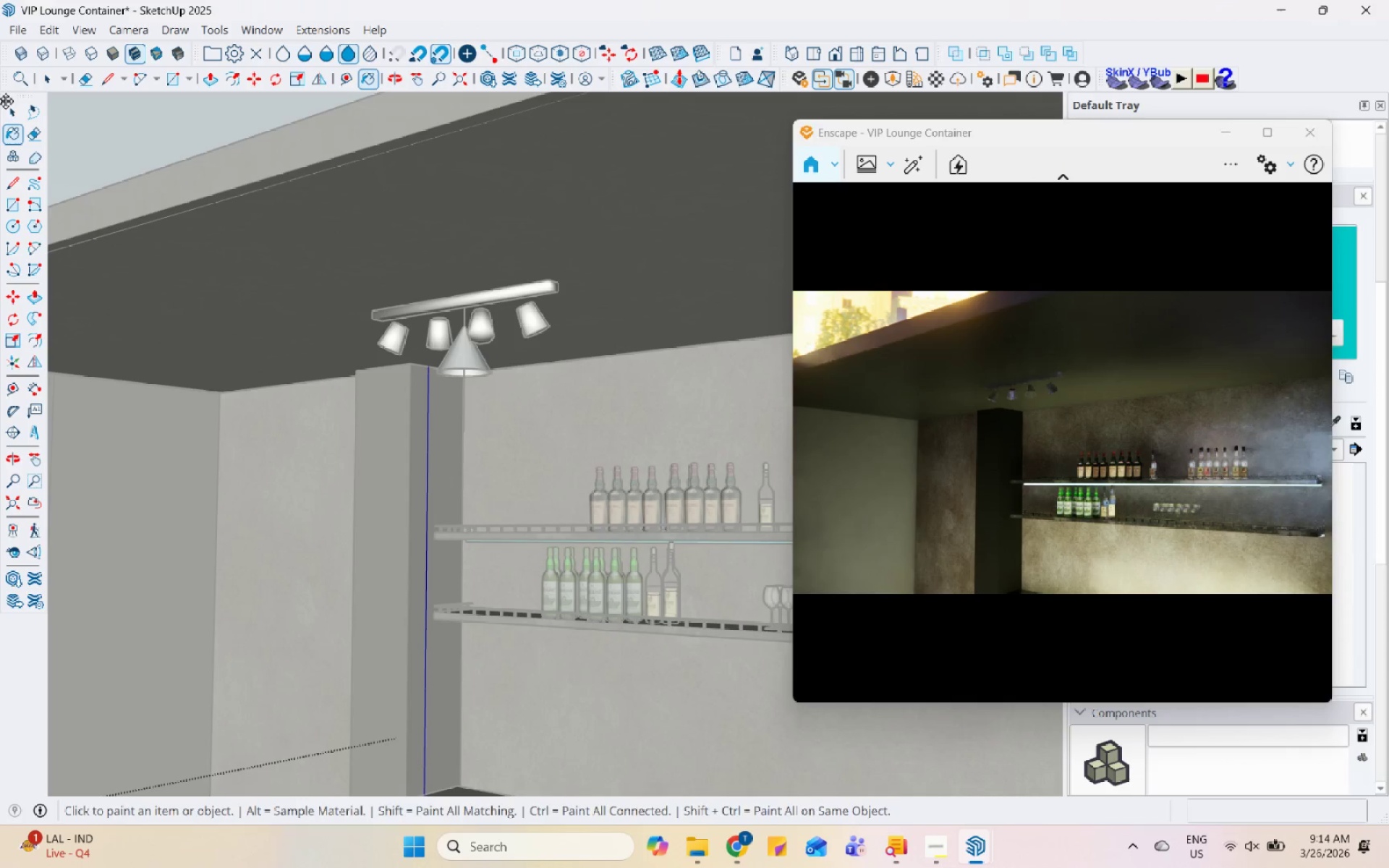 
left_click([4, 109])
 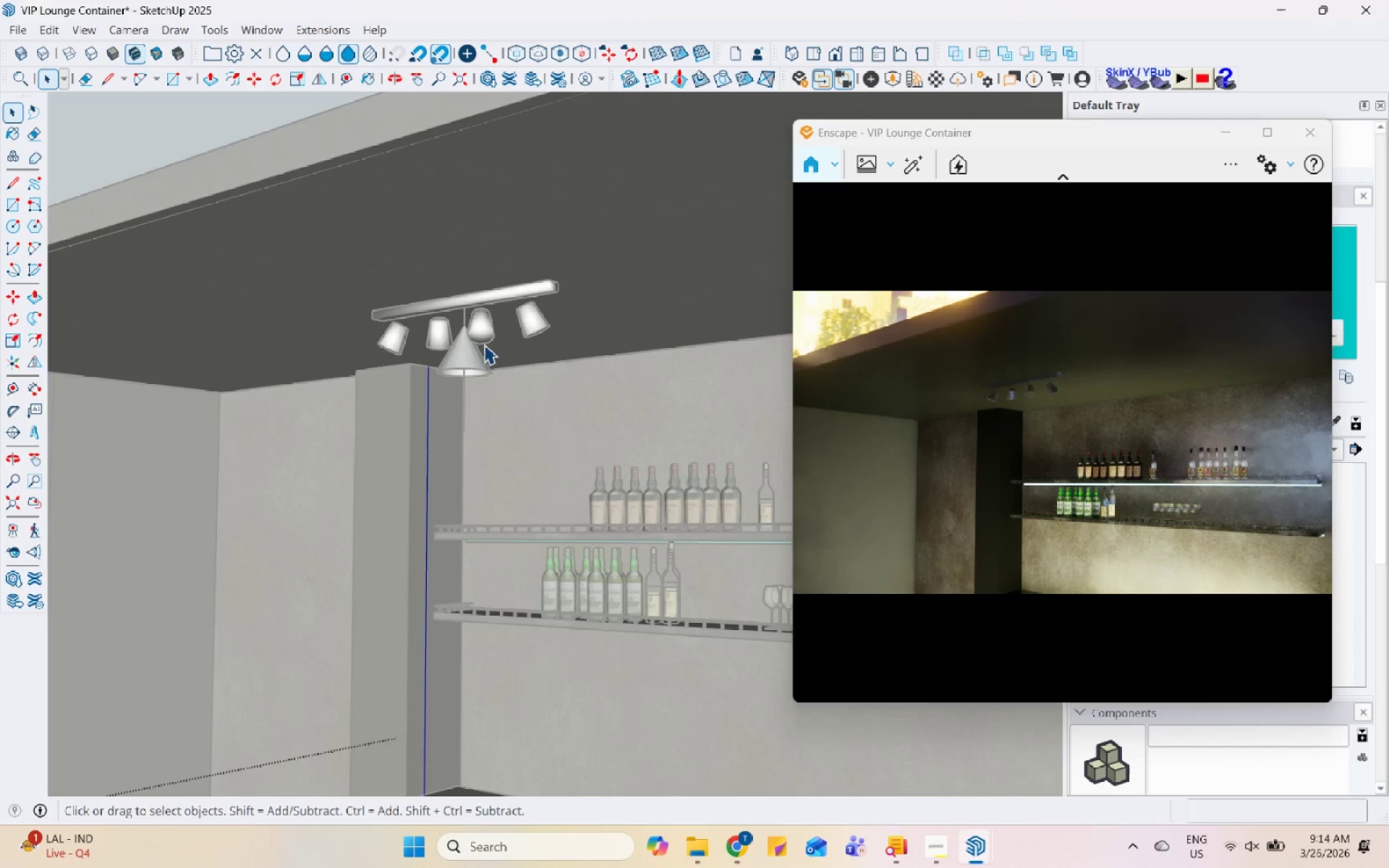 
double_click([477, 363])
 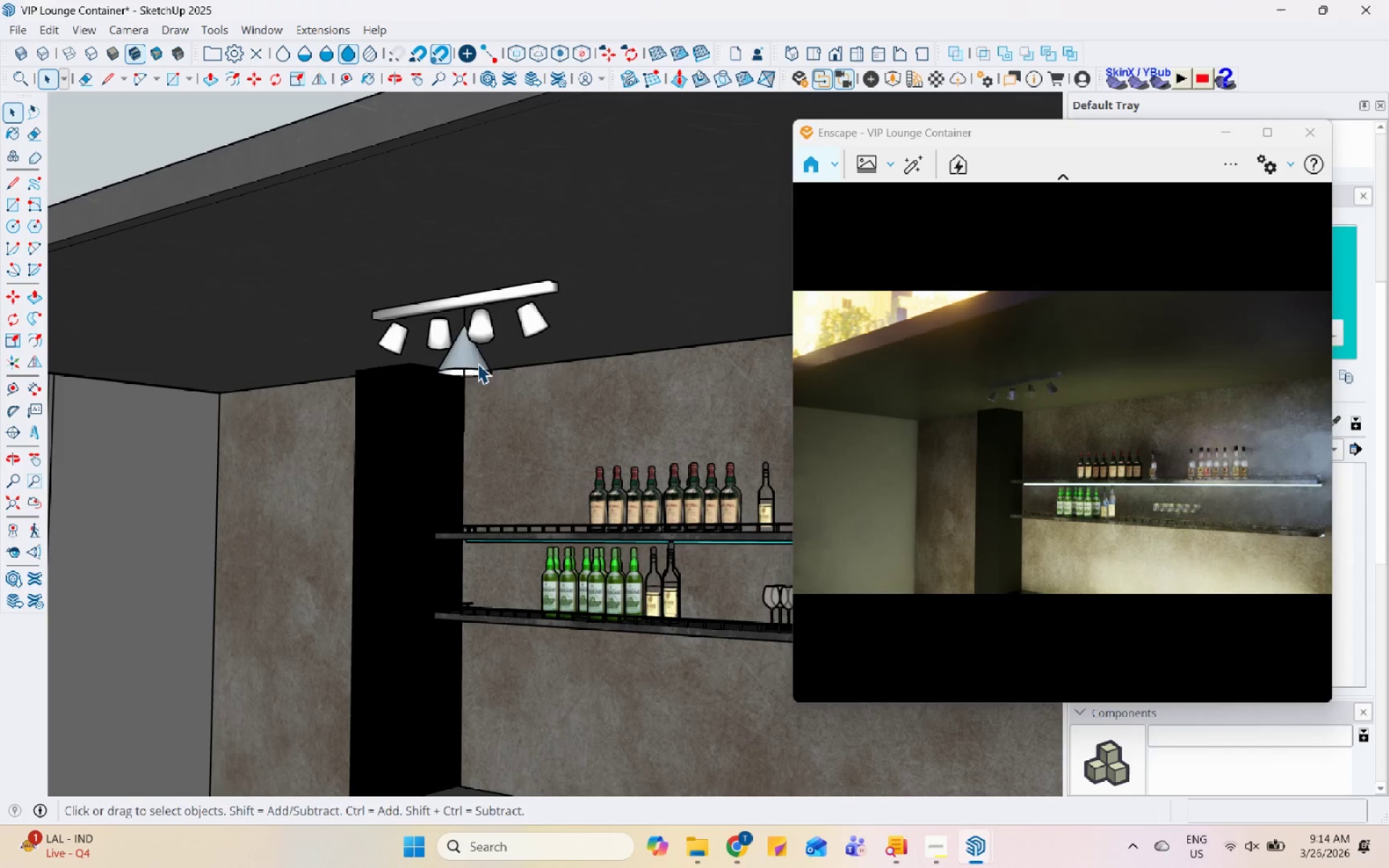 
triple_click([477, 363])
 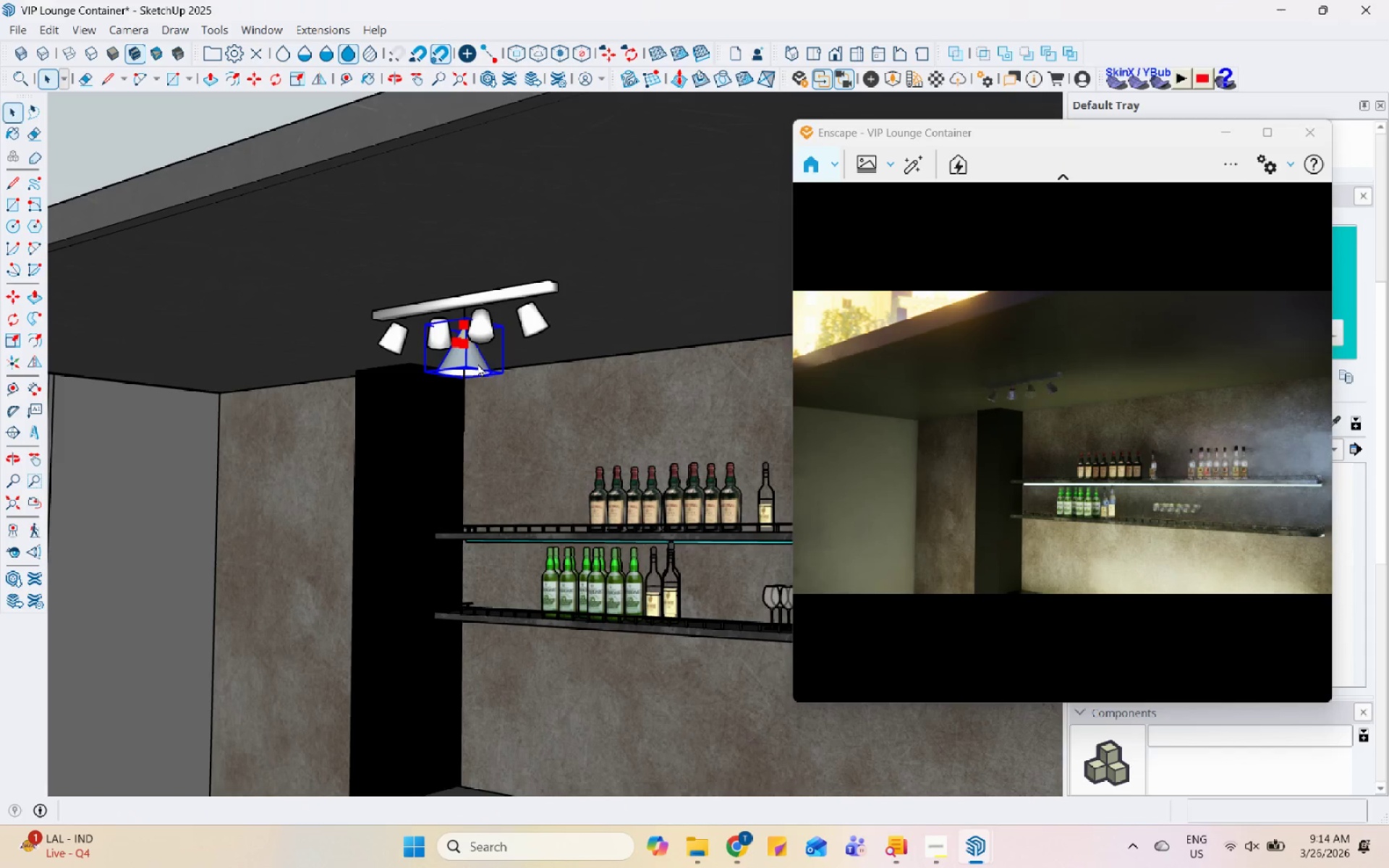 
triple_click([477, 363])
 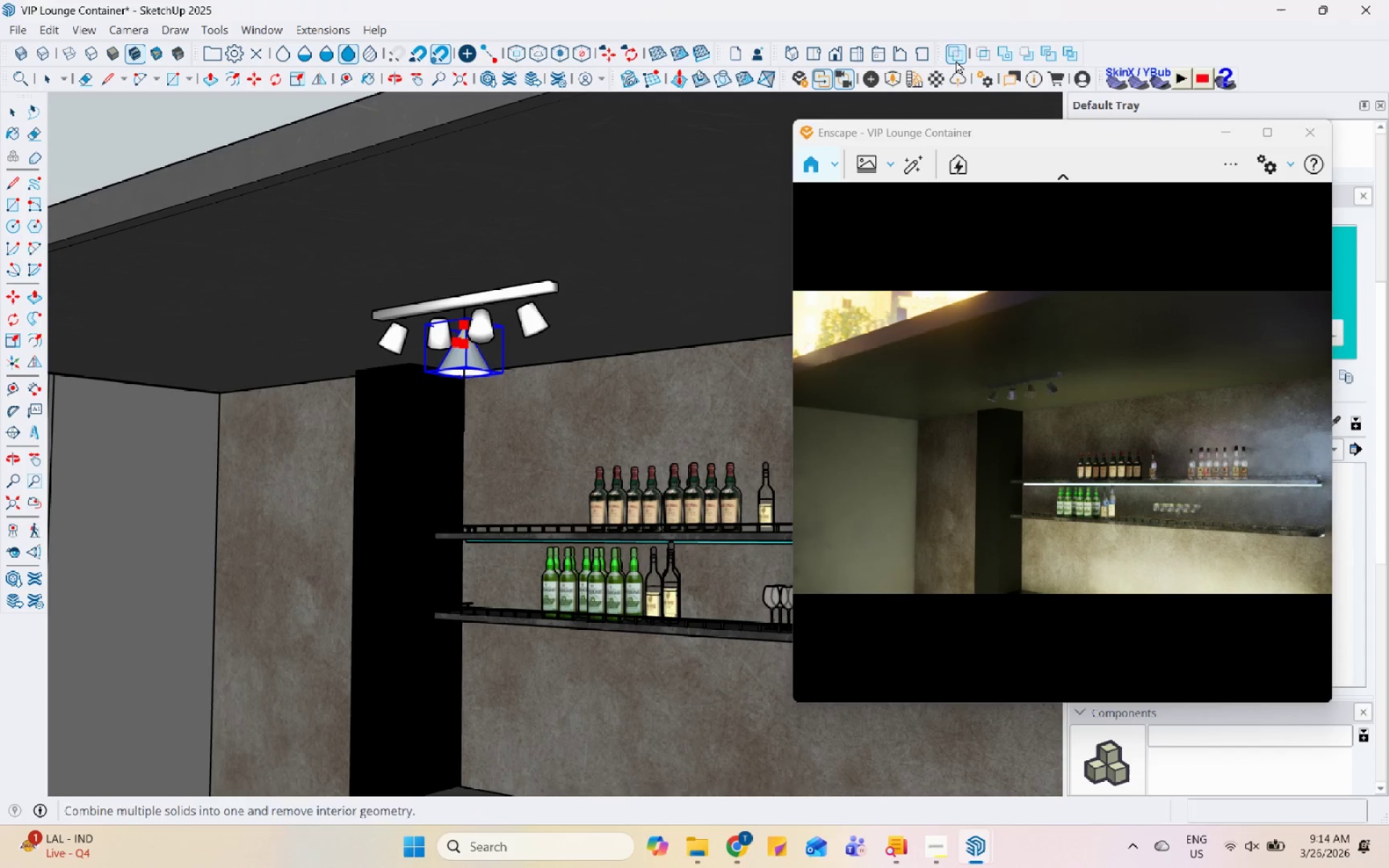 
left_click([875, 85])
 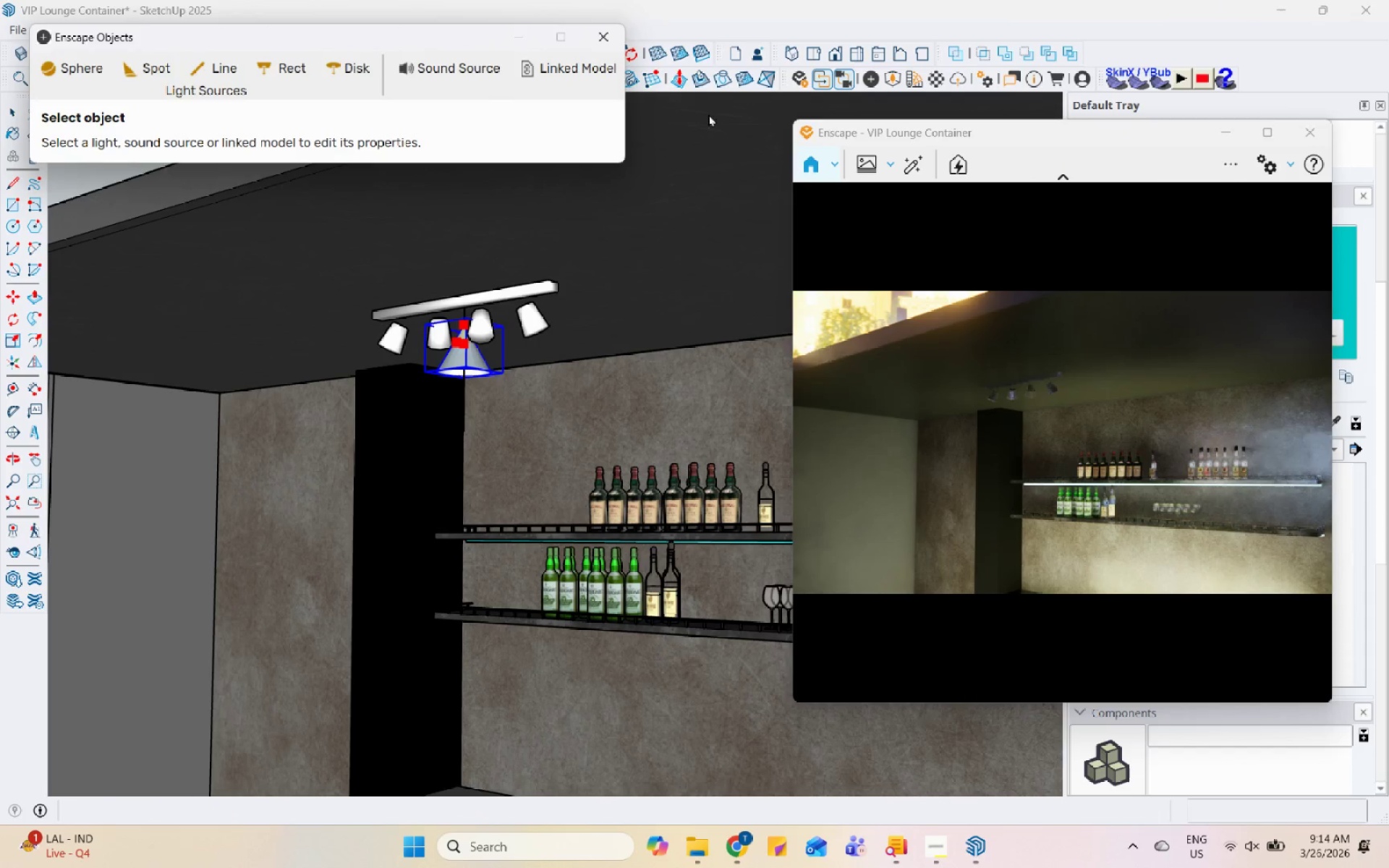 
key(Escape)
 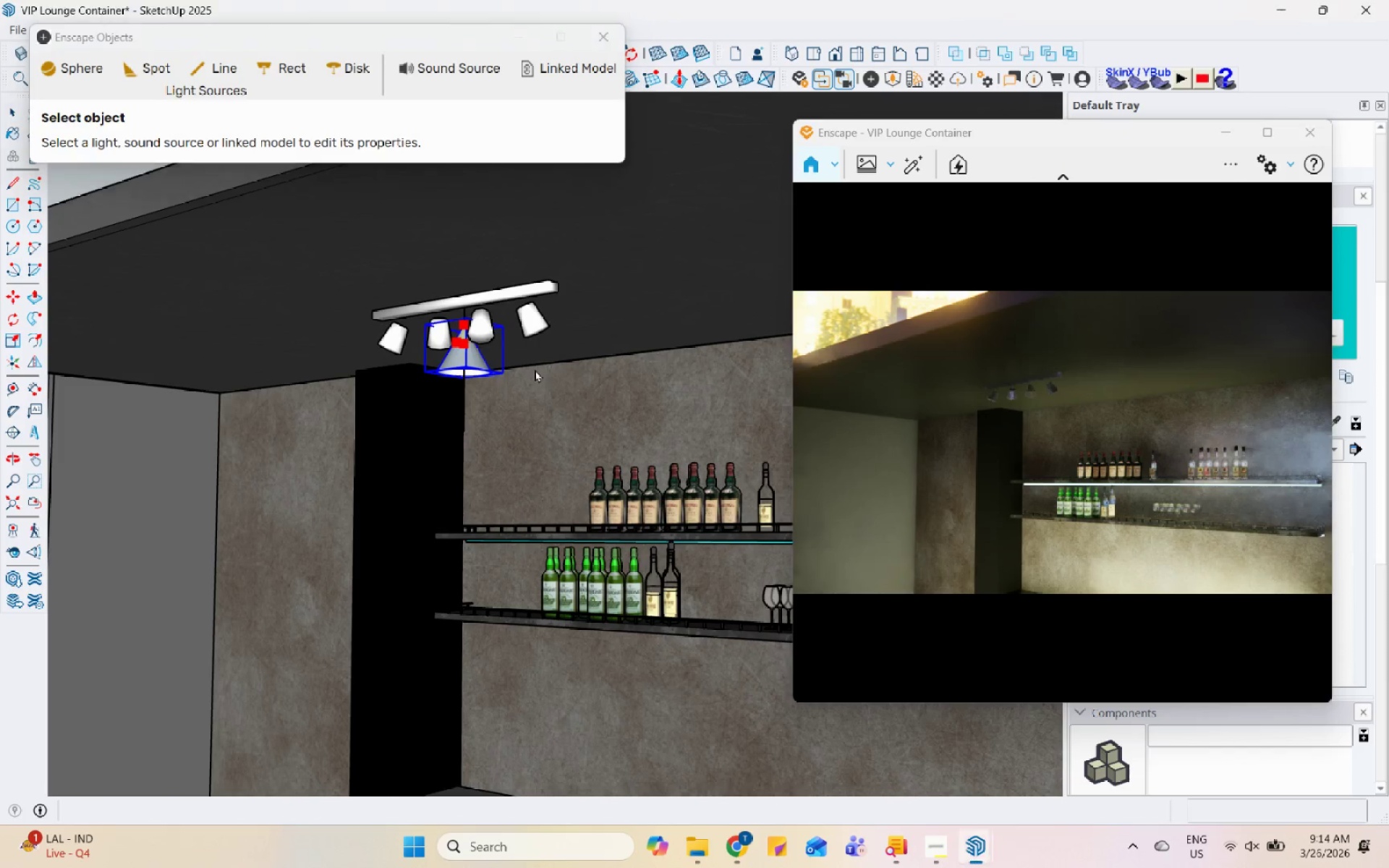 
double_click([480, 368])
 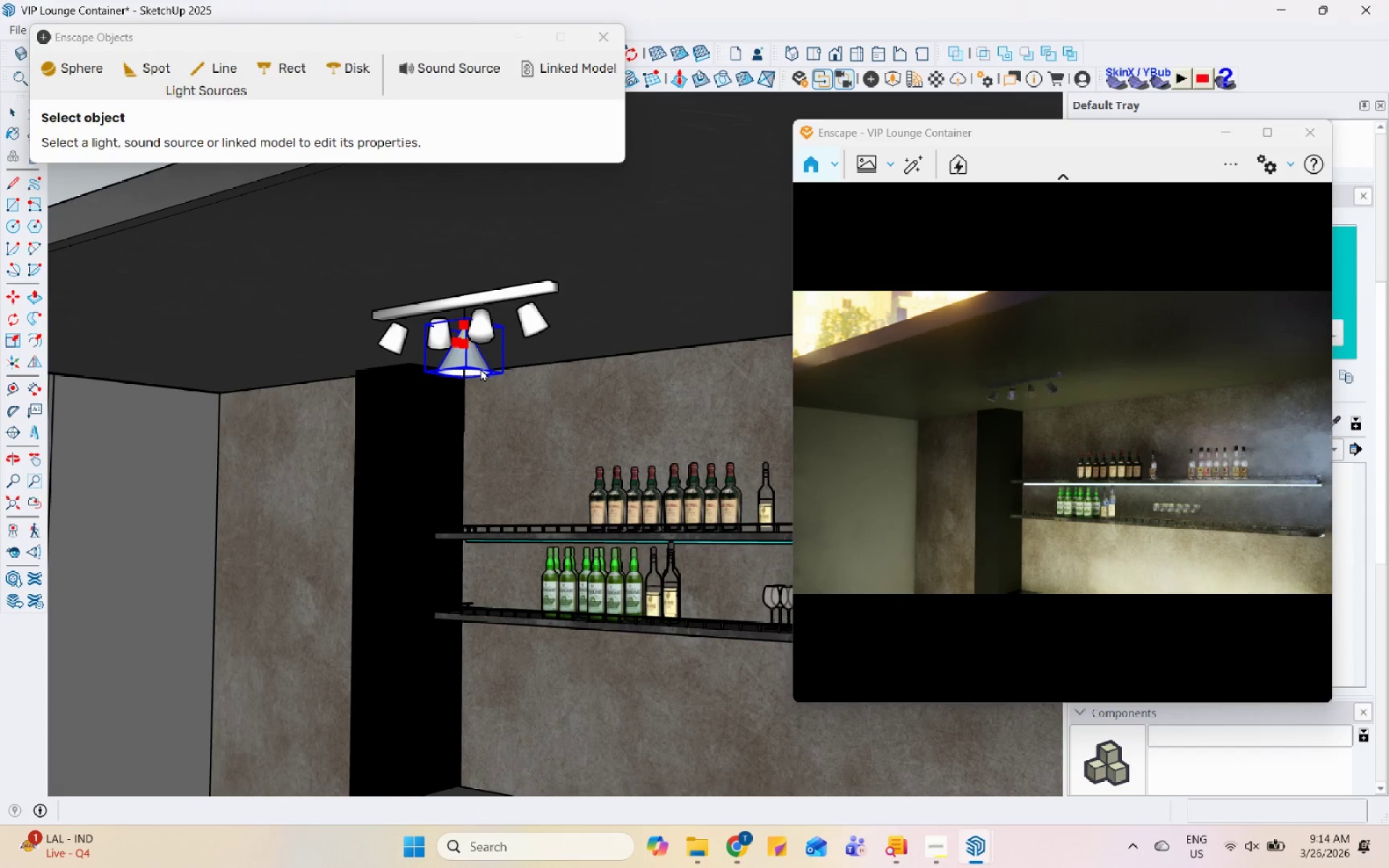 
triple_click([574, 287])
 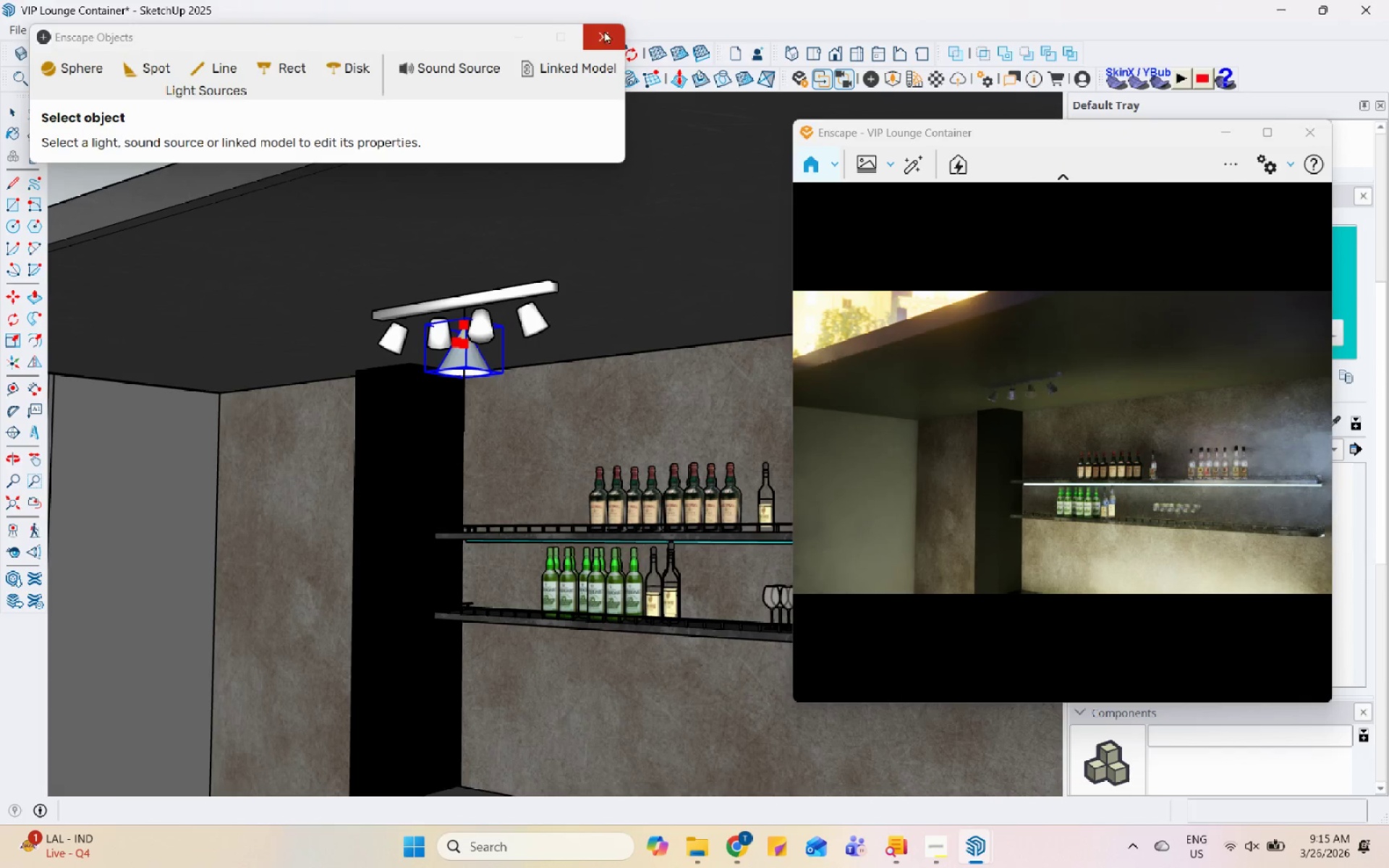 
double_click([612, 286])
 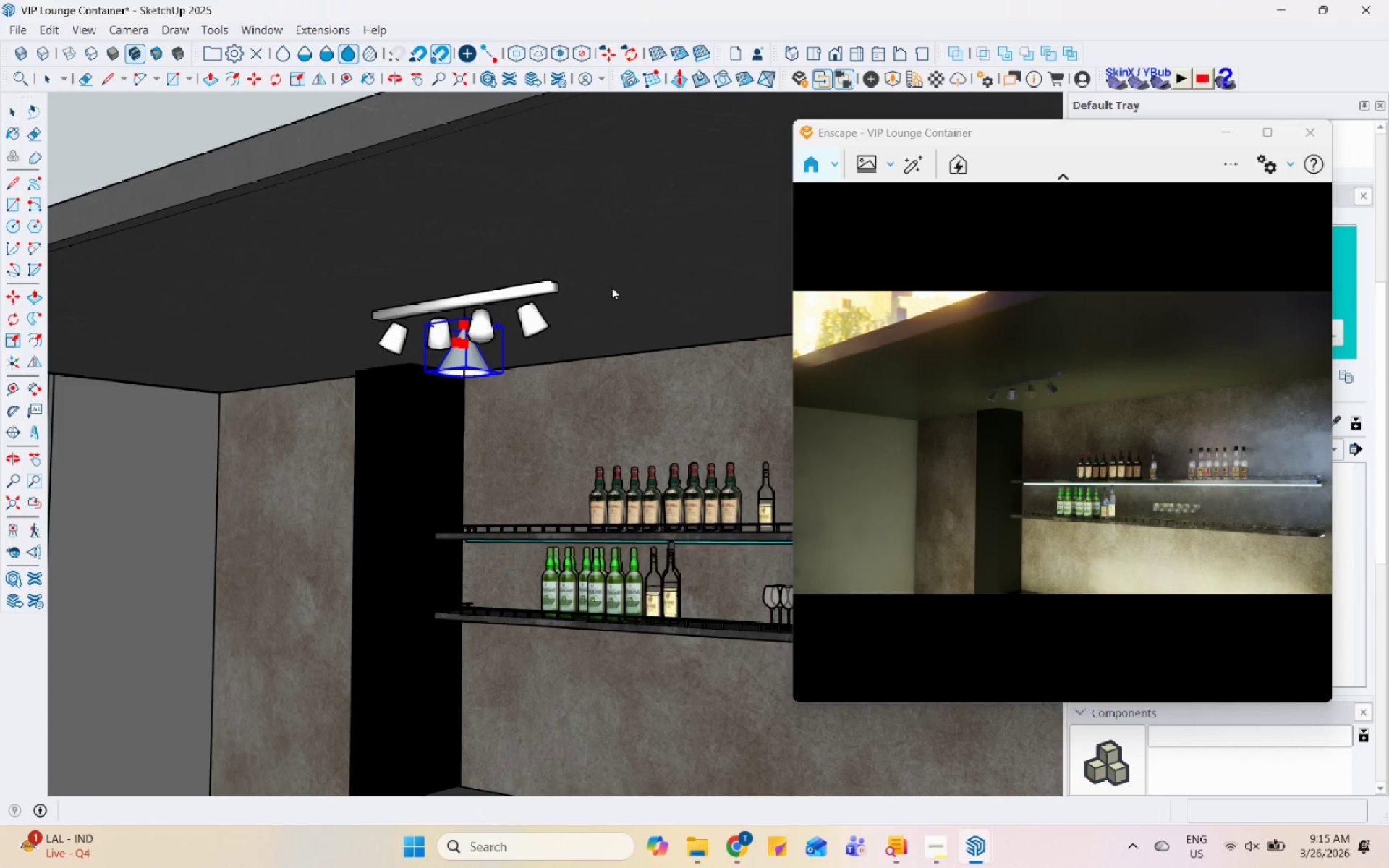 
key(Escape)
 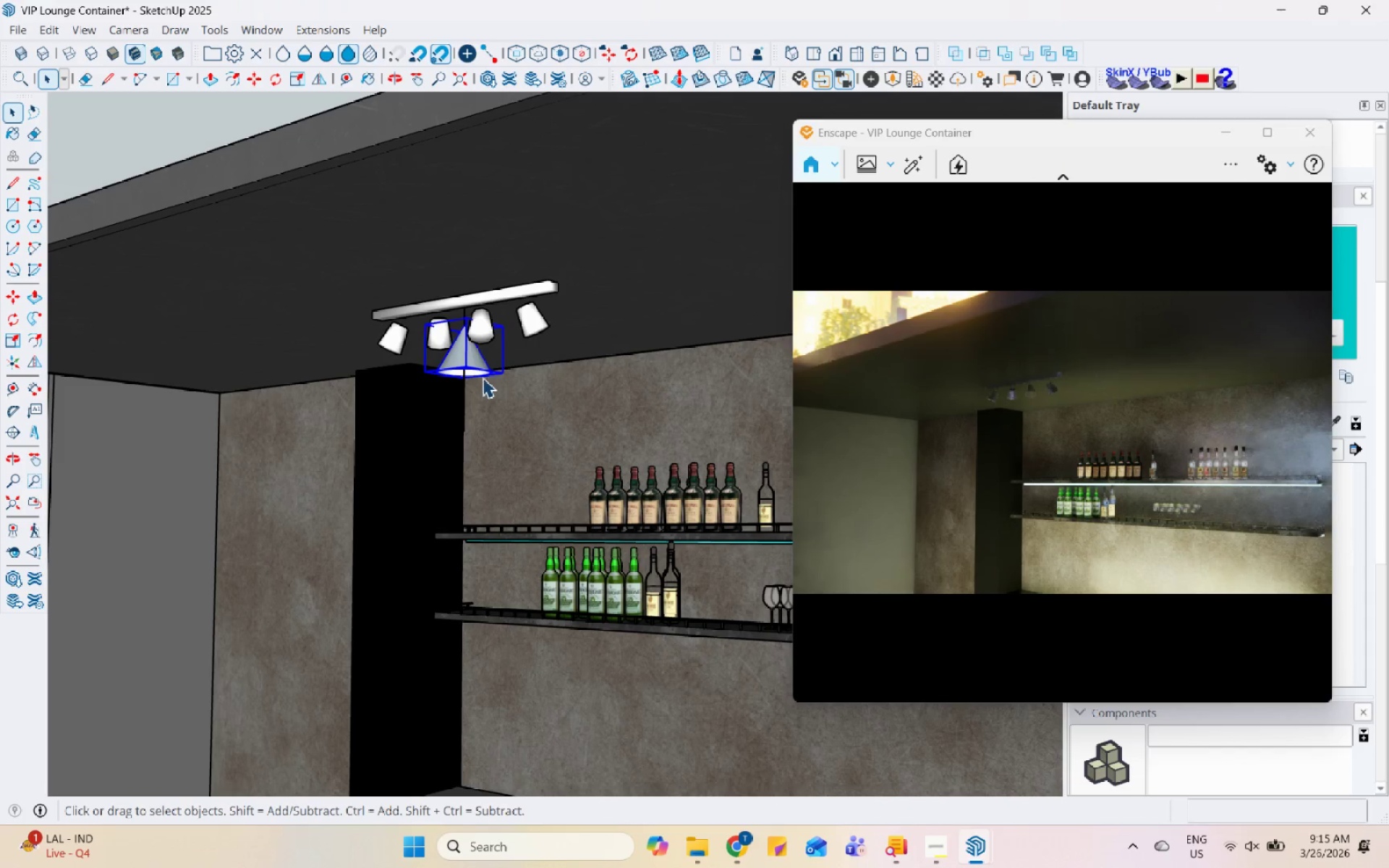 
left_click([482, 362])
 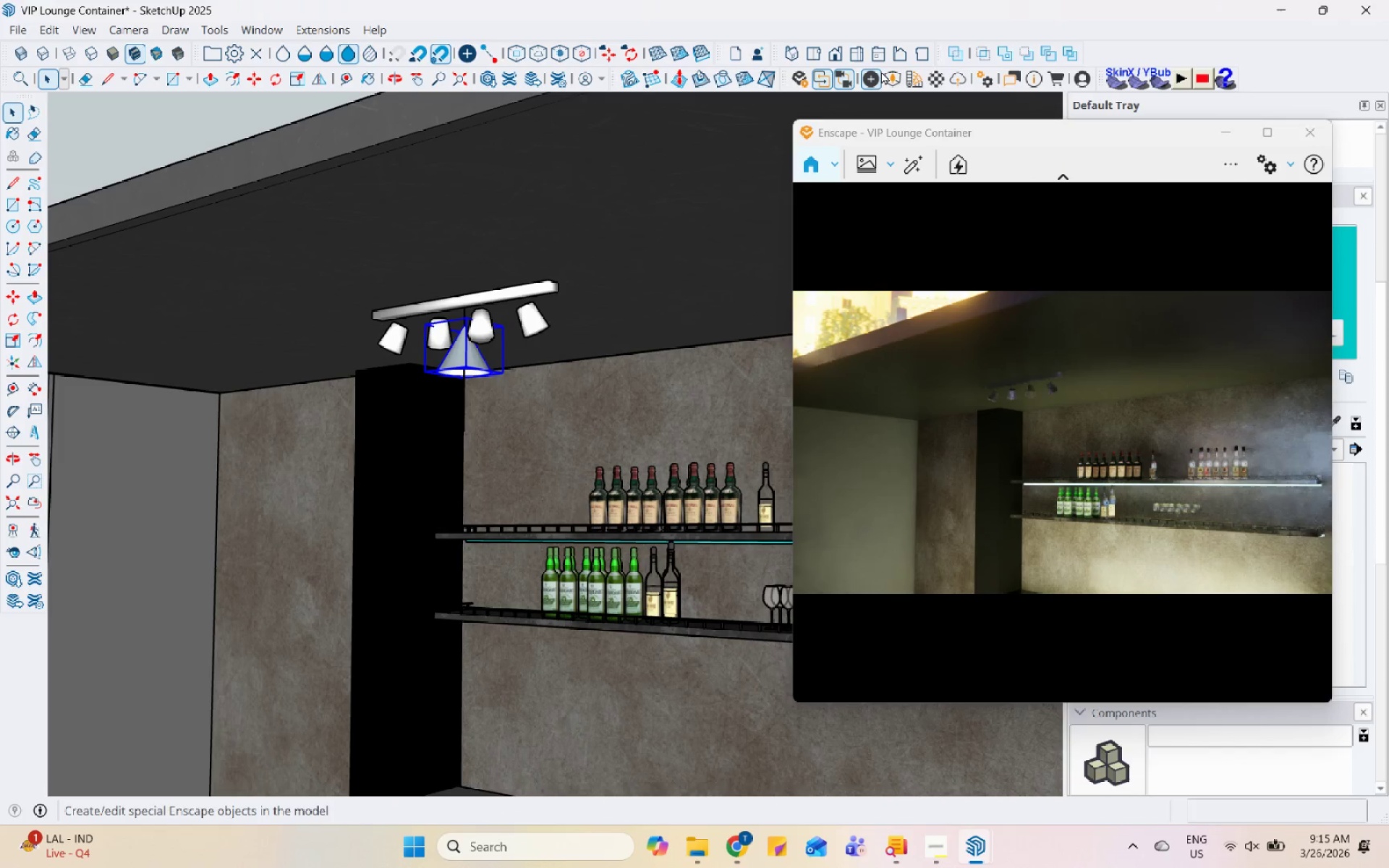 
left_click([868, 77])
 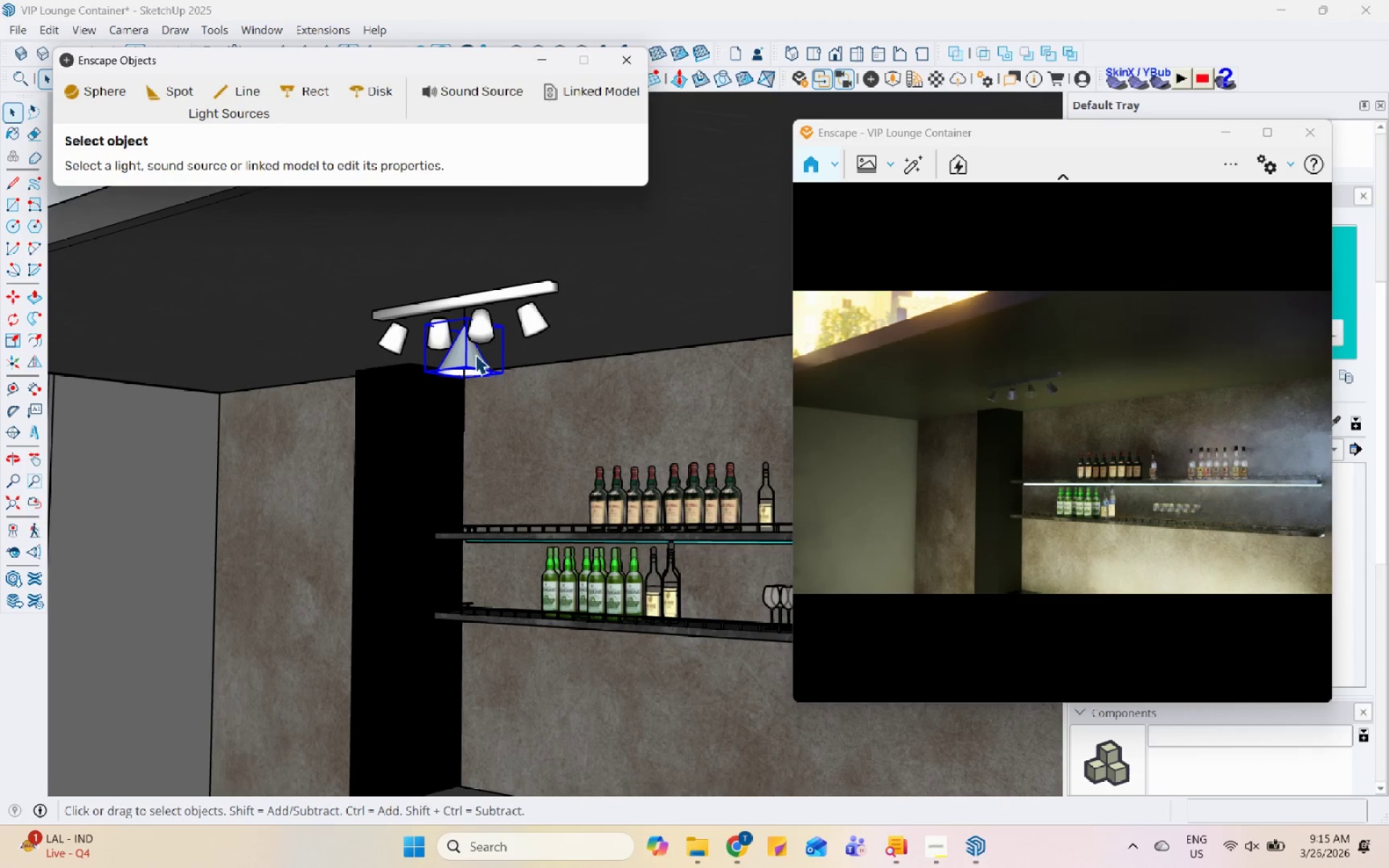 
double_click([477, 358])
 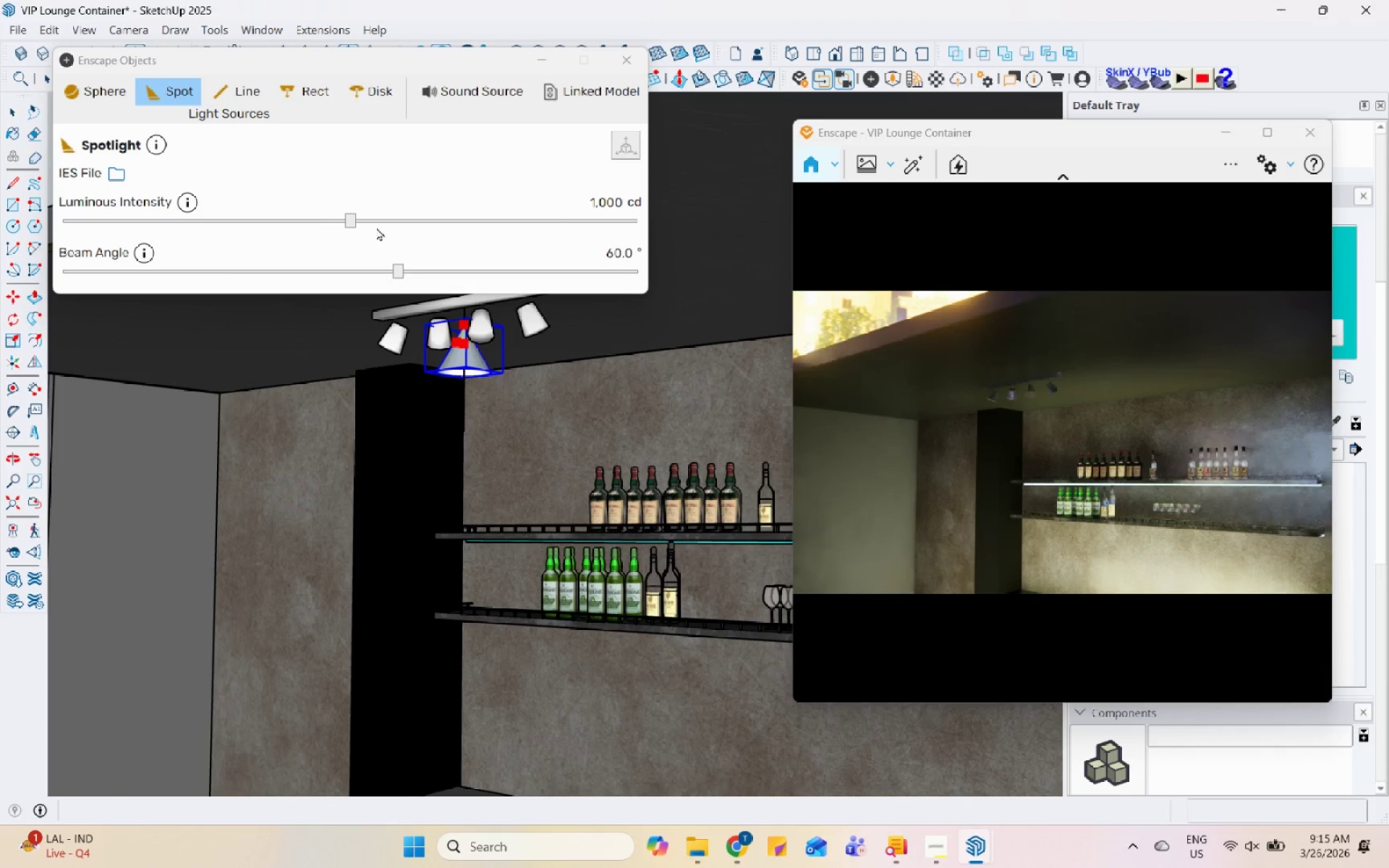 
left_click_drag(start_coordinate=[355, 216], to_coordinate=[415, 214])
 